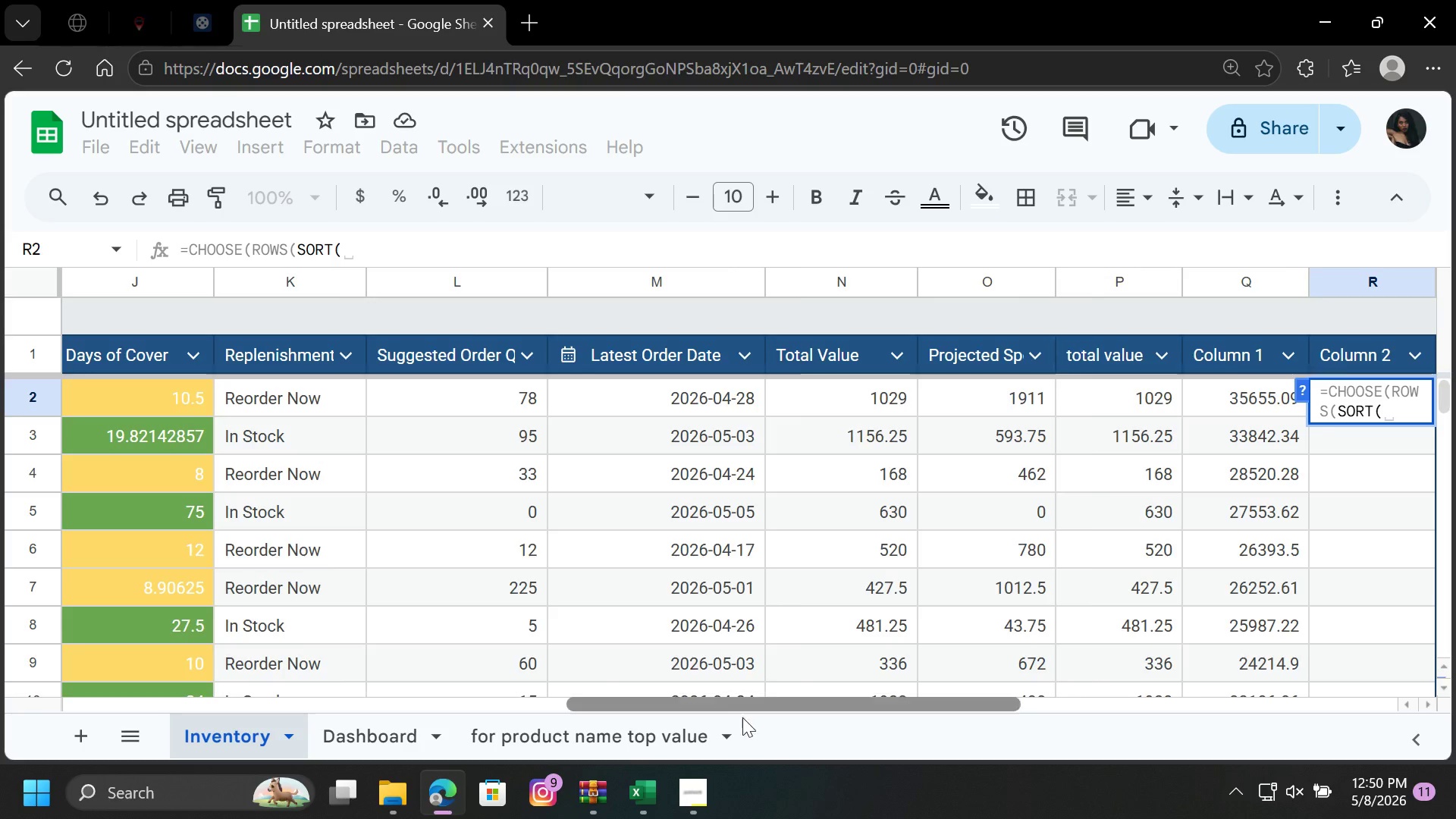 
left_click_drag(start_coordinate=[792, 708], to_coordinate=[99, 807])
 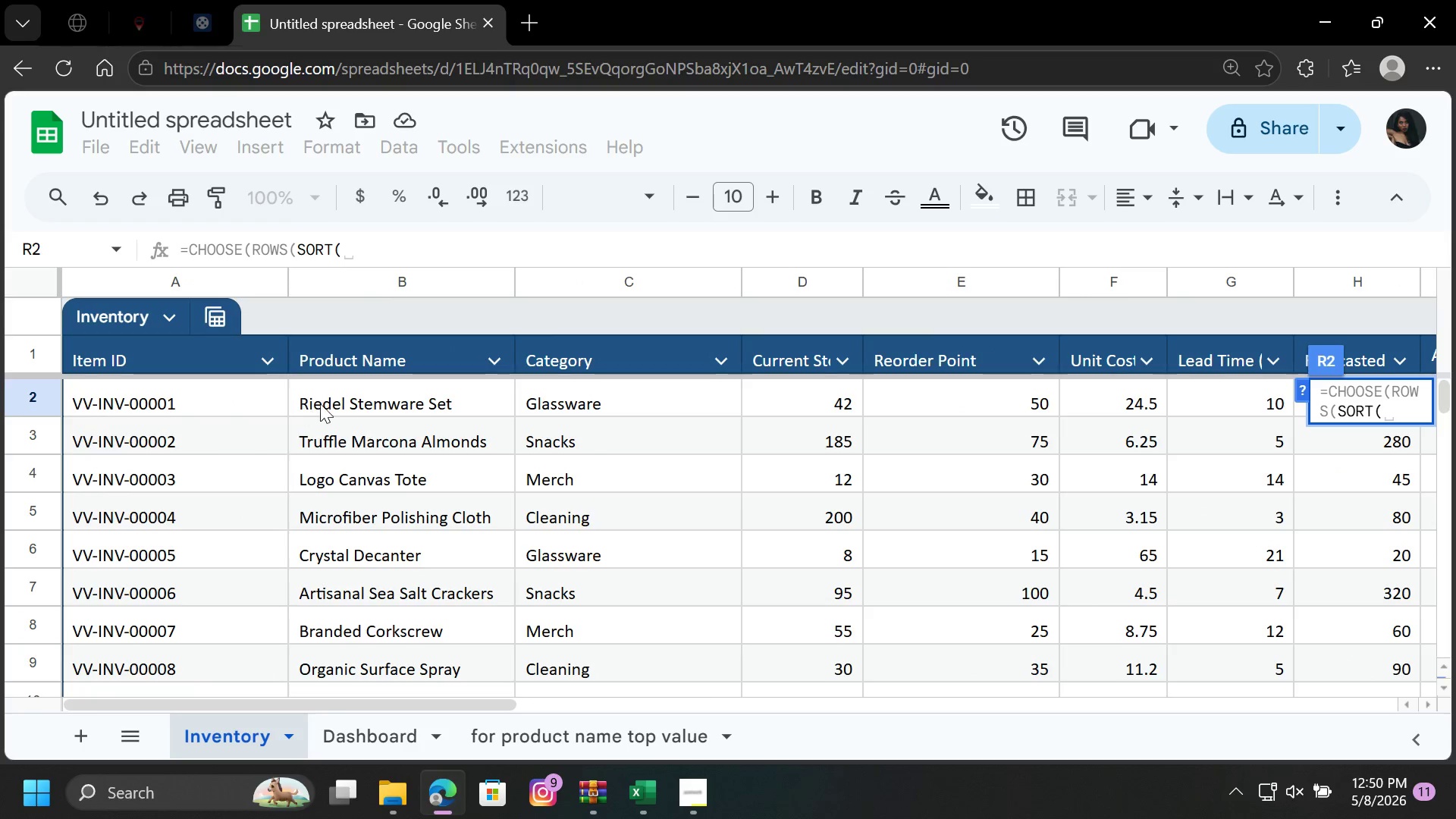 
left_click_drag(start_coordinate=[324, 403], to_coordinate=[657, 530])
 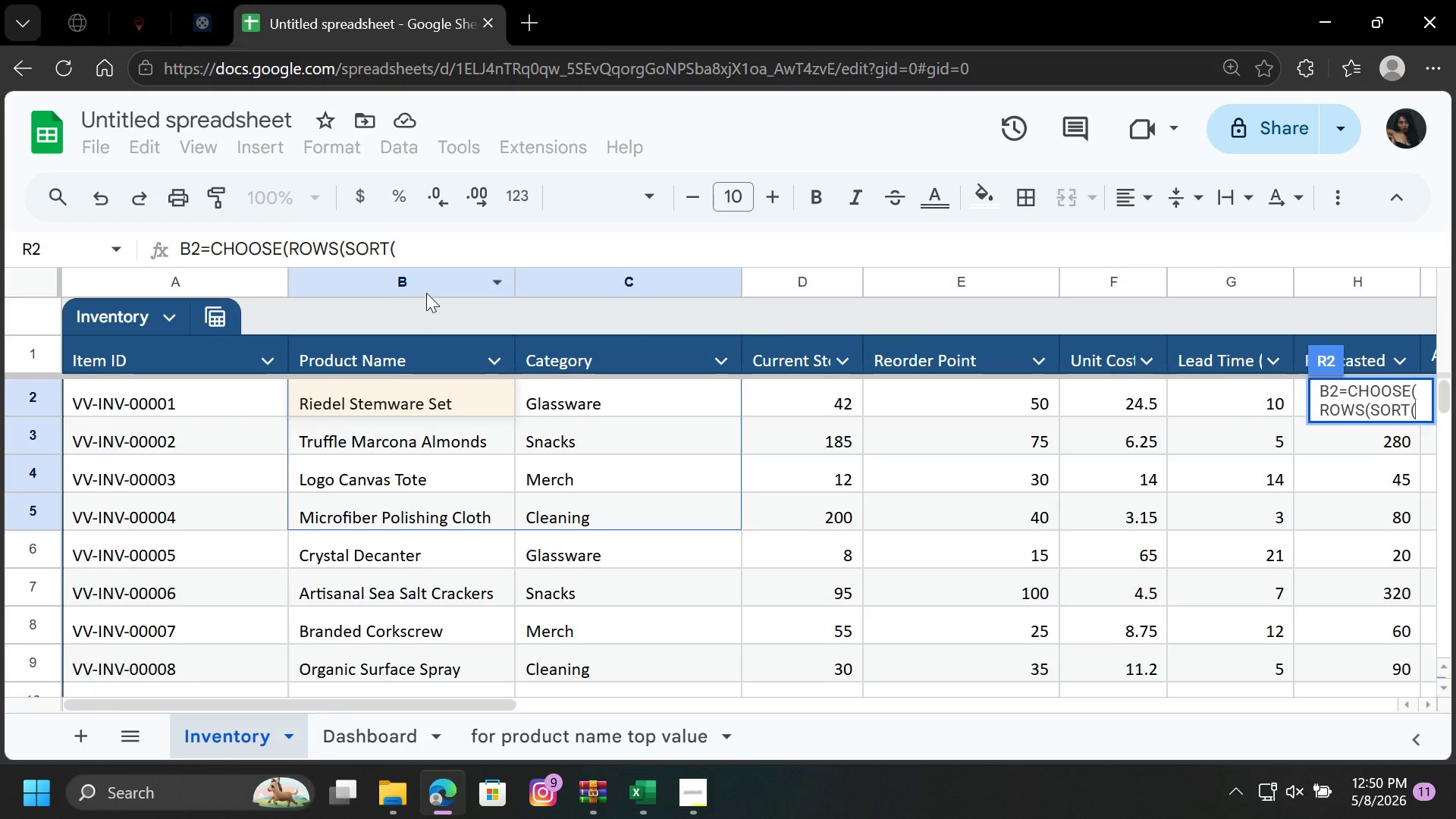 
left_click([427, 293])
 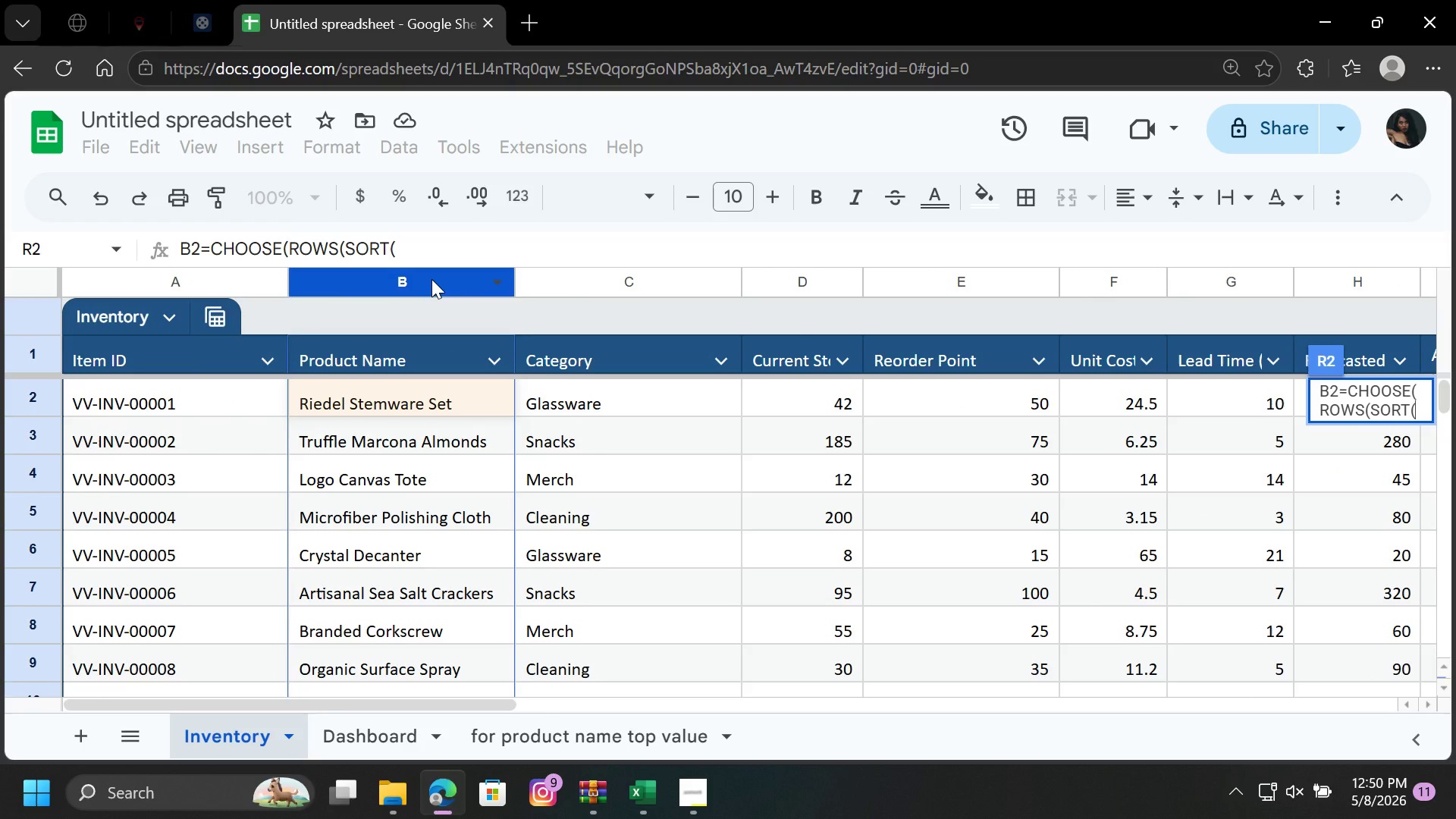 
left_click([431, 279])
 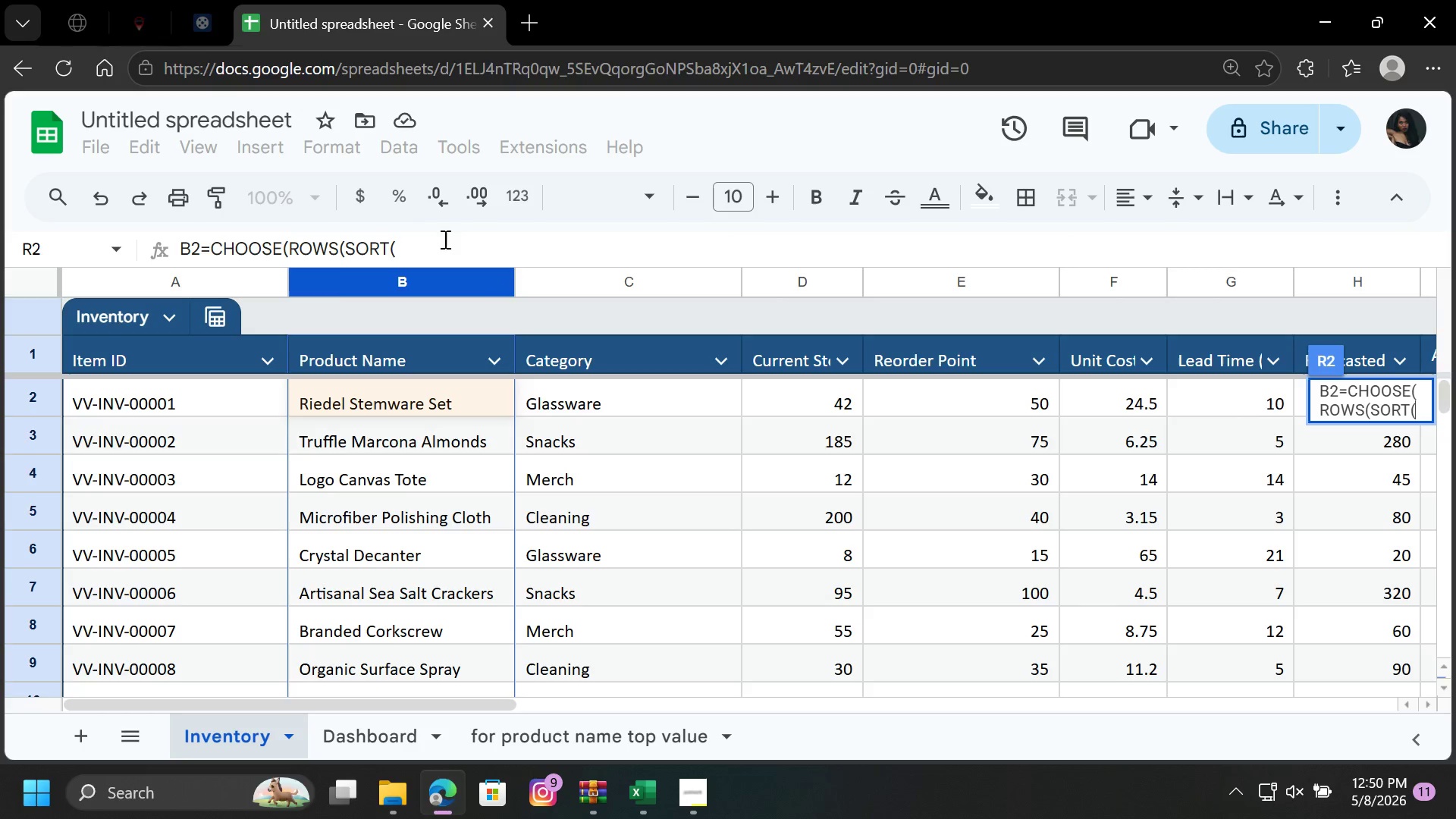 
left_click([423, 246])
 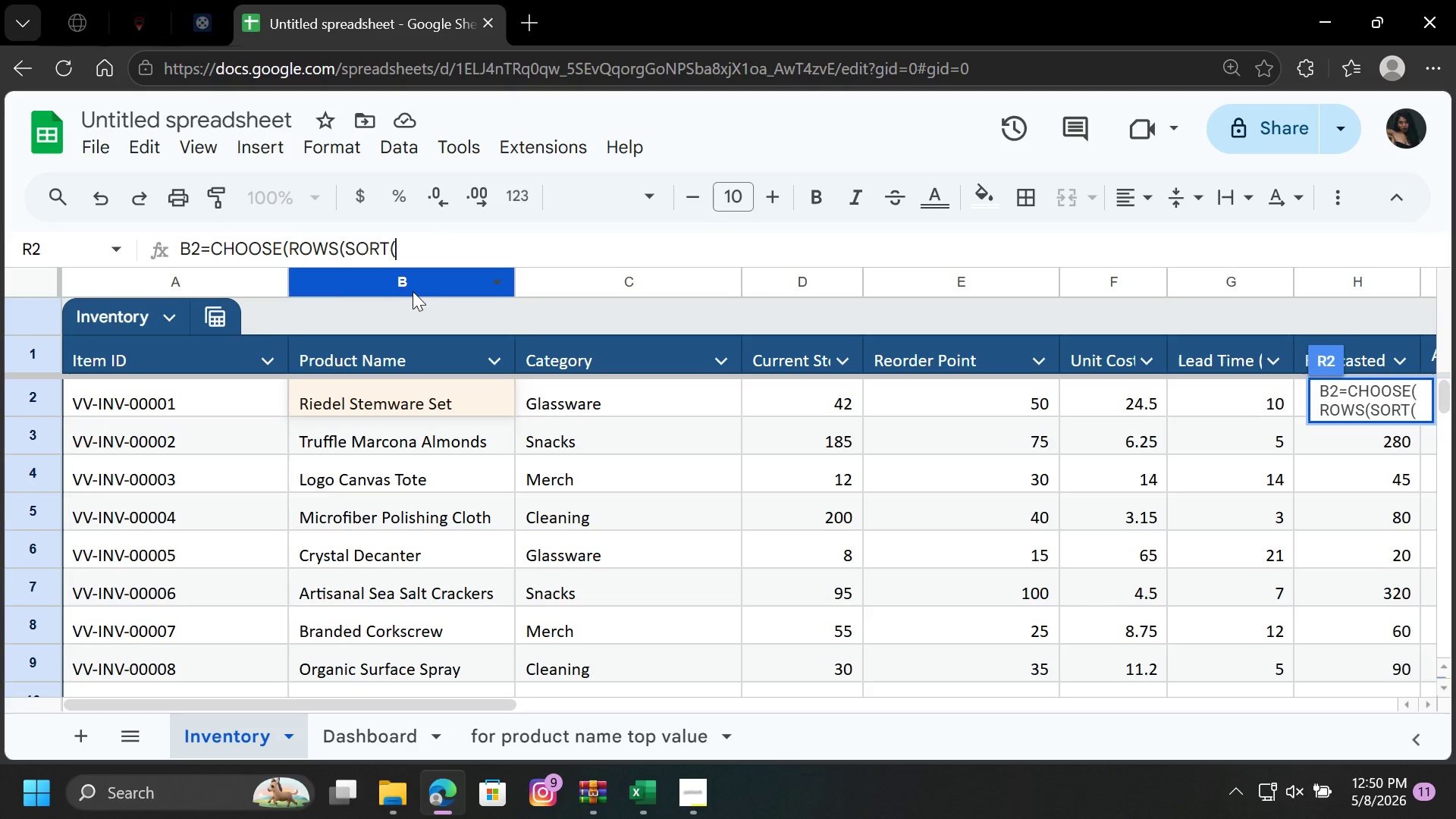 
left_click([415, 287])
 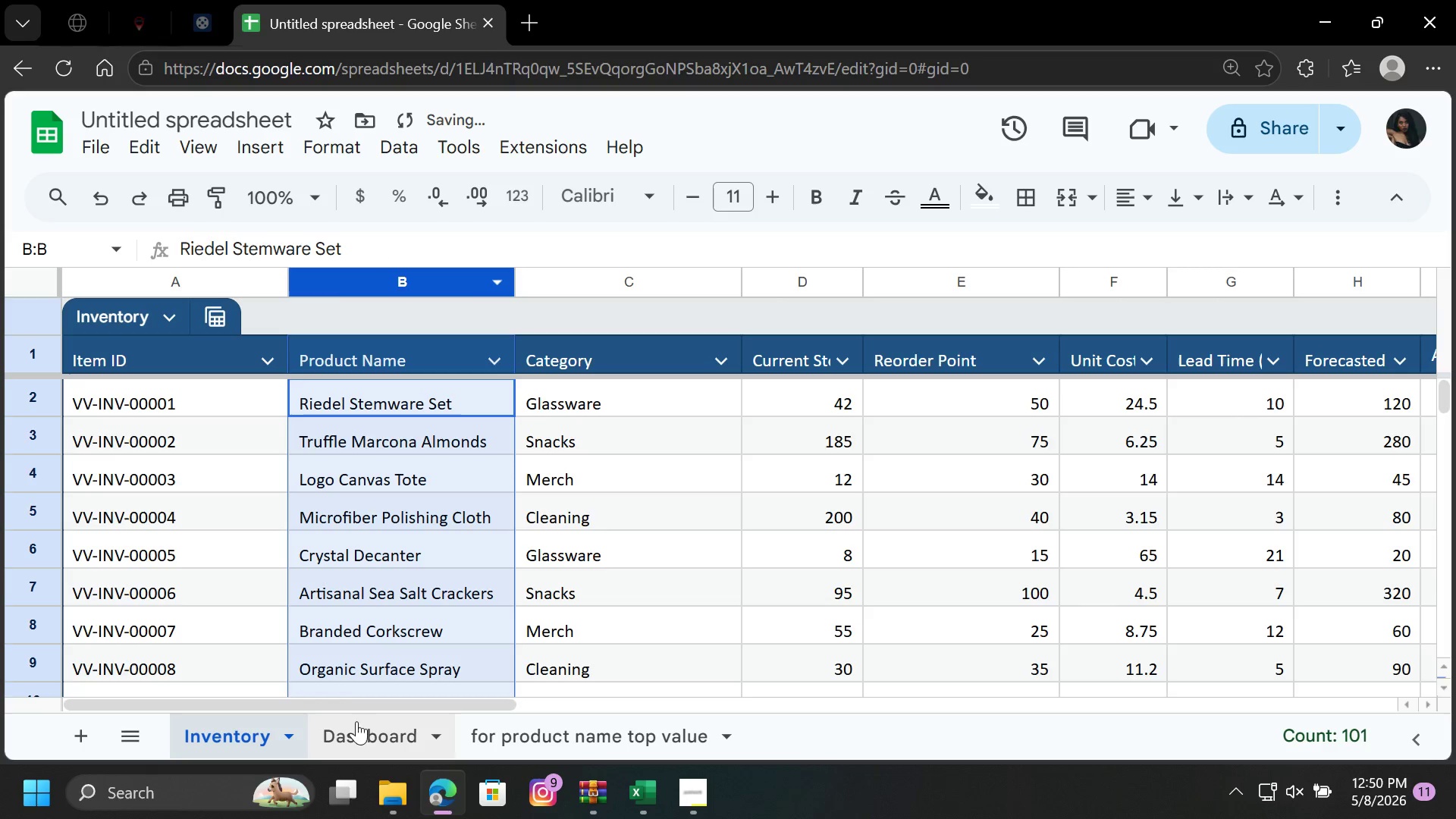 
left_click_drag(start_coordinate=[361, 691], to_coordinate=[511, 700])
 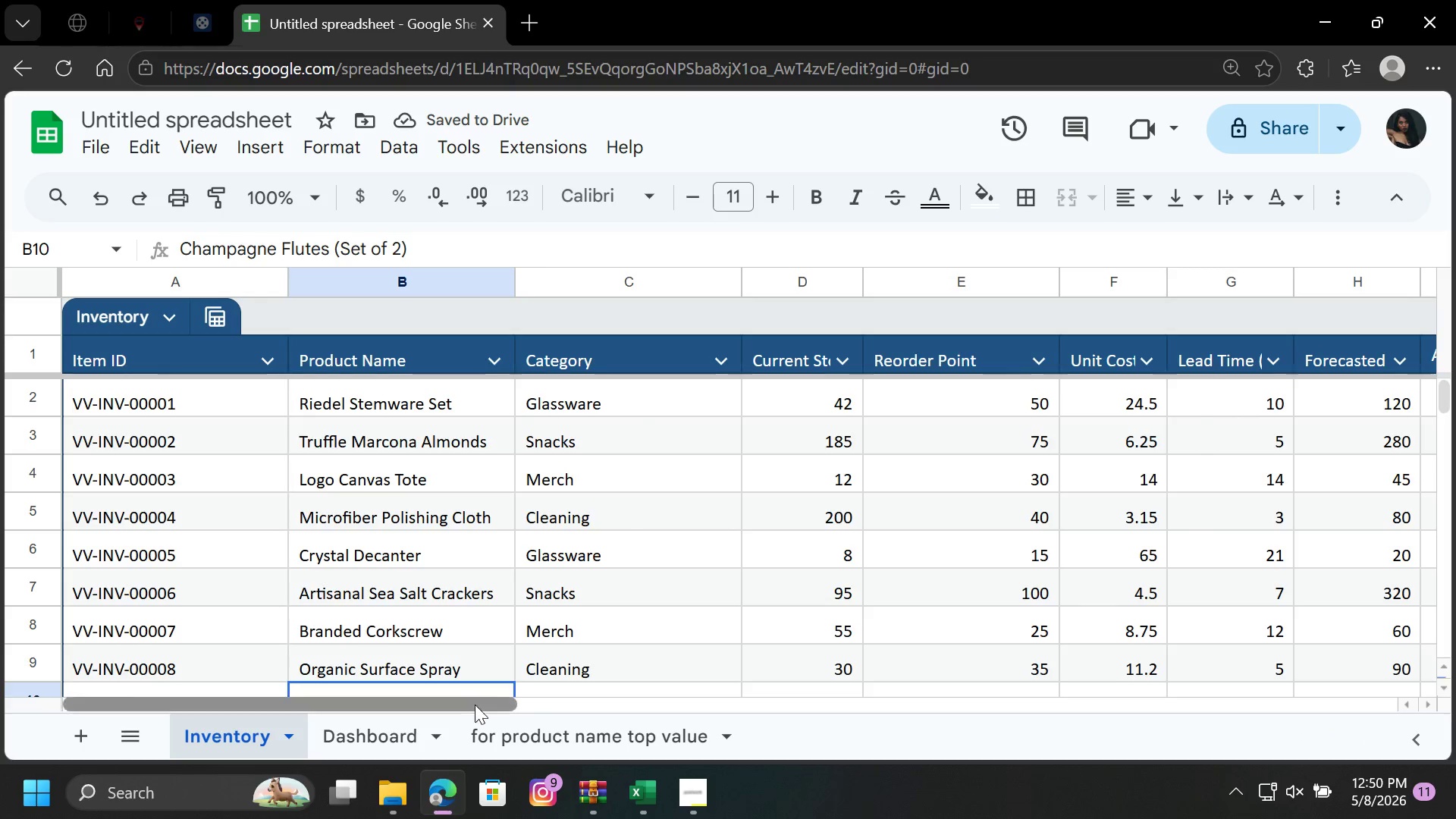 
left_click_drag(start_coordinate=[463, 704], to_coordinate=[913, 643])
 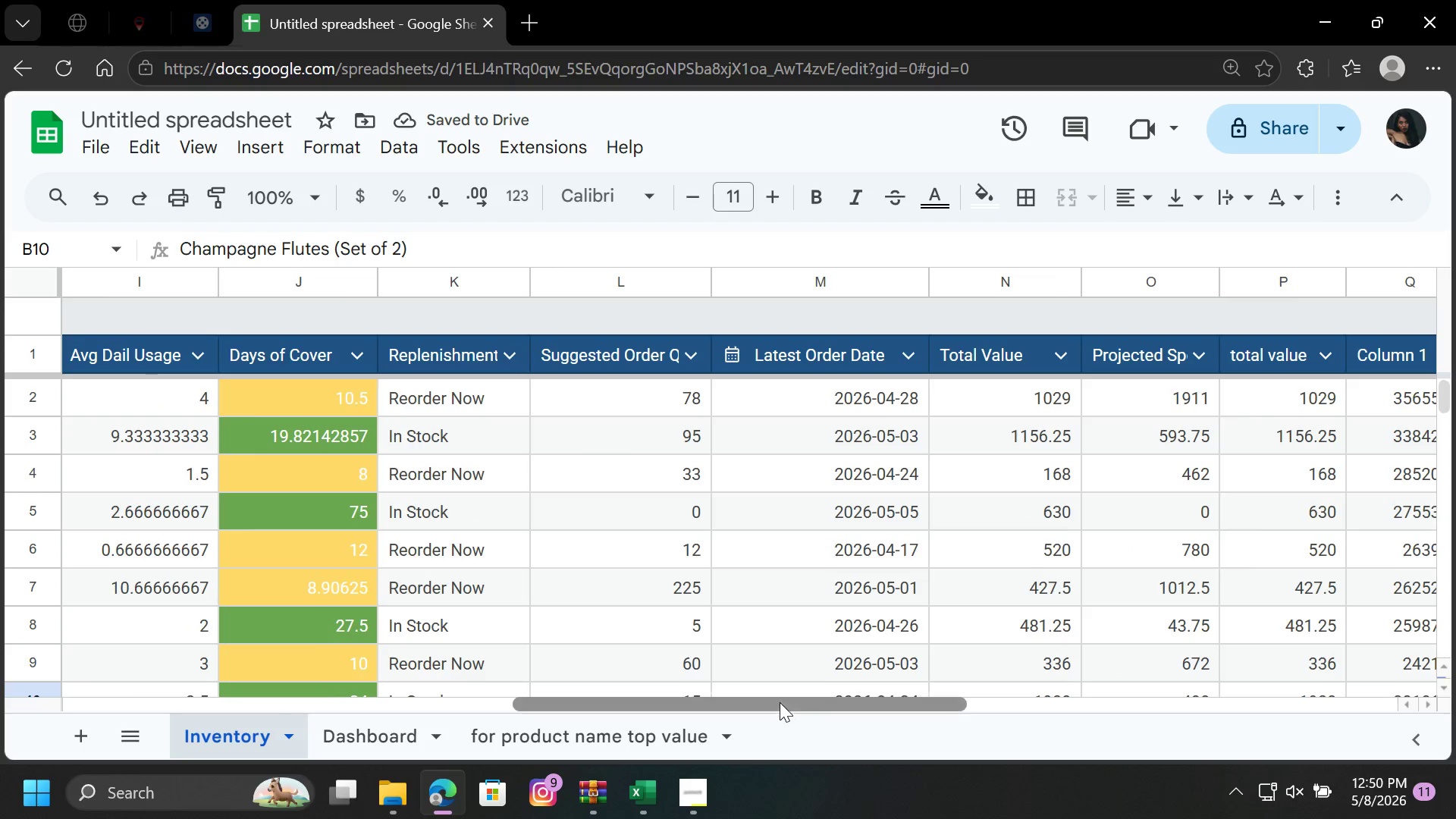 
left_click_drag(start_coordinate=[779, 702], to_coordinate=[955, 666])
 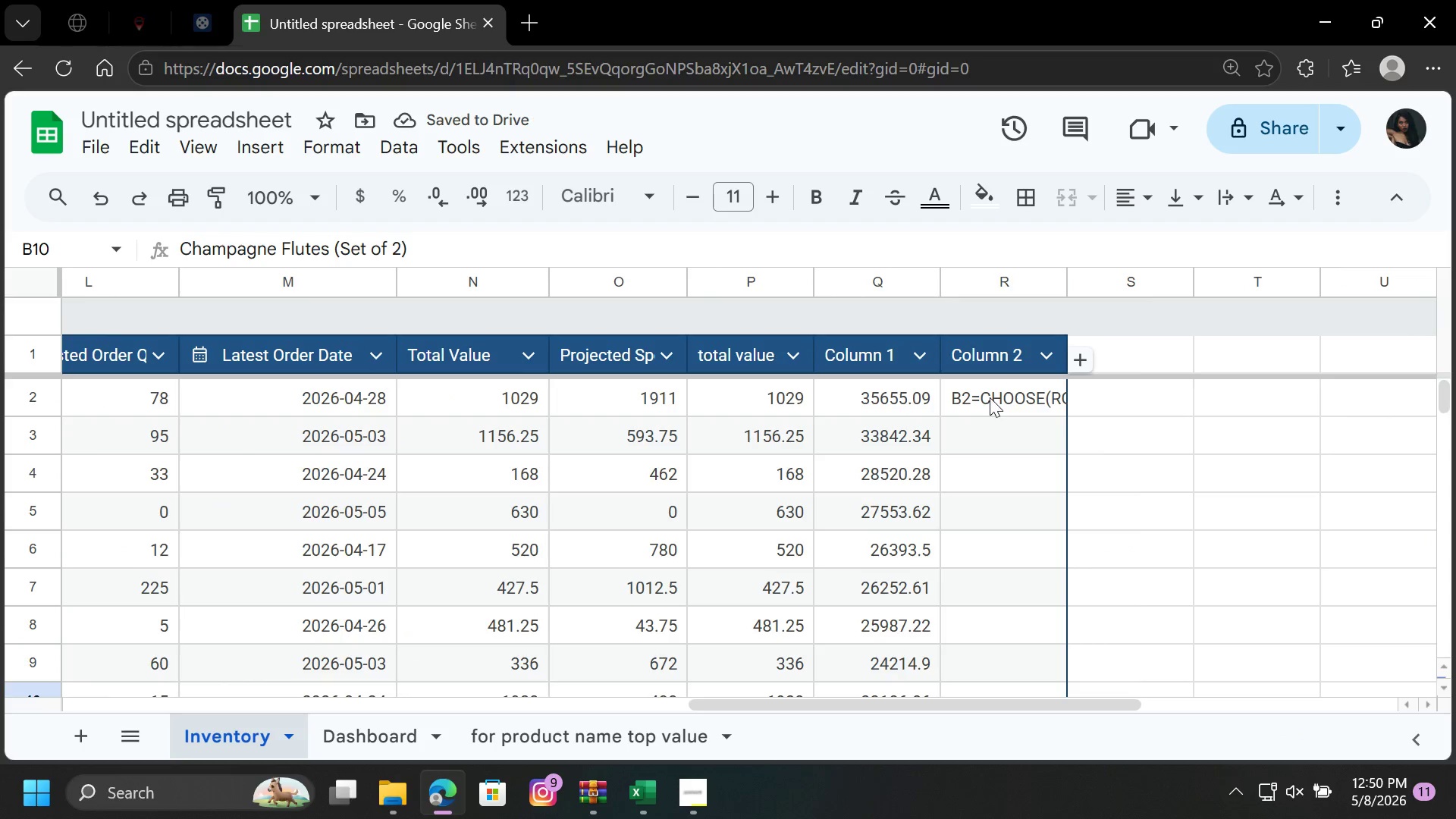 
left_click([990, 397])
 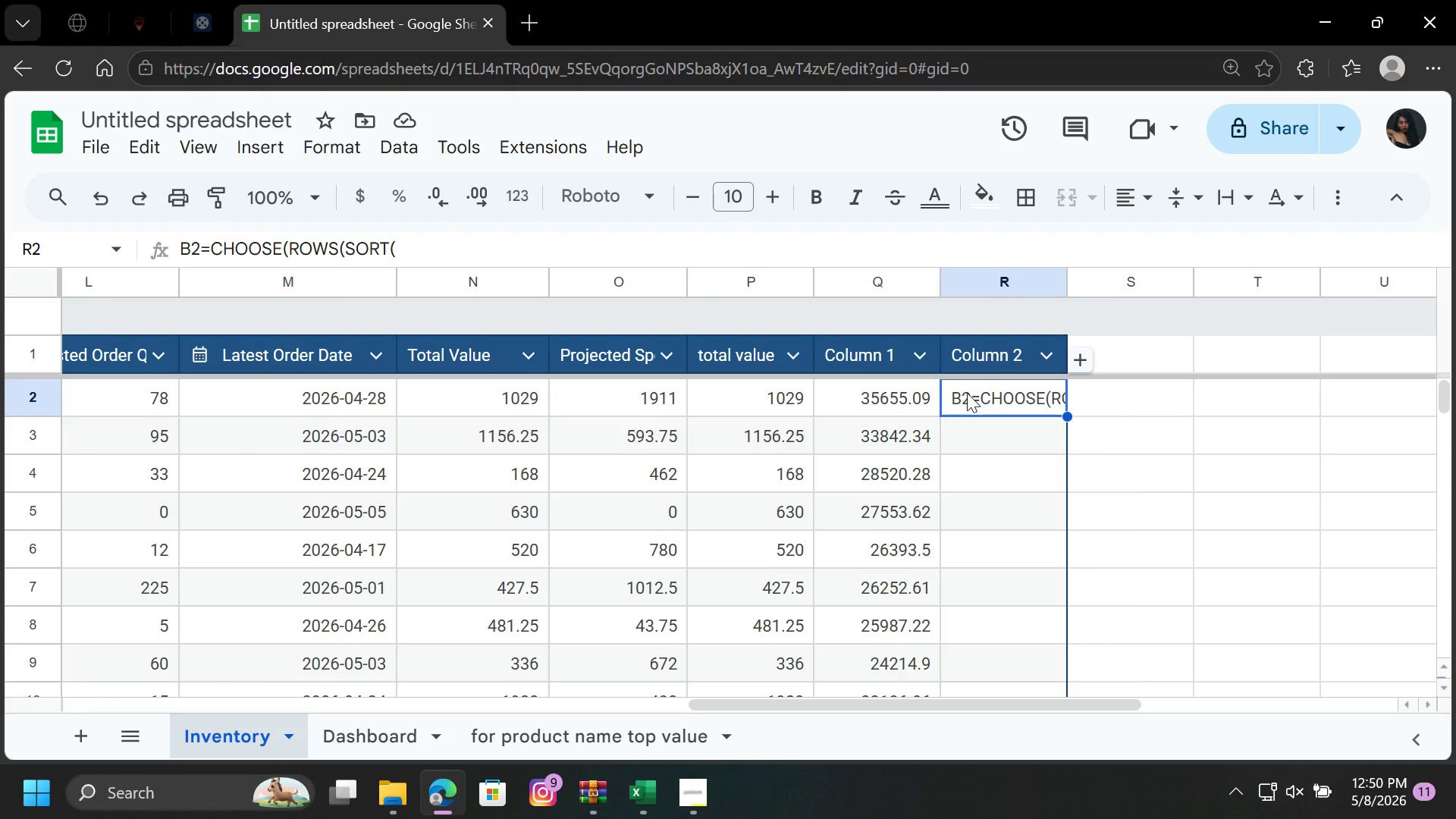 
double_click([967, 393])
 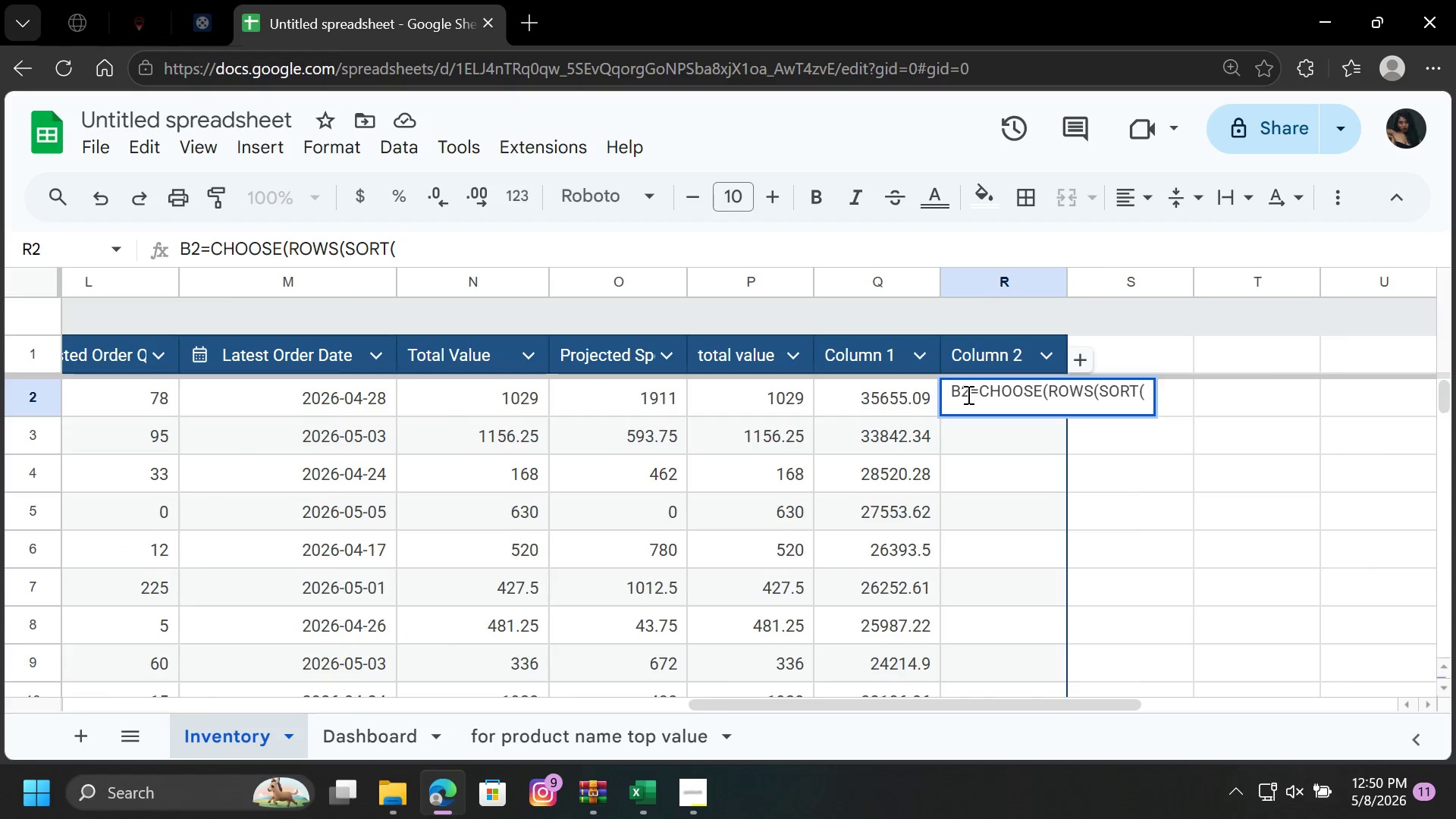 
left_click([967, 394])
 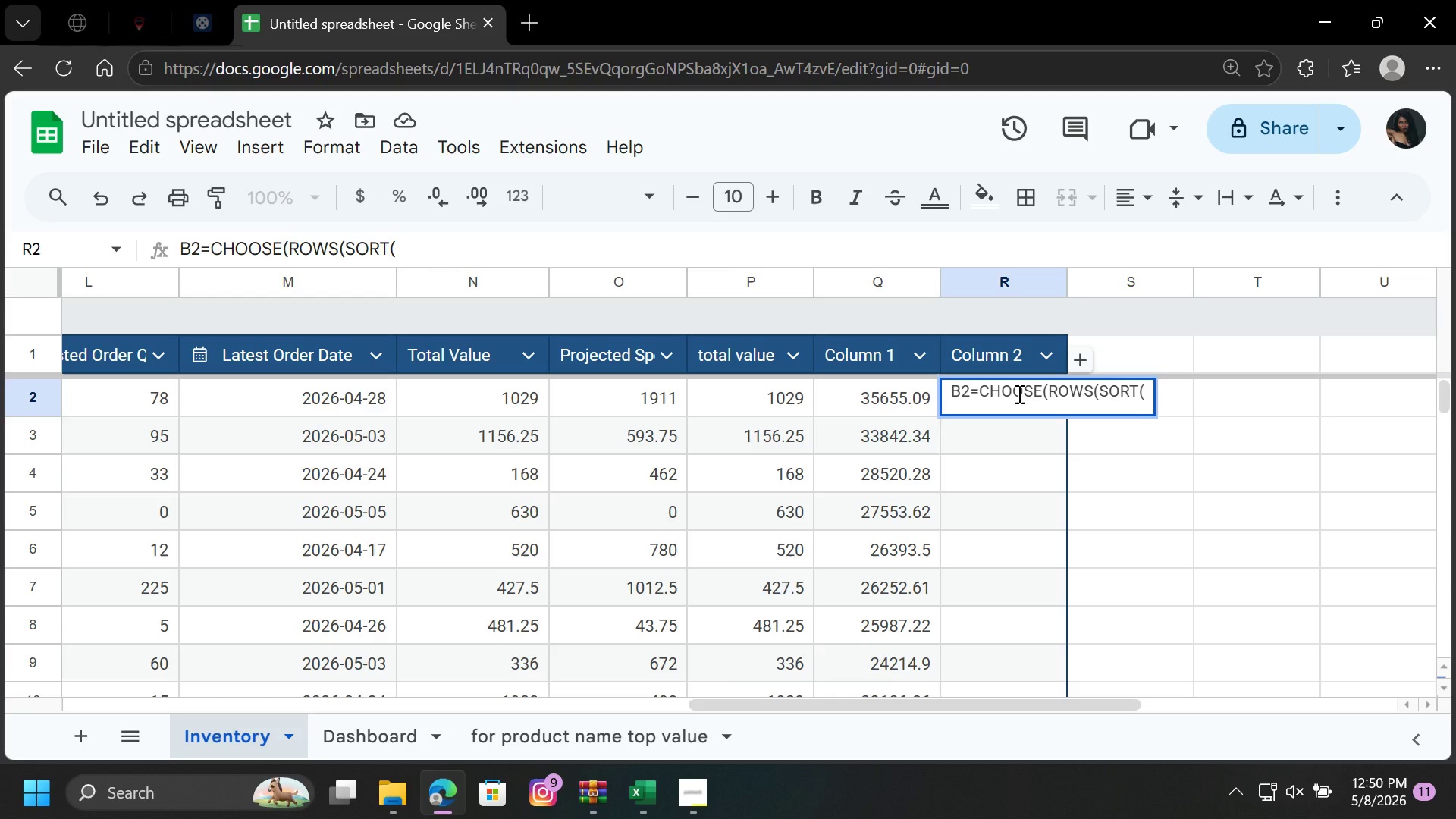 
key(Backspace)
 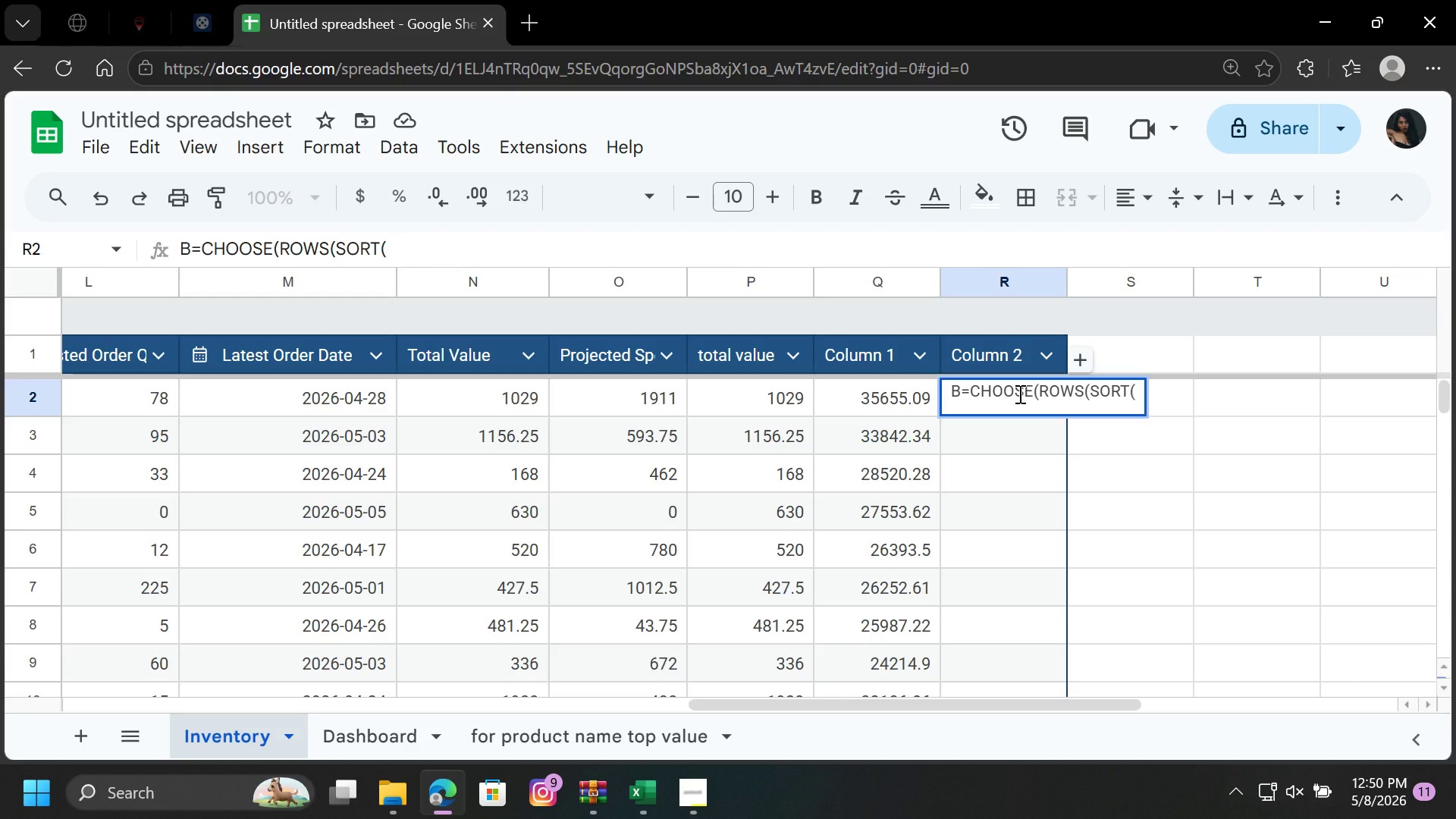 
key(Backspace)
 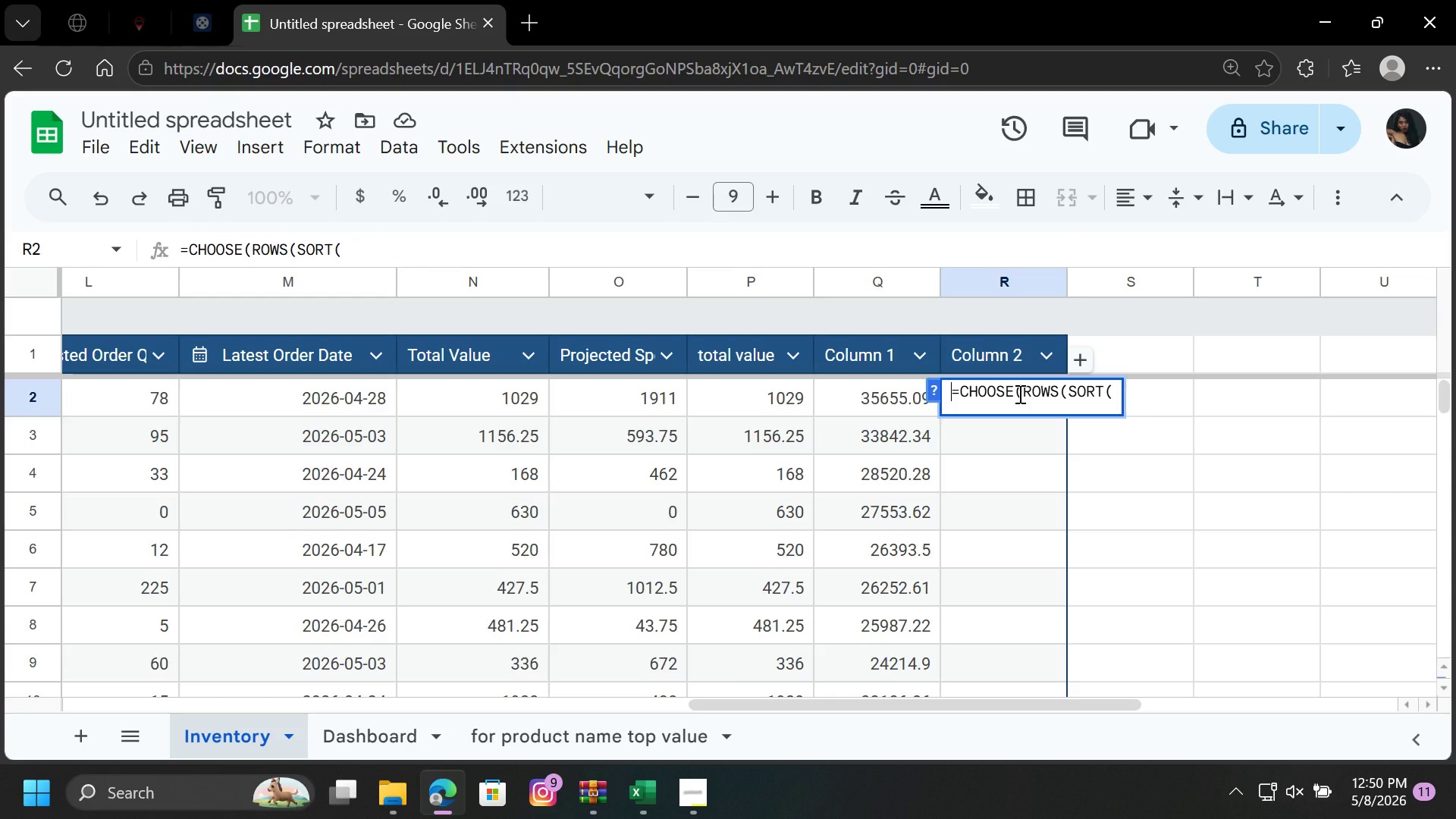 
key(Backspace)
 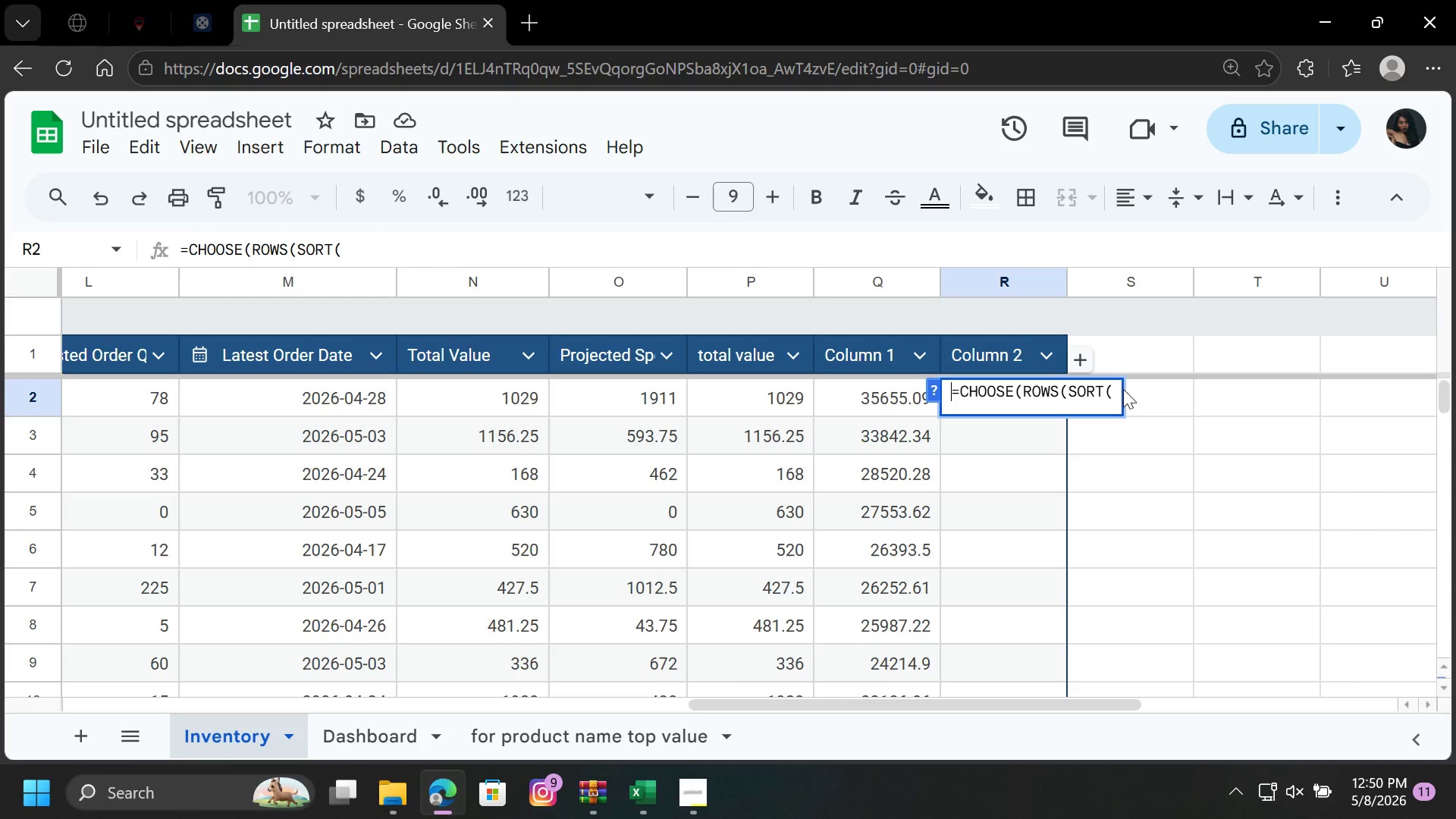 
left_click([1115, 388])
 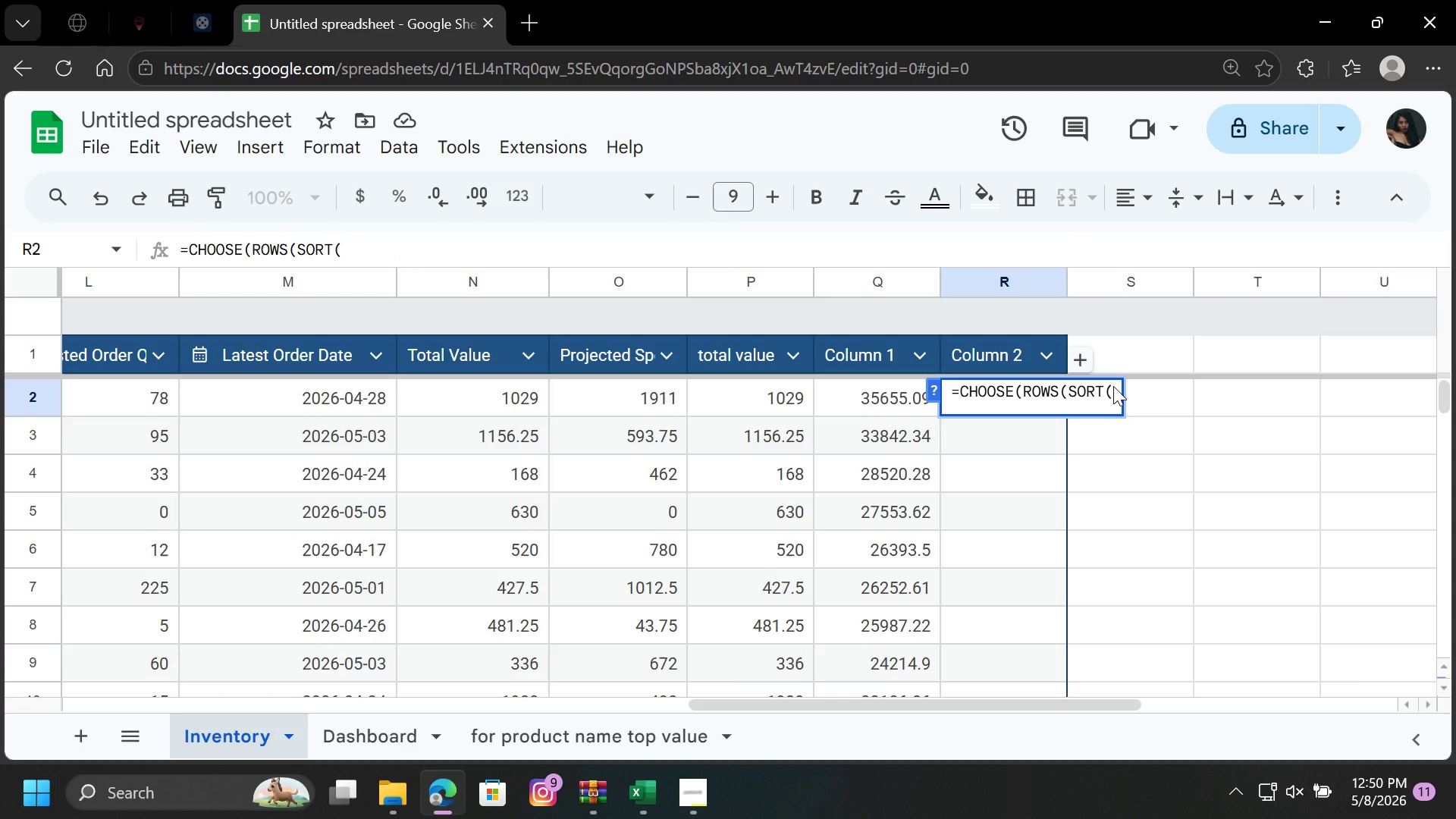 
left_click([1113, 386])
 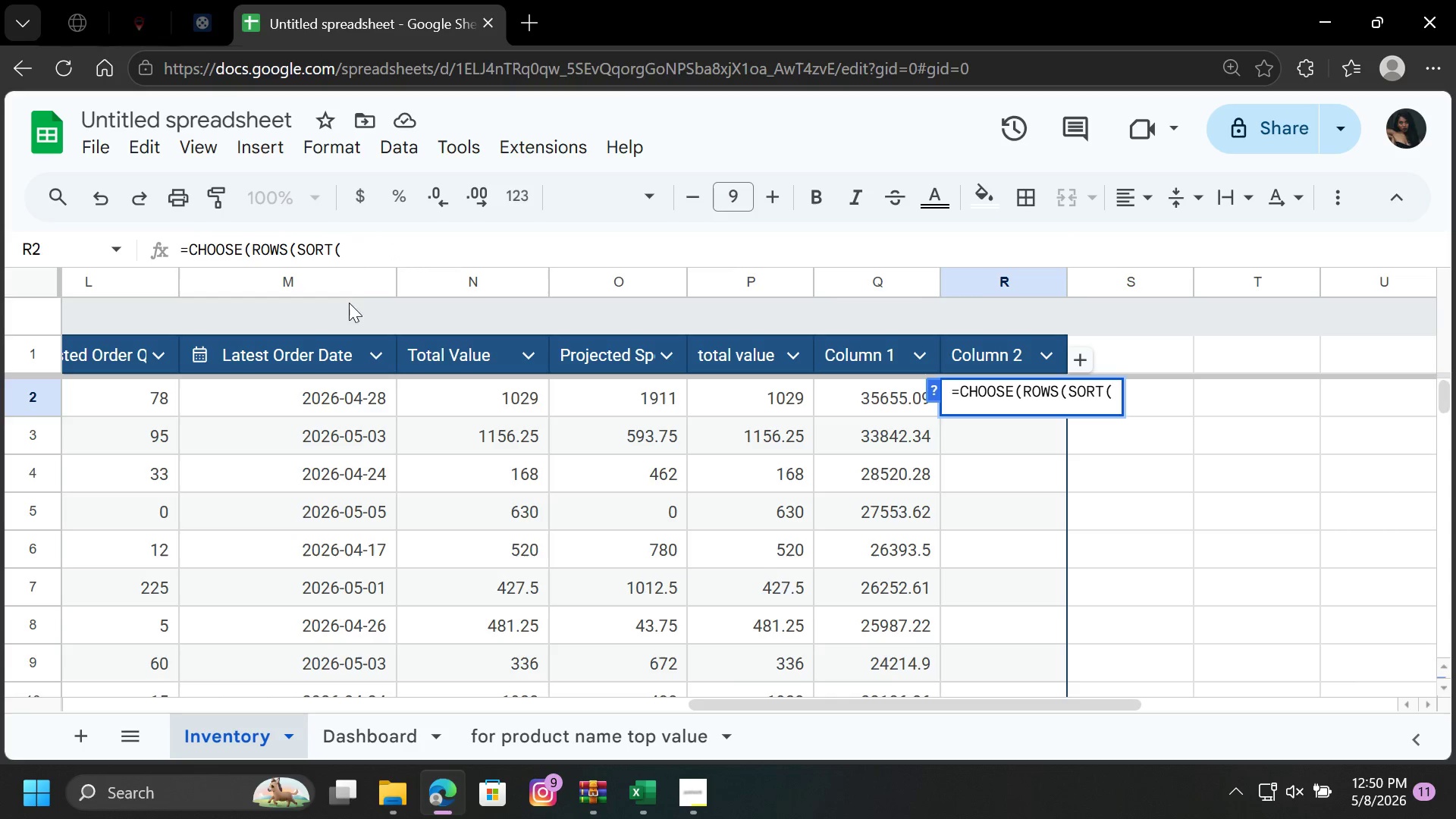 
left_click([359, 262])
 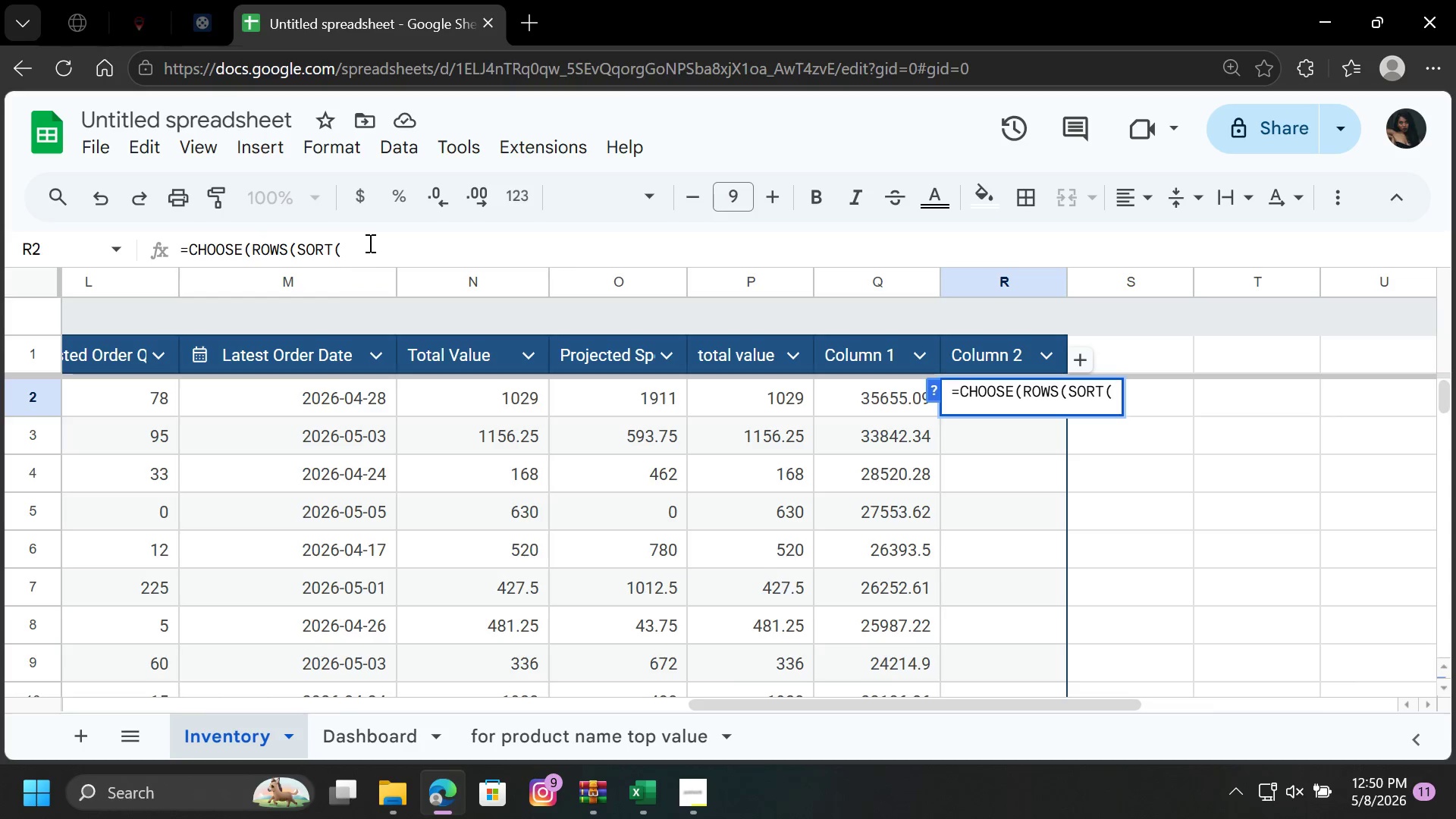 
left_click([369, 243])
 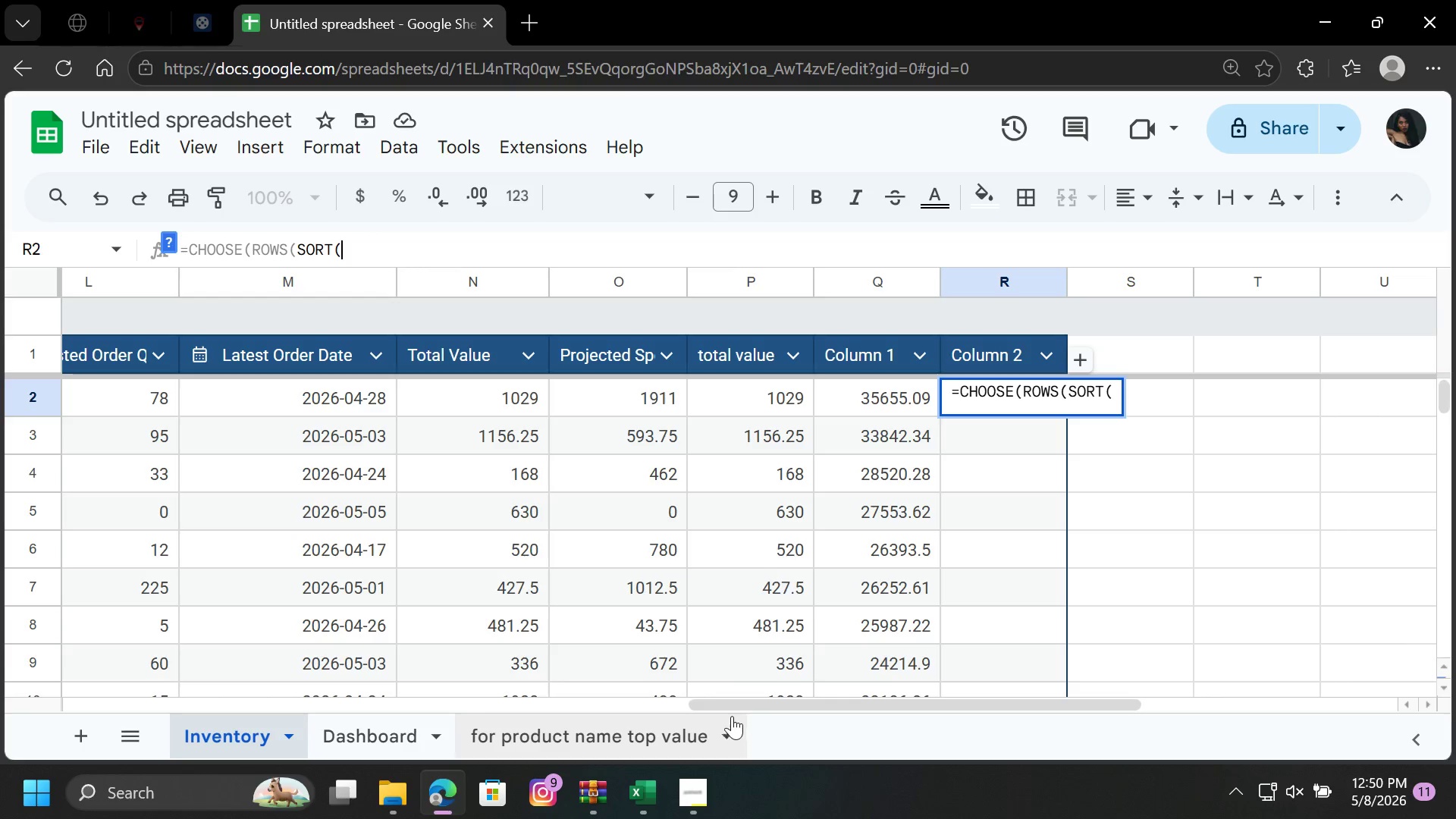 
left_click_drag(start_coordinate=[728, 701], to_coordinate=[107, 752])
 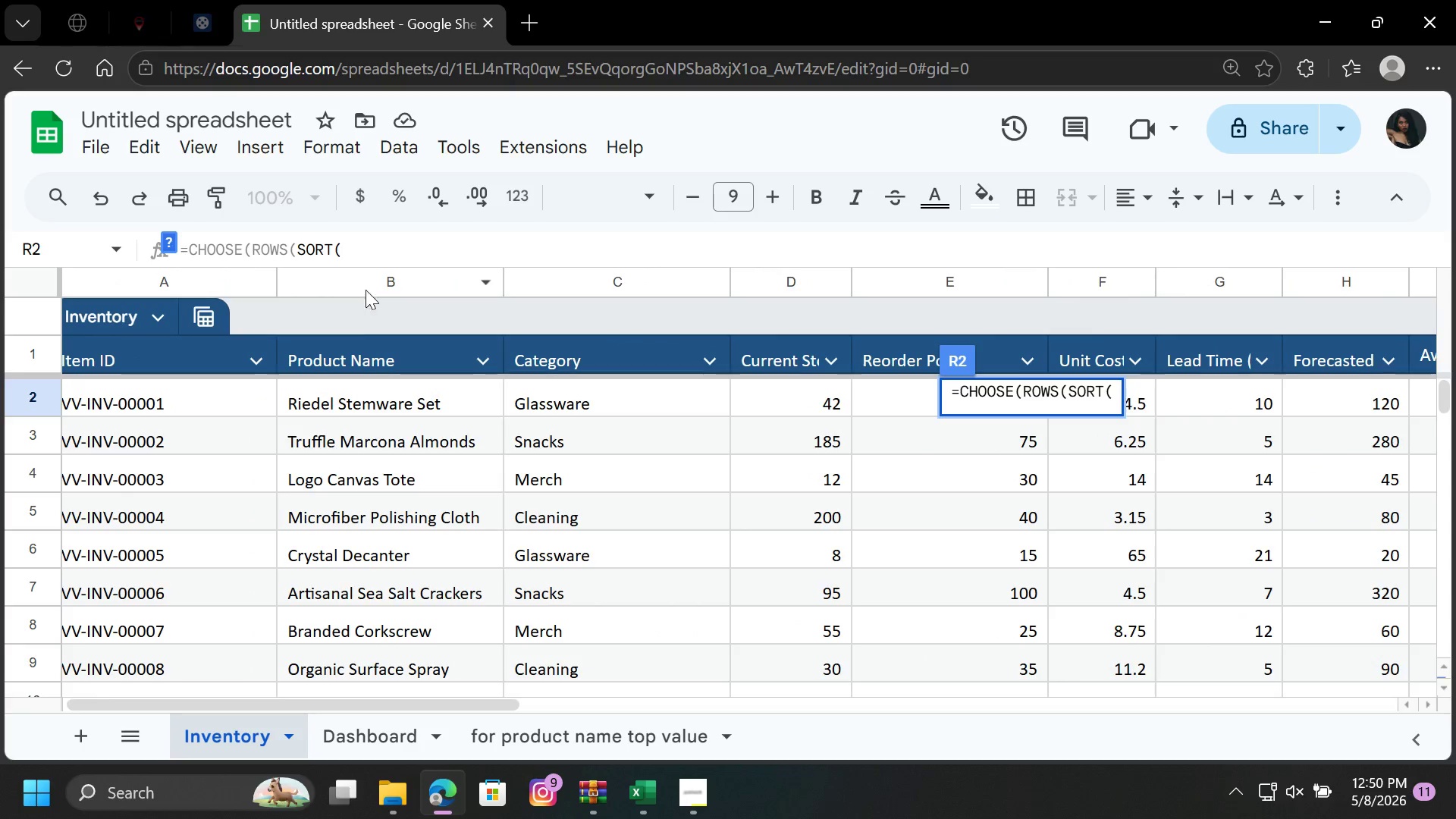 
left_click([369, 287])
 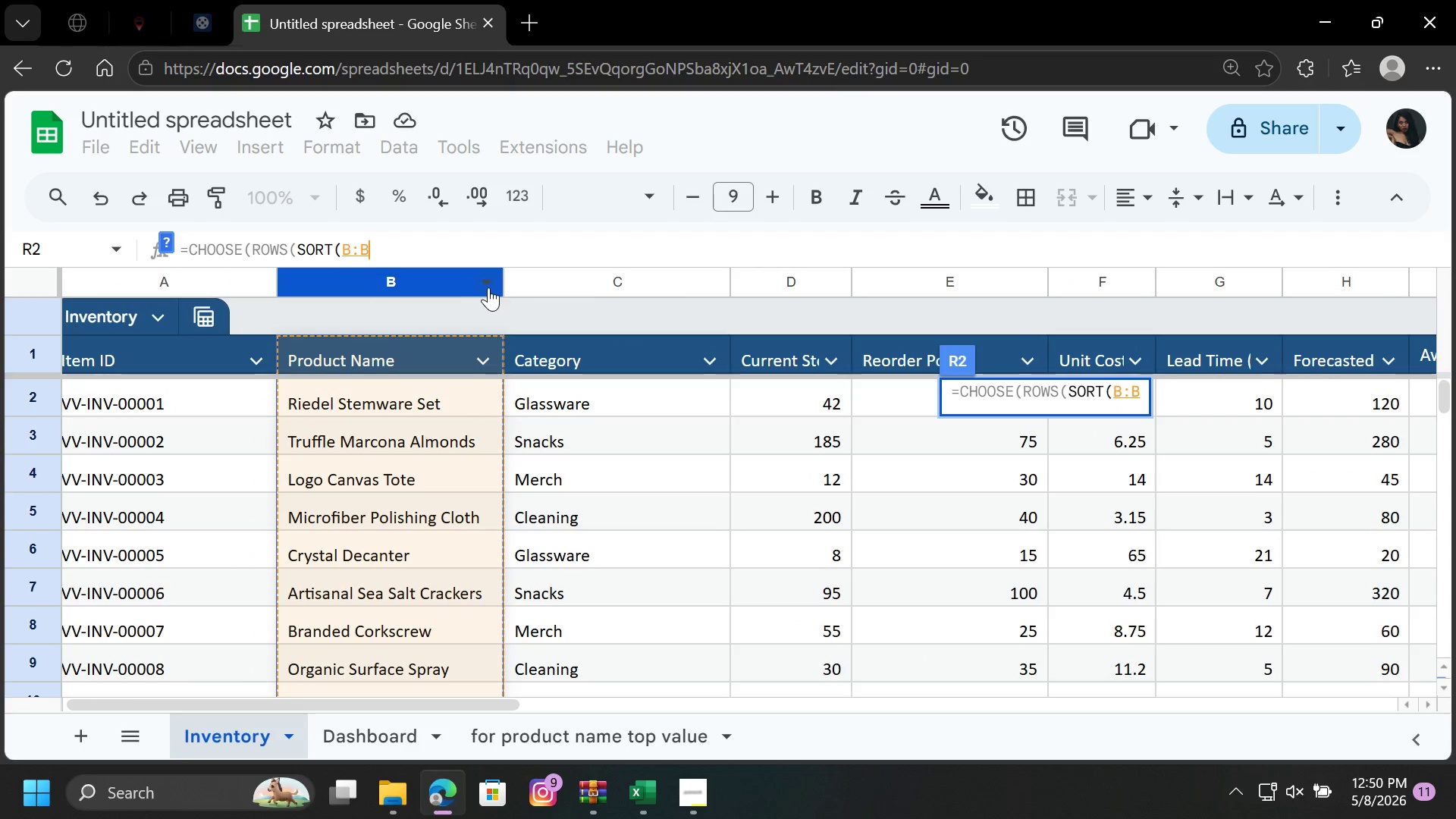 
left_click_drag(start_coordinate=[438, 282], to_coordinate=[1342, 286])
 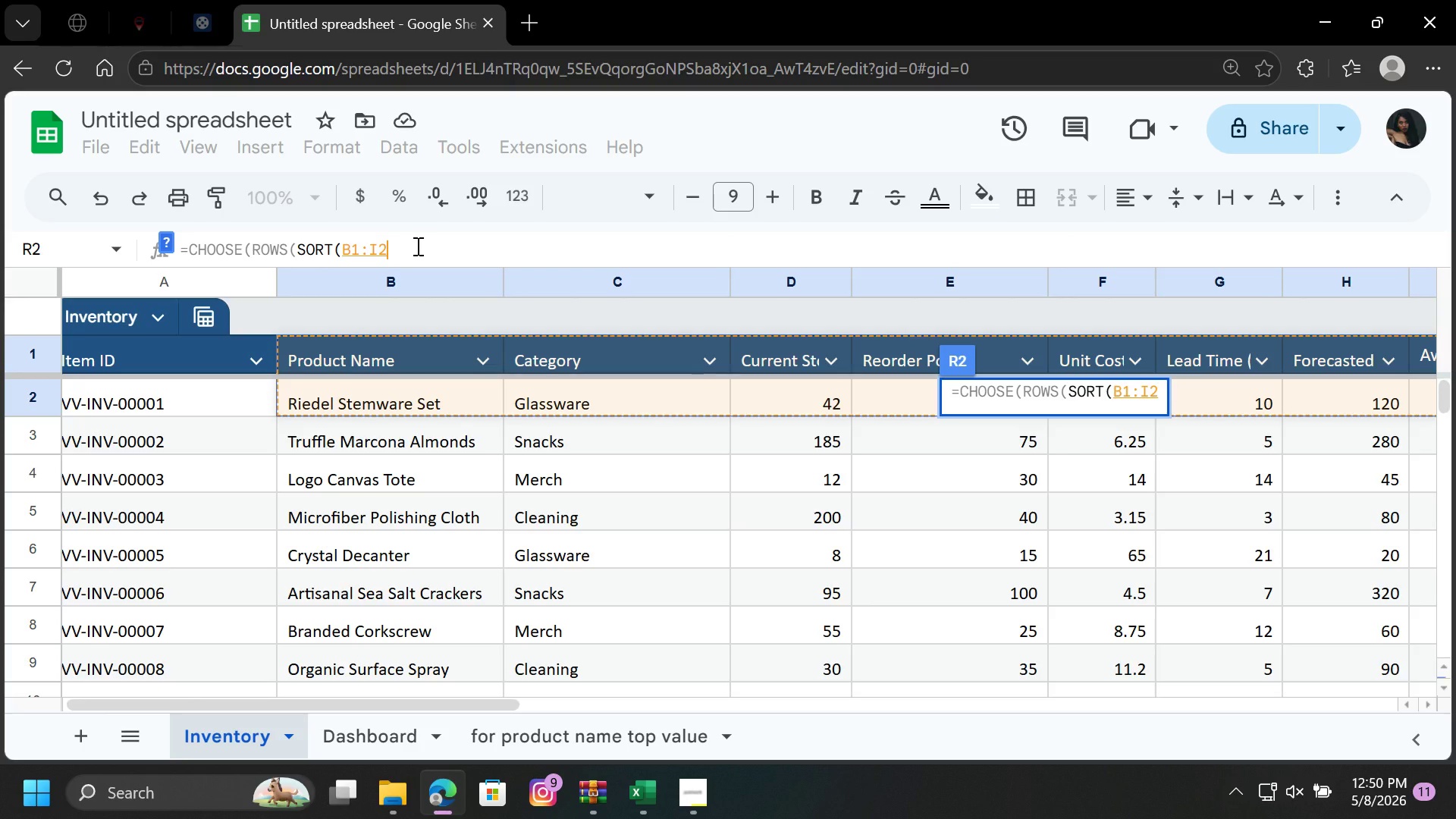 
key(Backspace)
key(Backspace)
type(L101)
 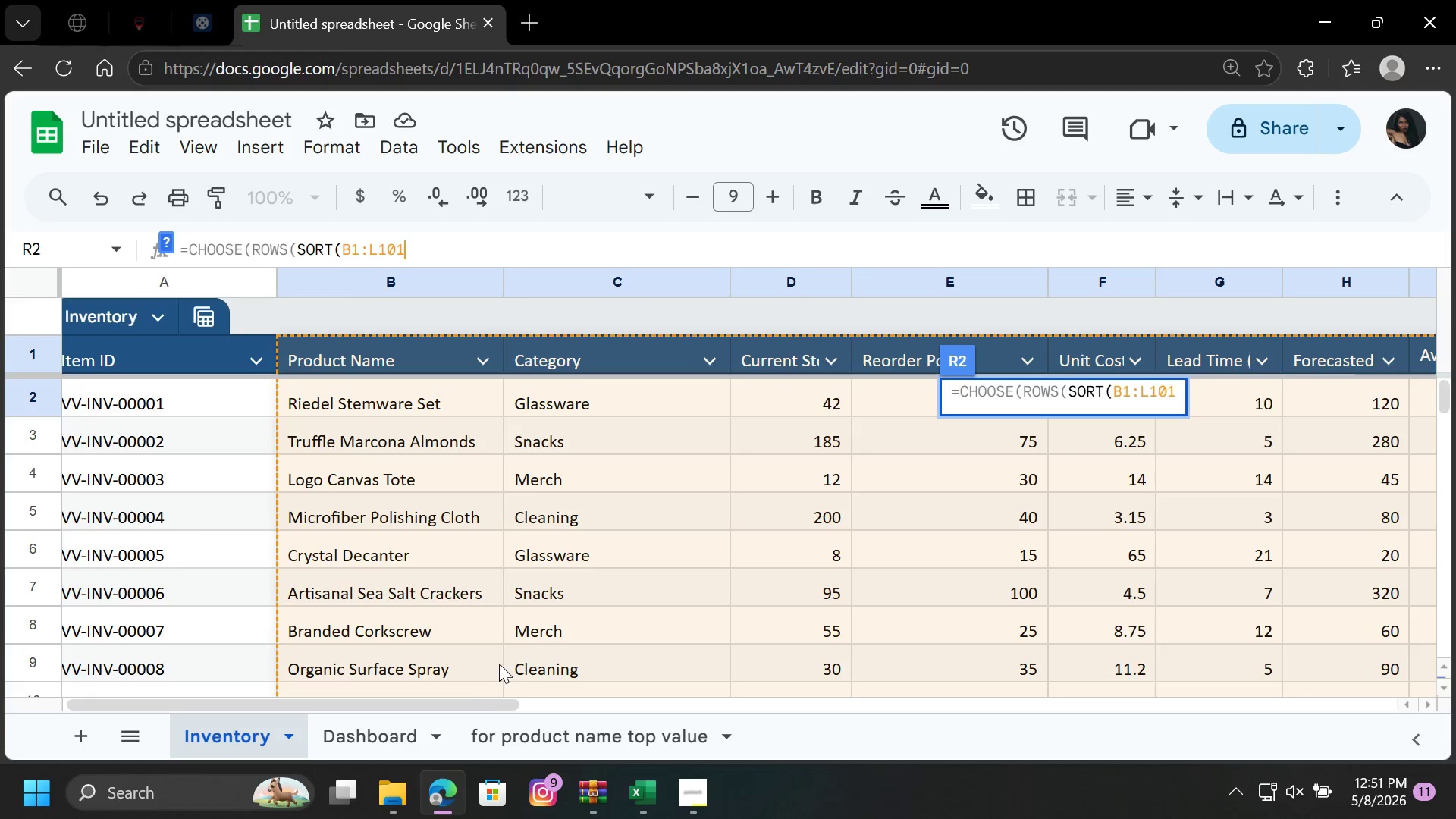 
left_click_drag(start_coordinate=[482, 704], to_coordinate=[823, 667])
 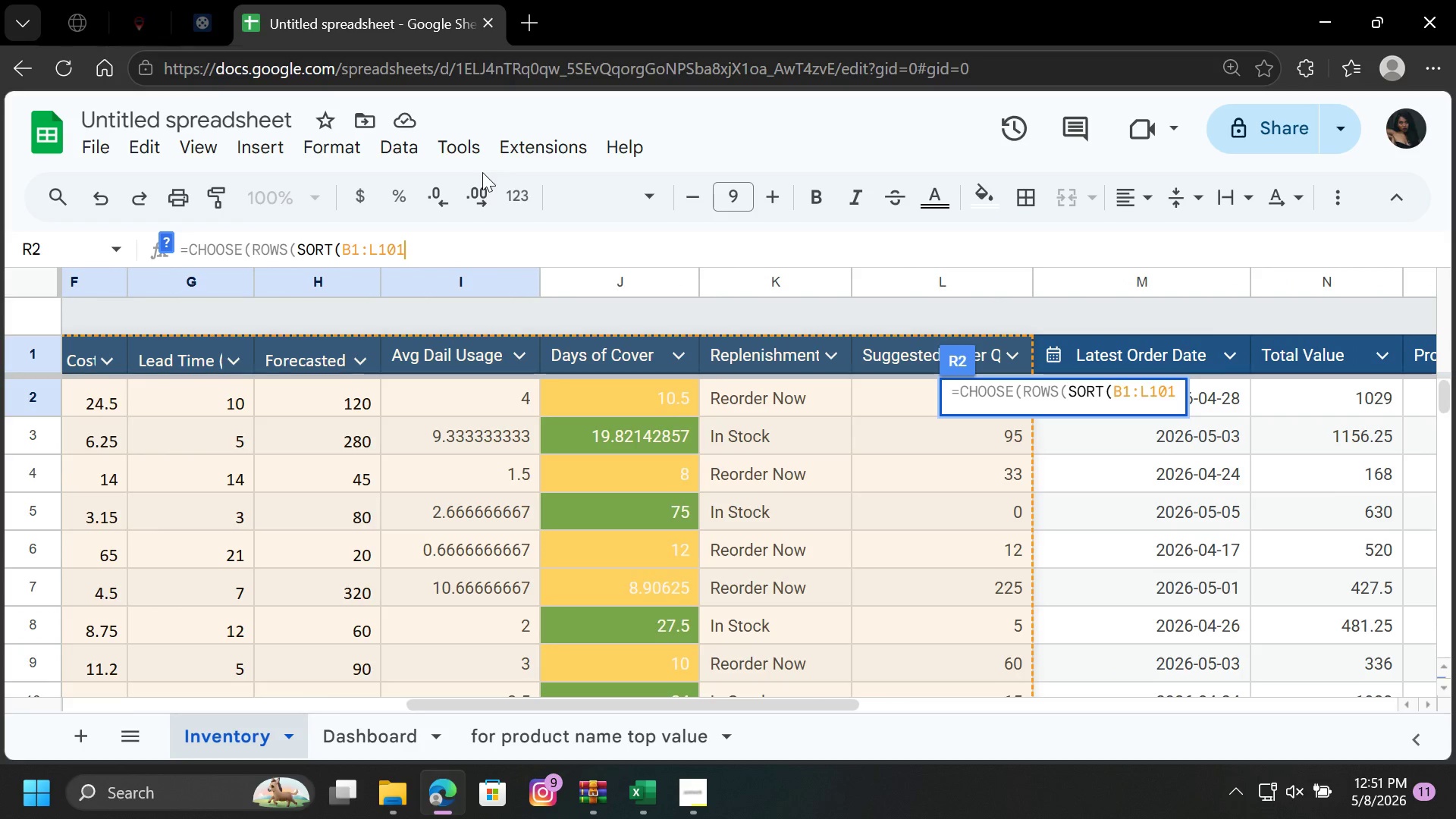 
type(,11,-1)
 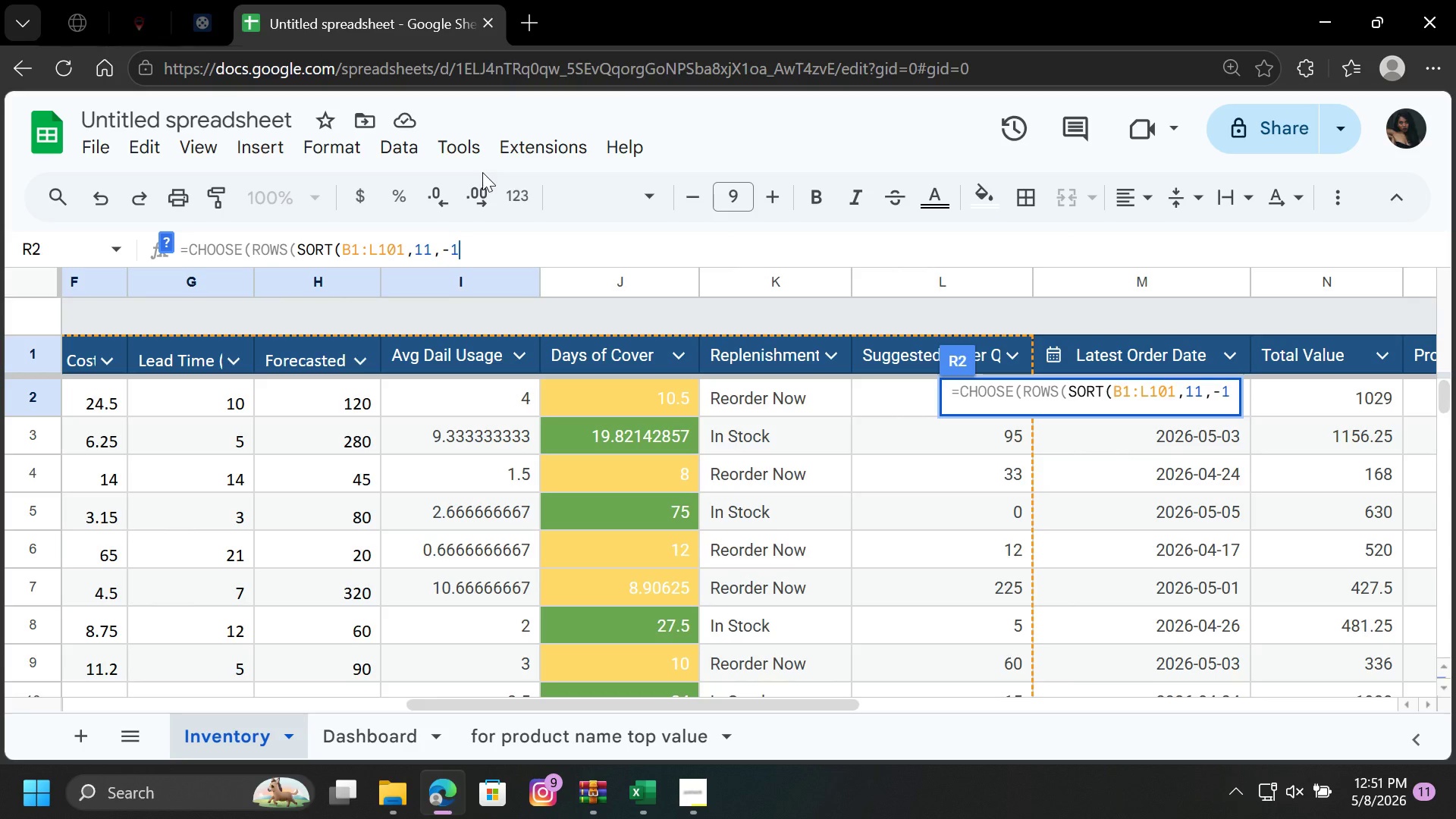 
wait(6.0)
 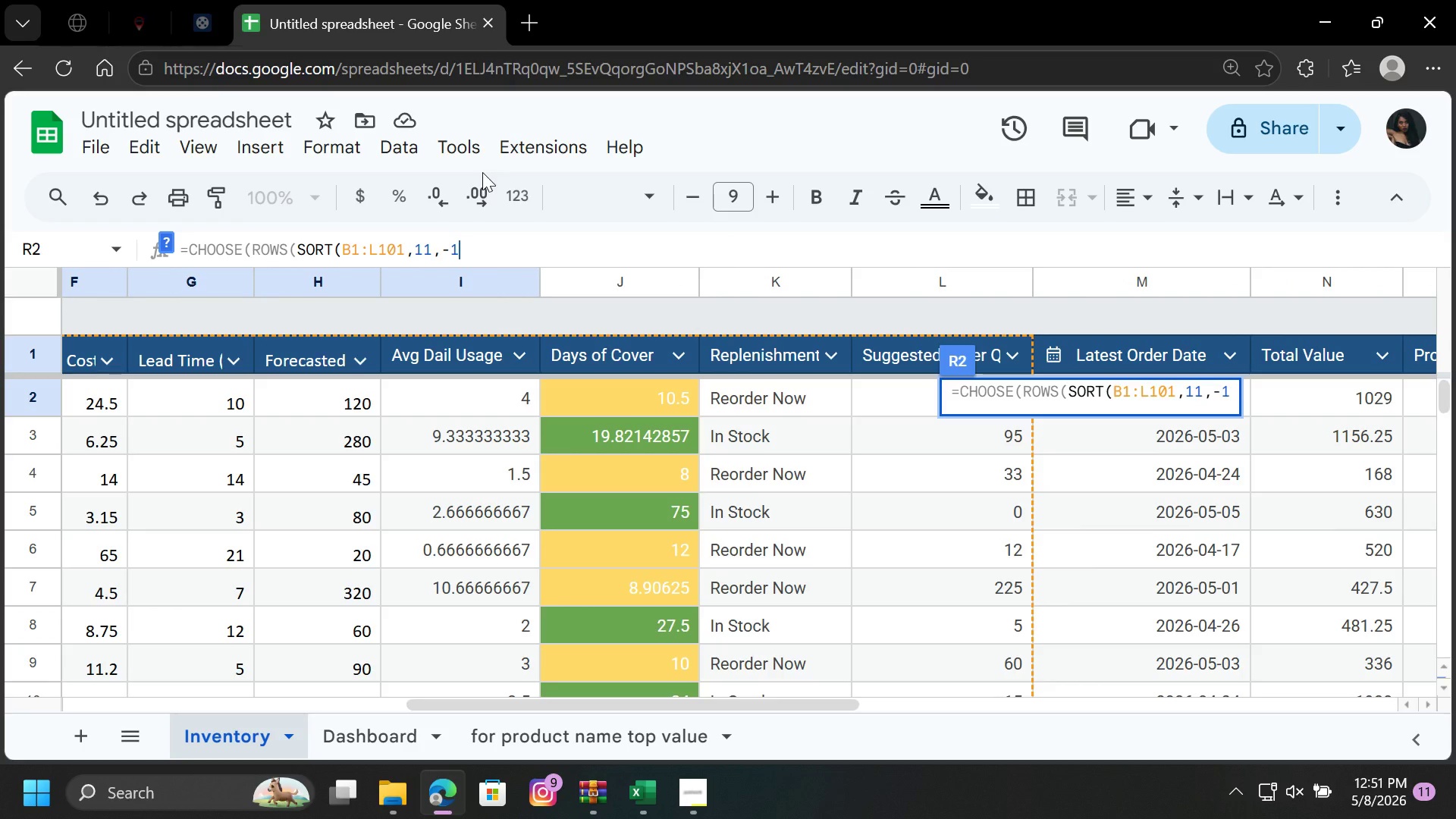 
left_click([438, 256])
 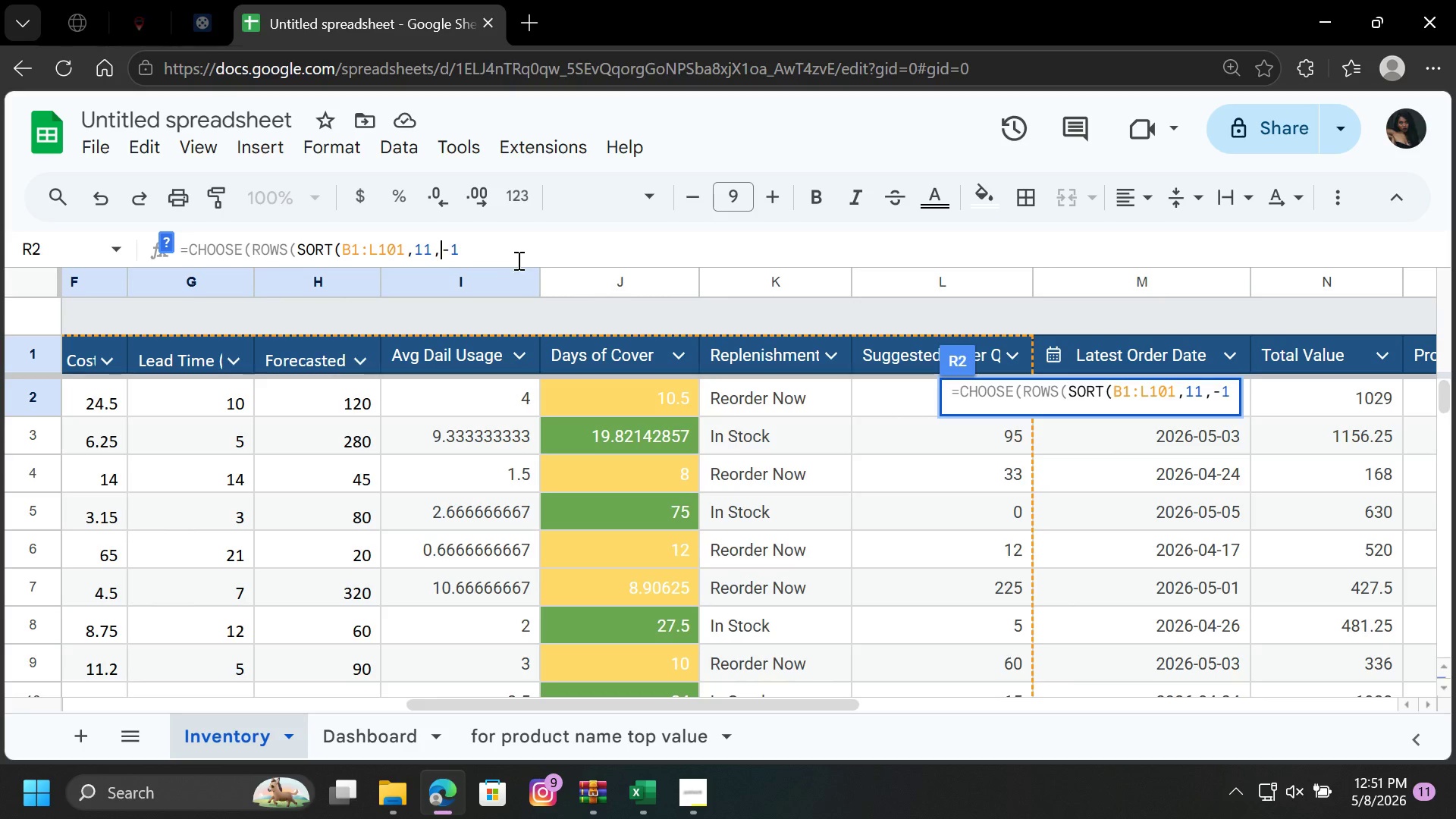 
key(Space)
 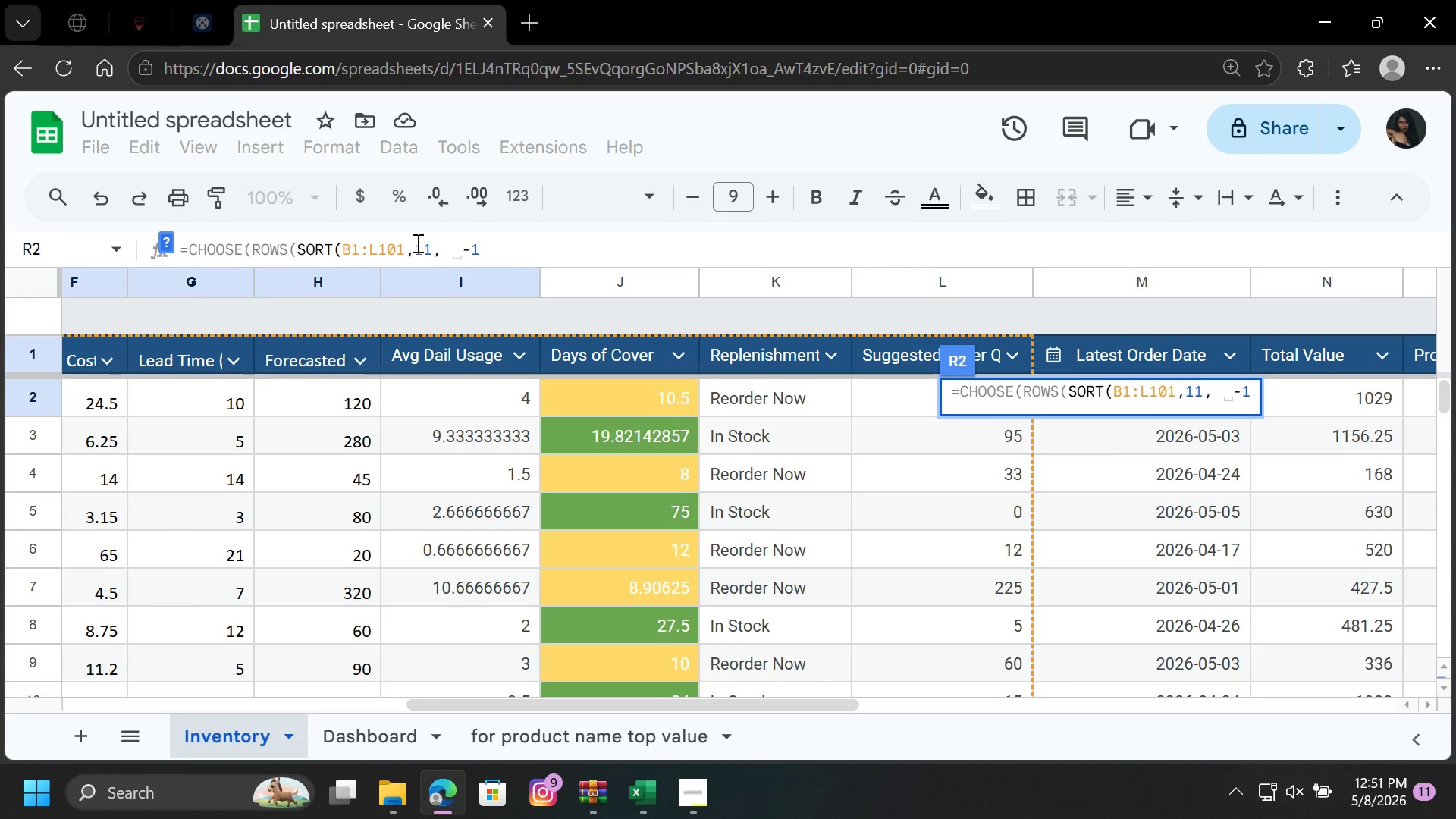 
left_click([417, 243])
 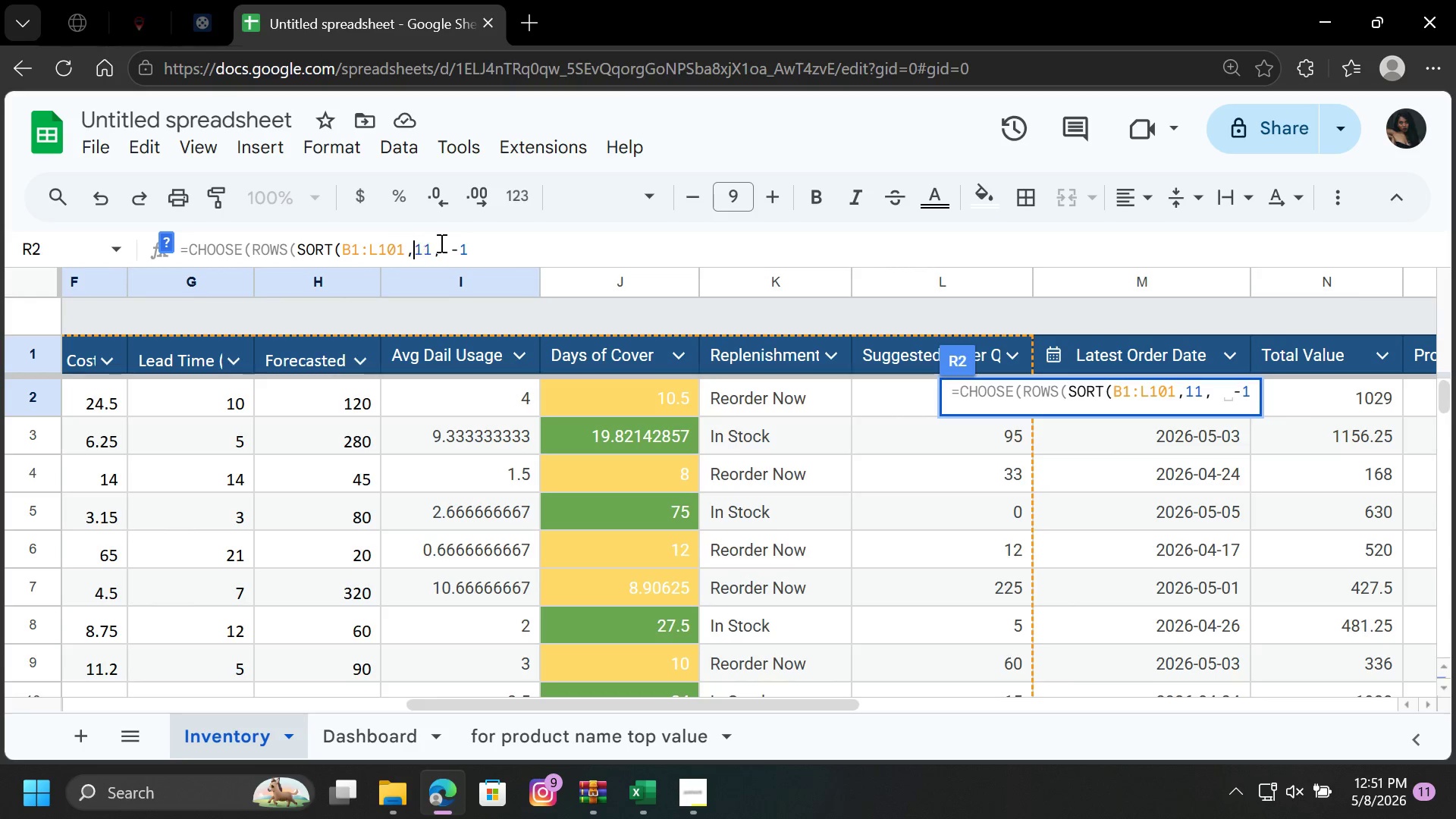 
key(Space)
 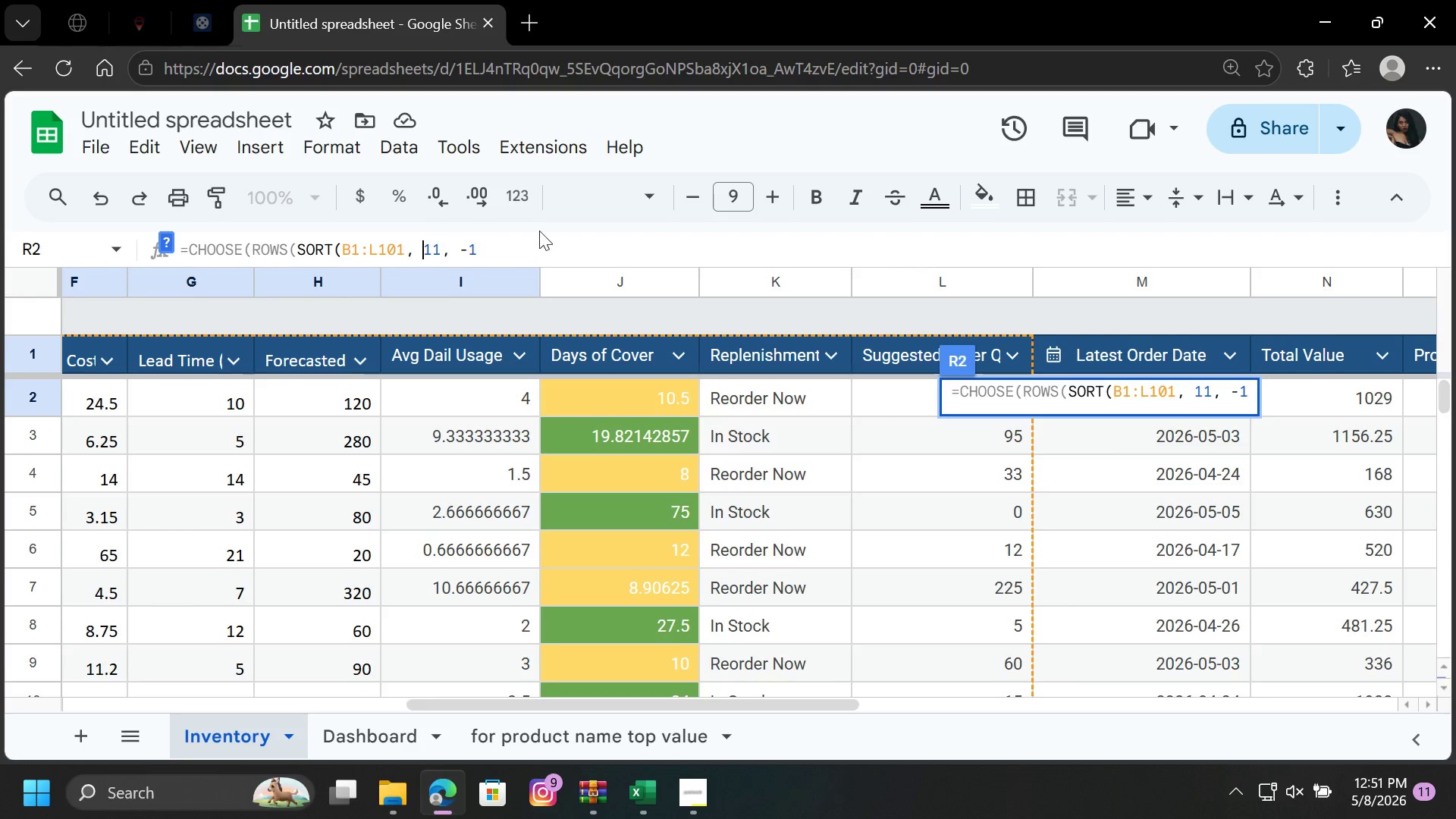 
left_click([541, 228])
 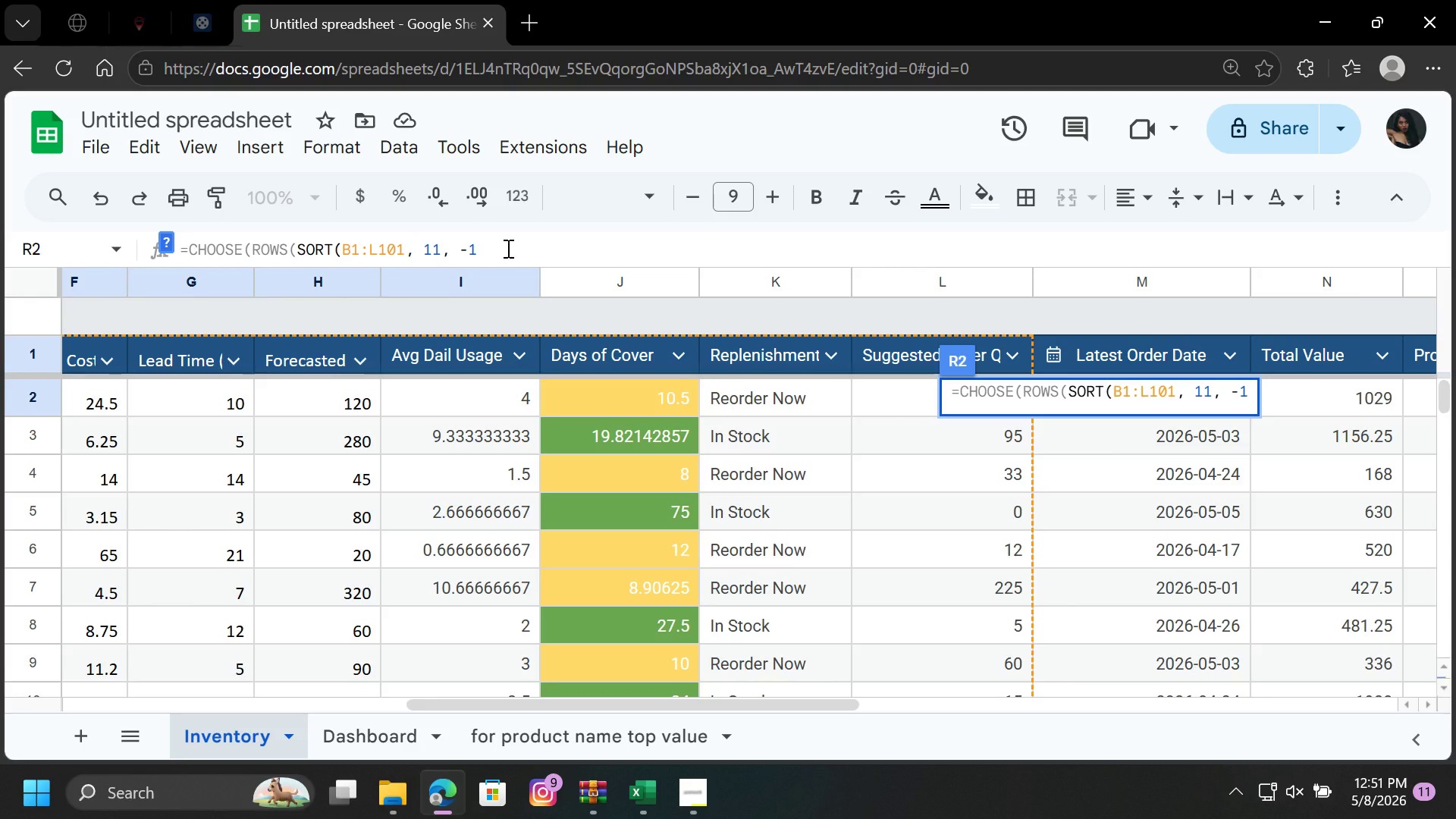 
left_click([507, 248])
 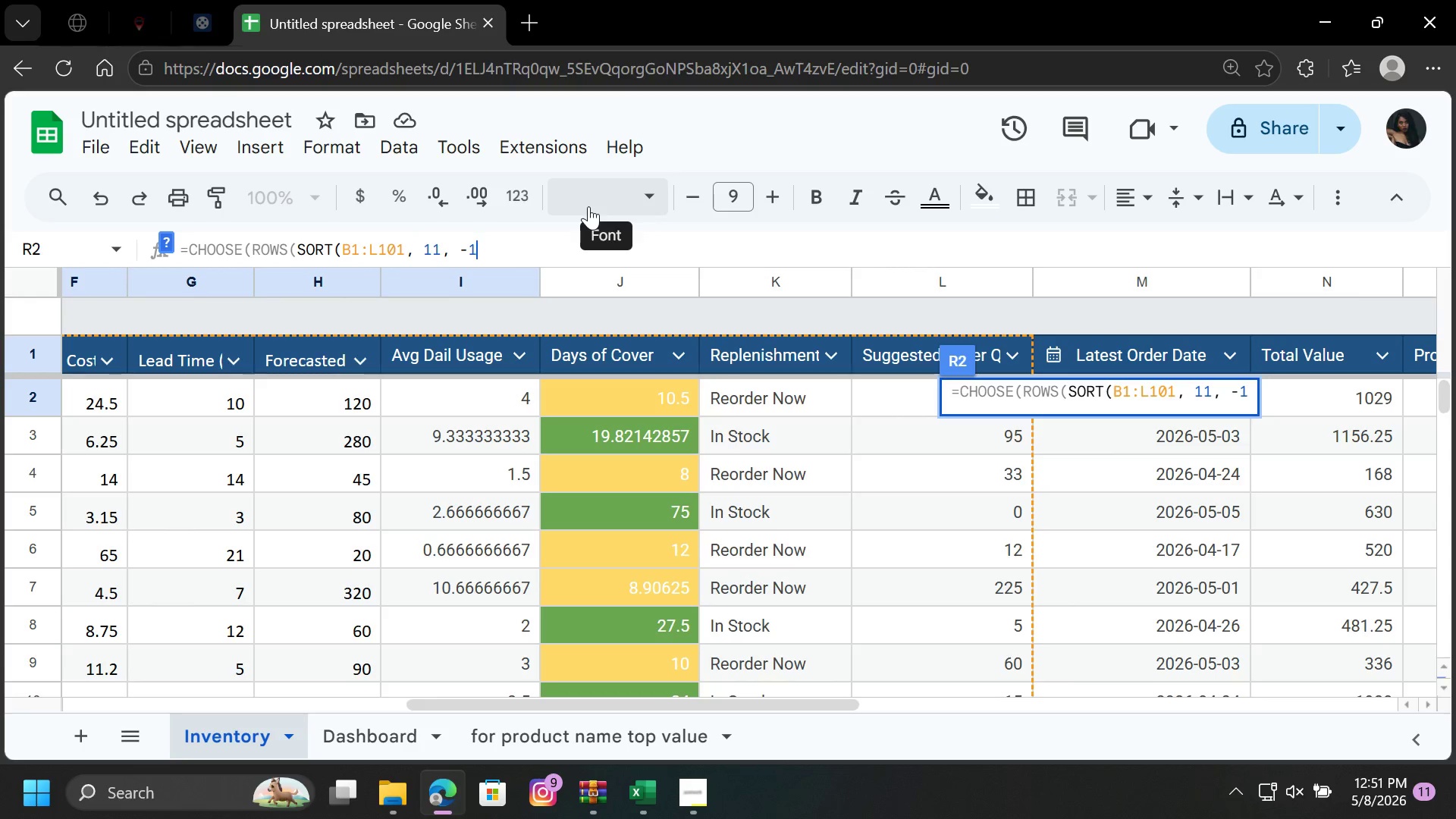 
key(Space)
 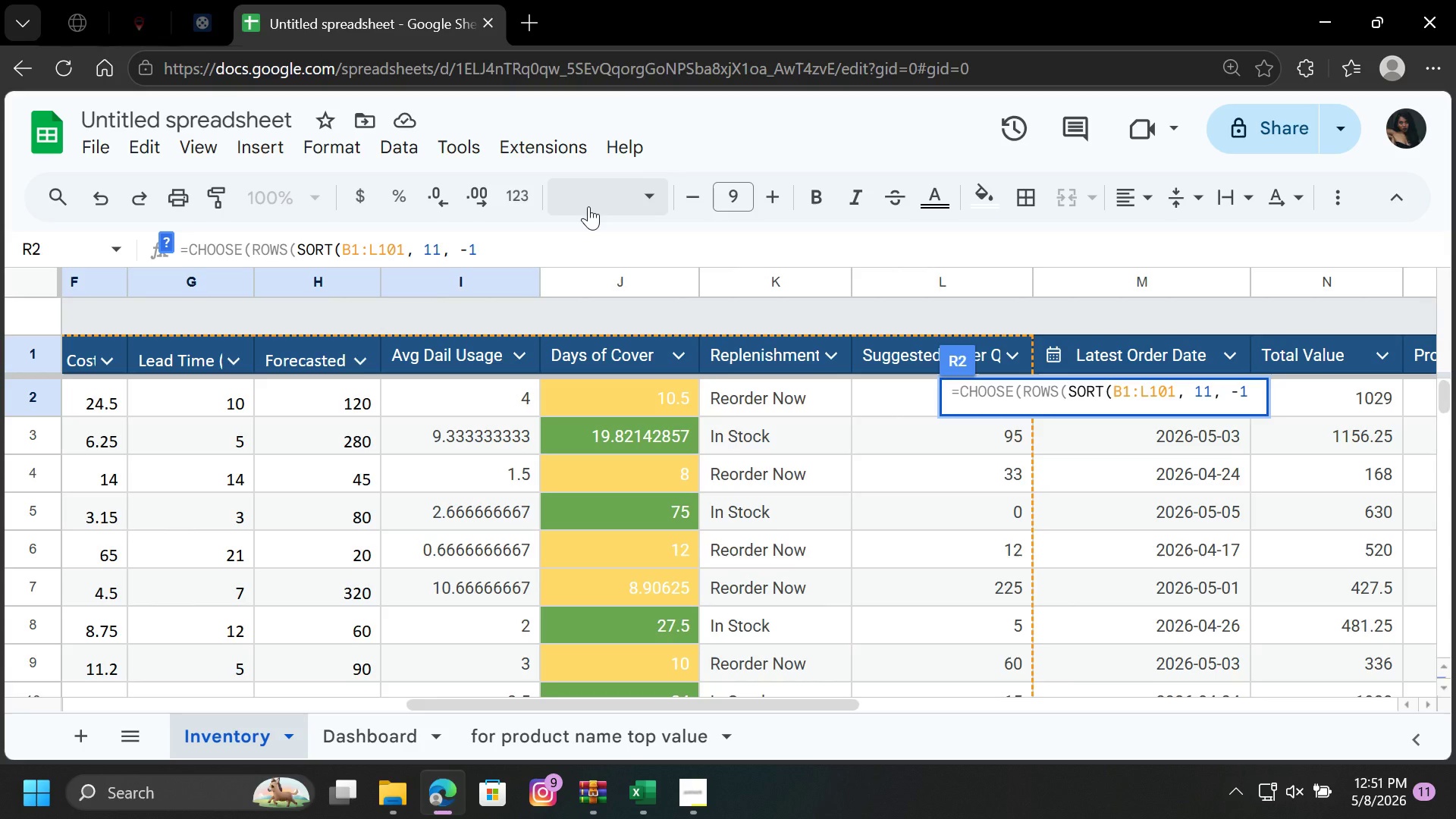 
key(Shift+0)
 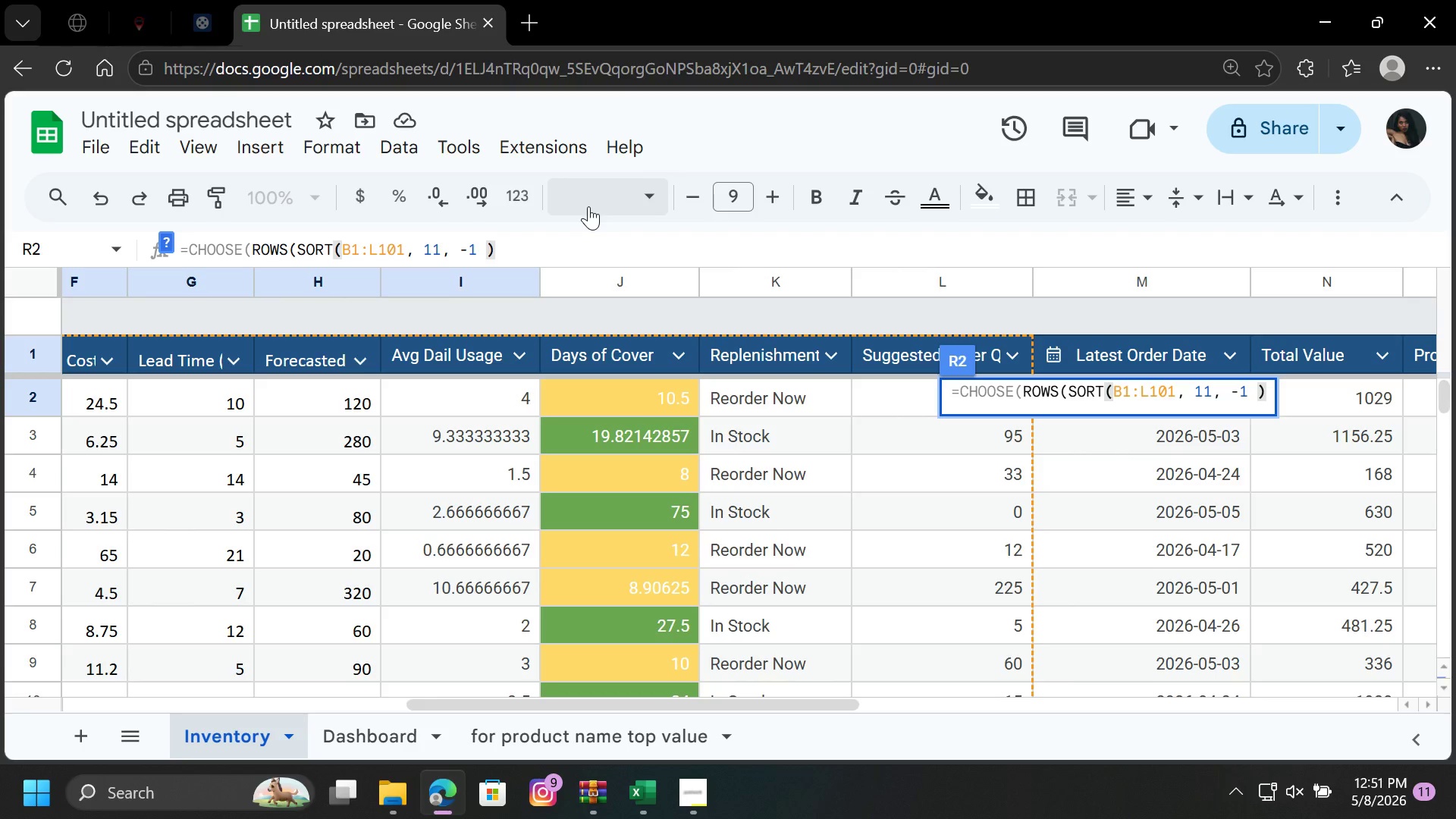 
key(Backspace)
 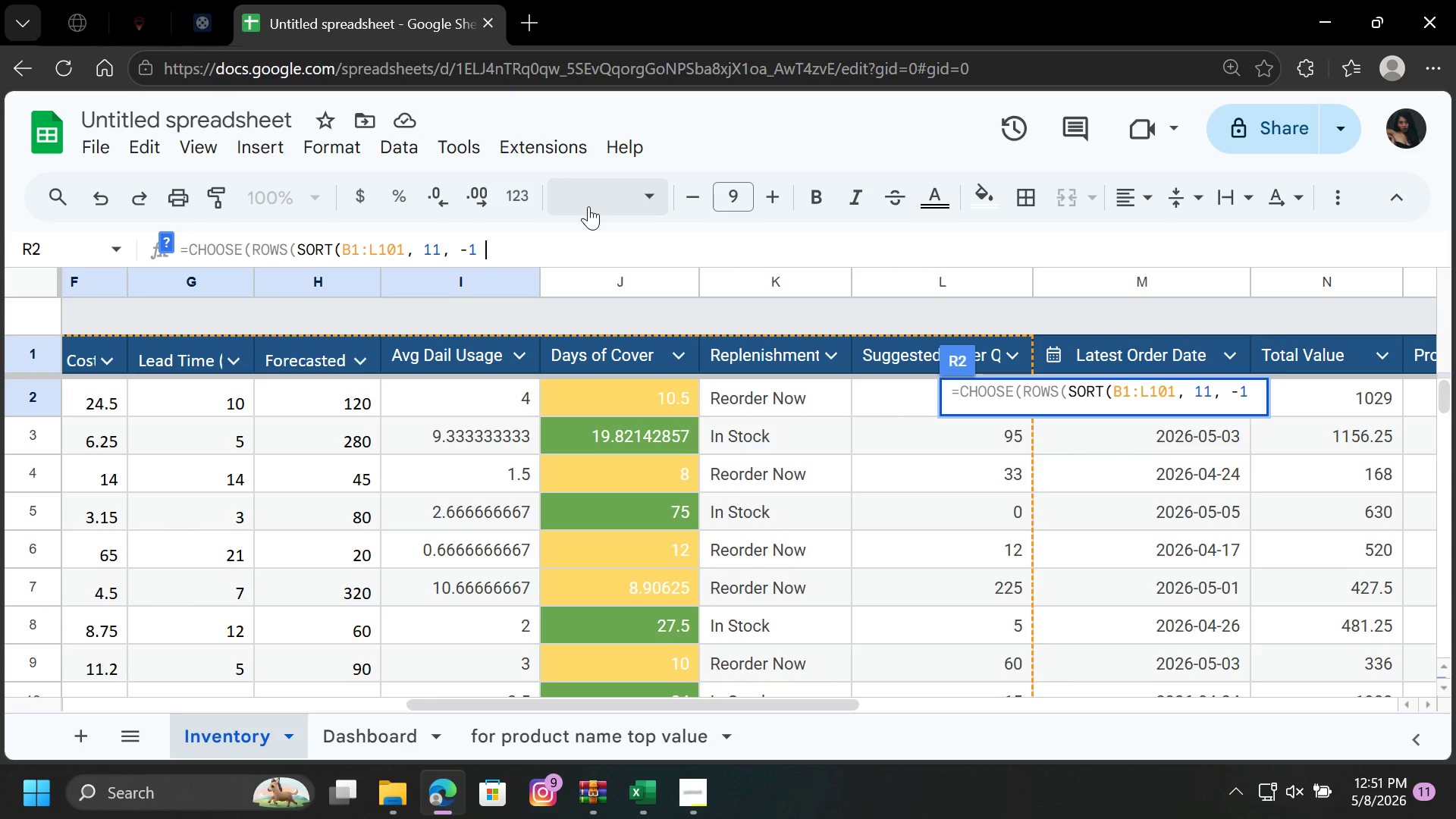 
key(Backspace)
 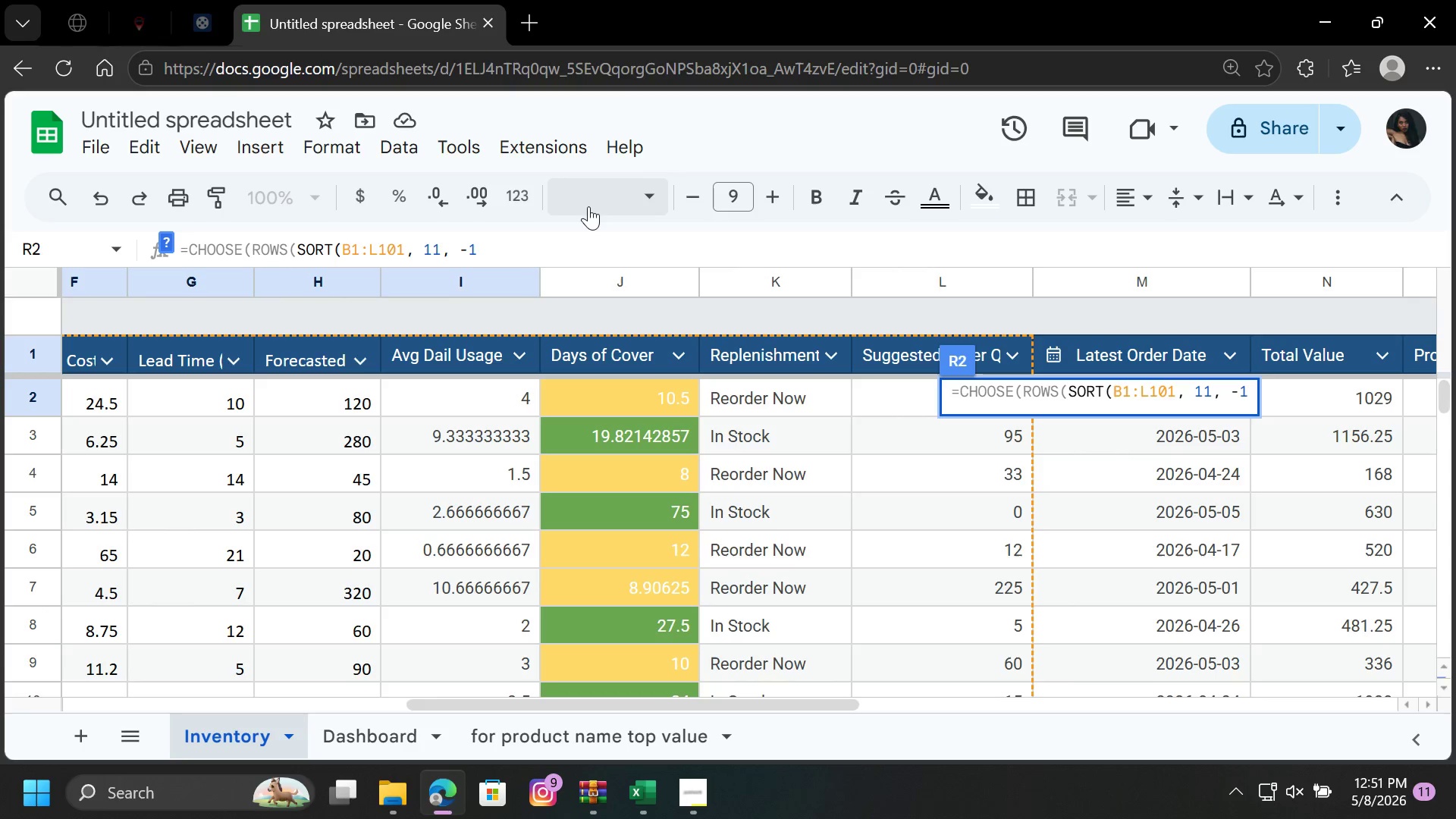 
key(Shift+0)
 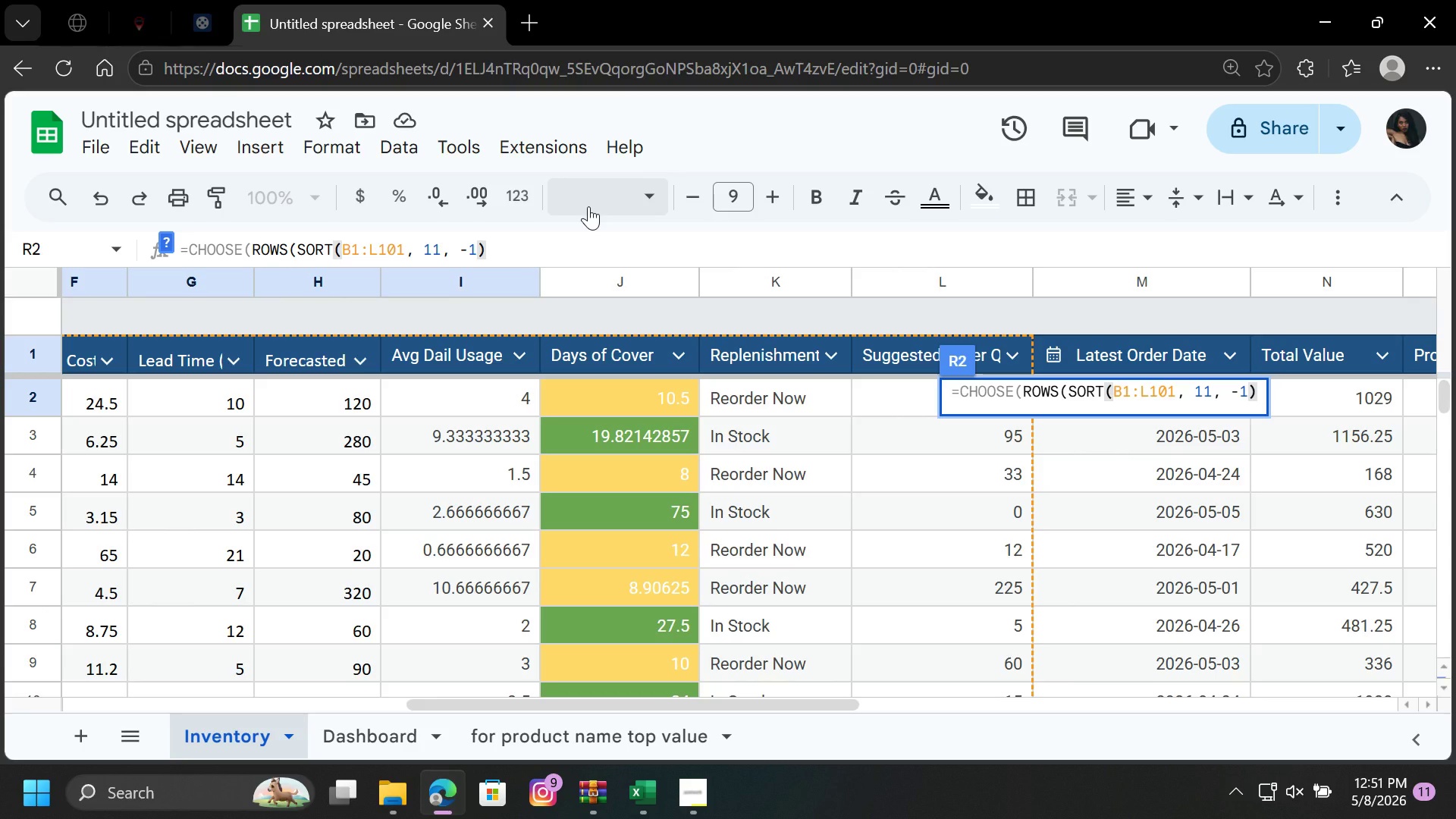 
key(Comma)
 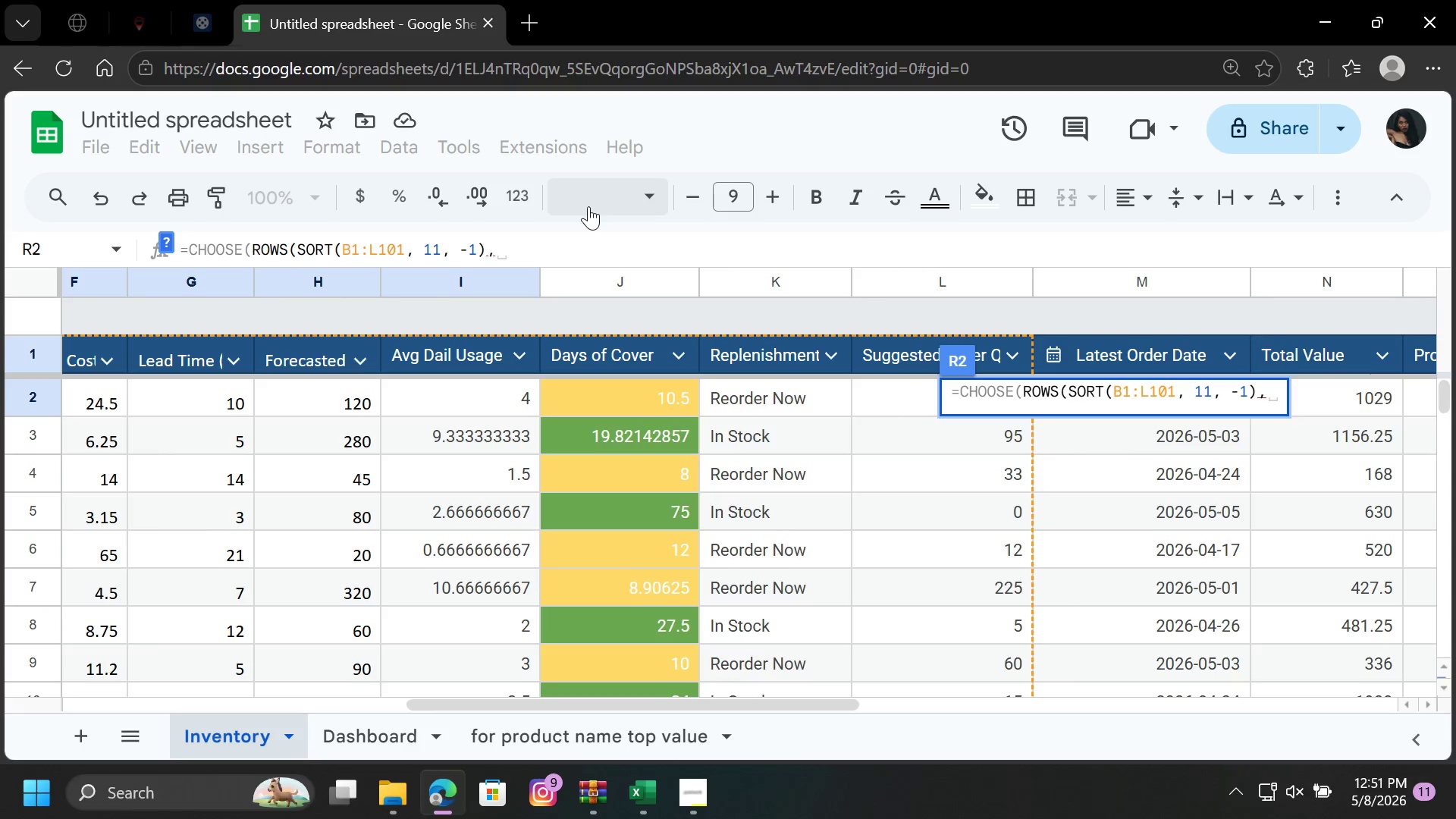 
key(S)
 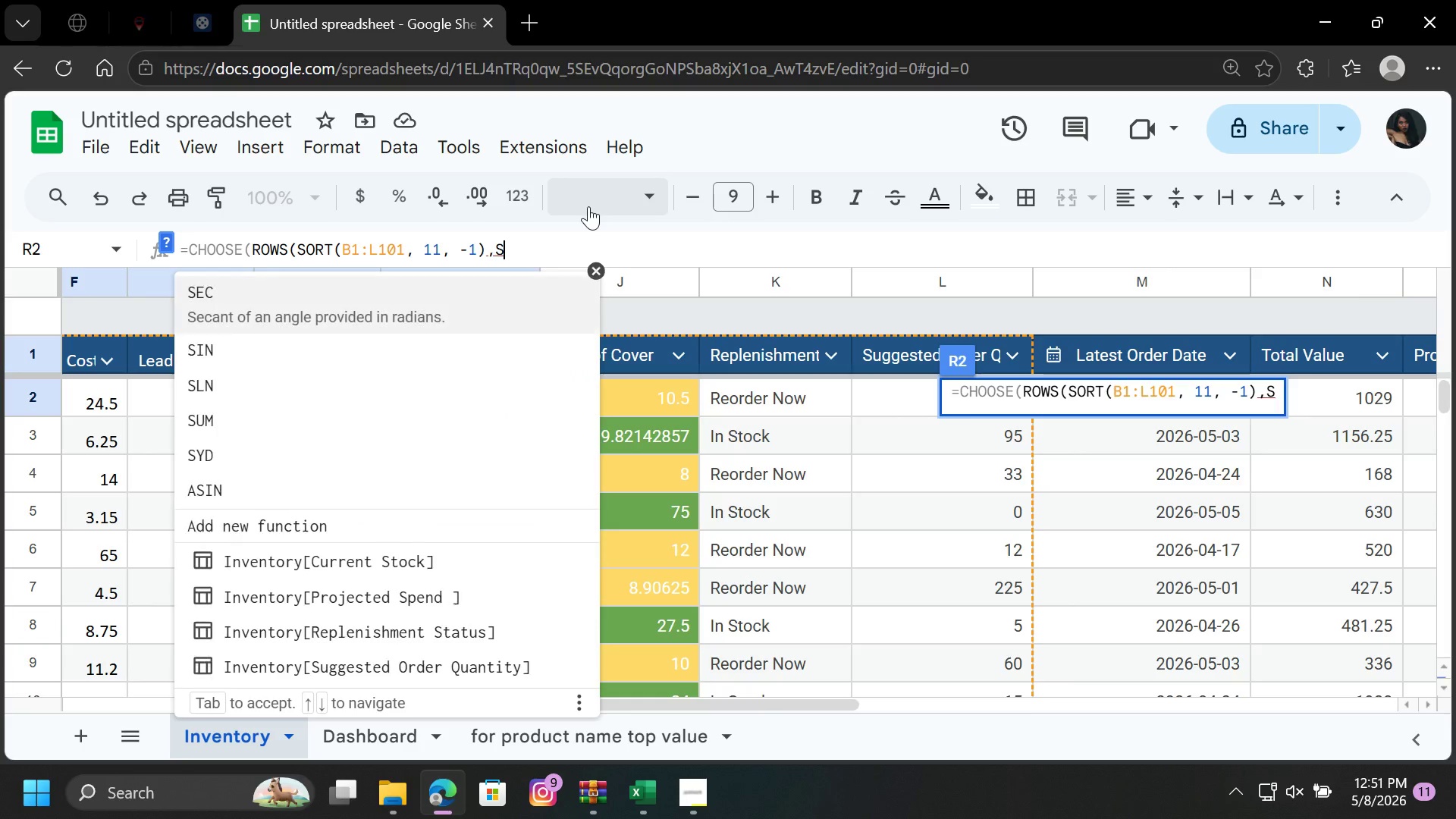 
key(CapsLock)
 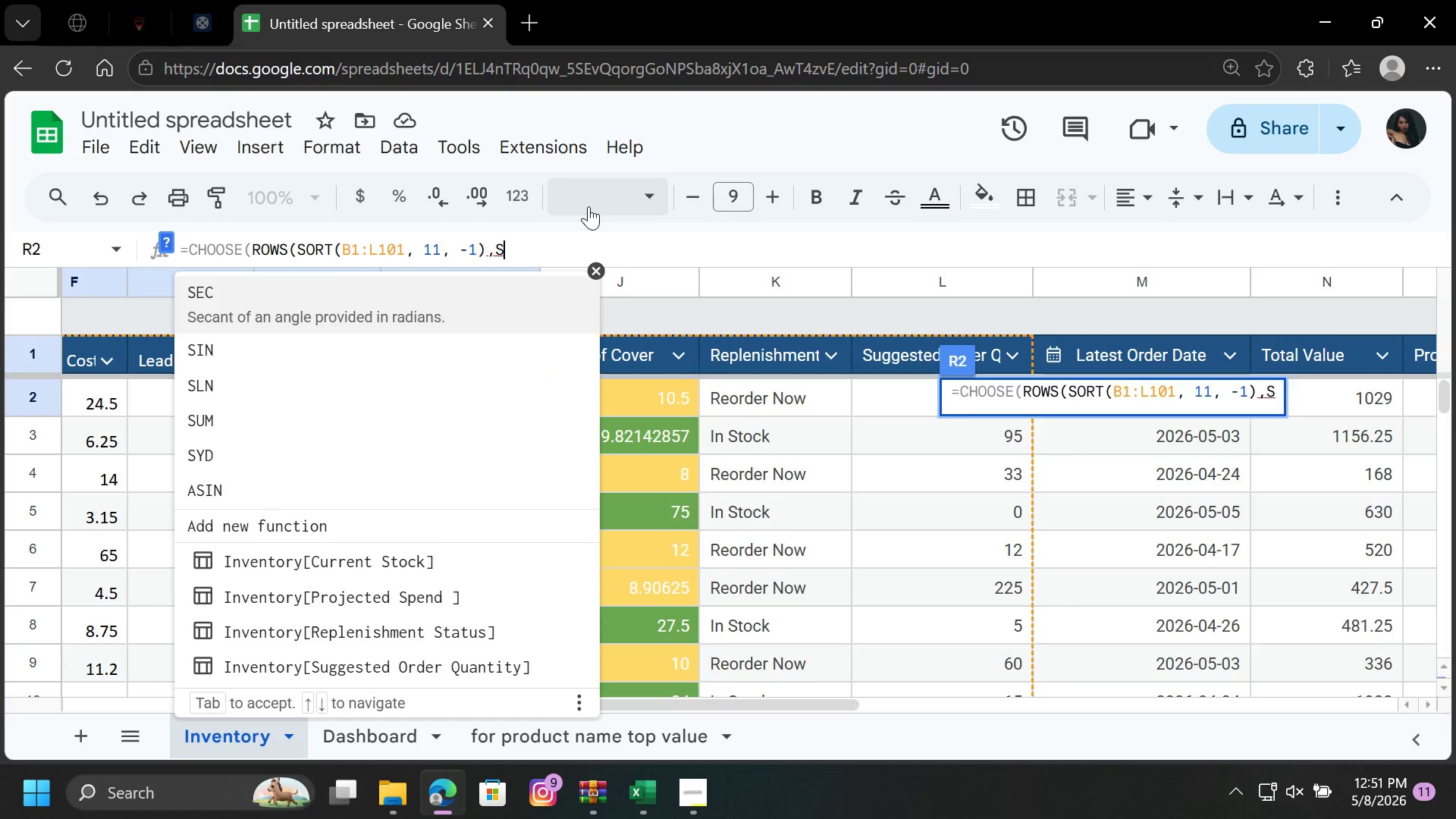 
key(E)
 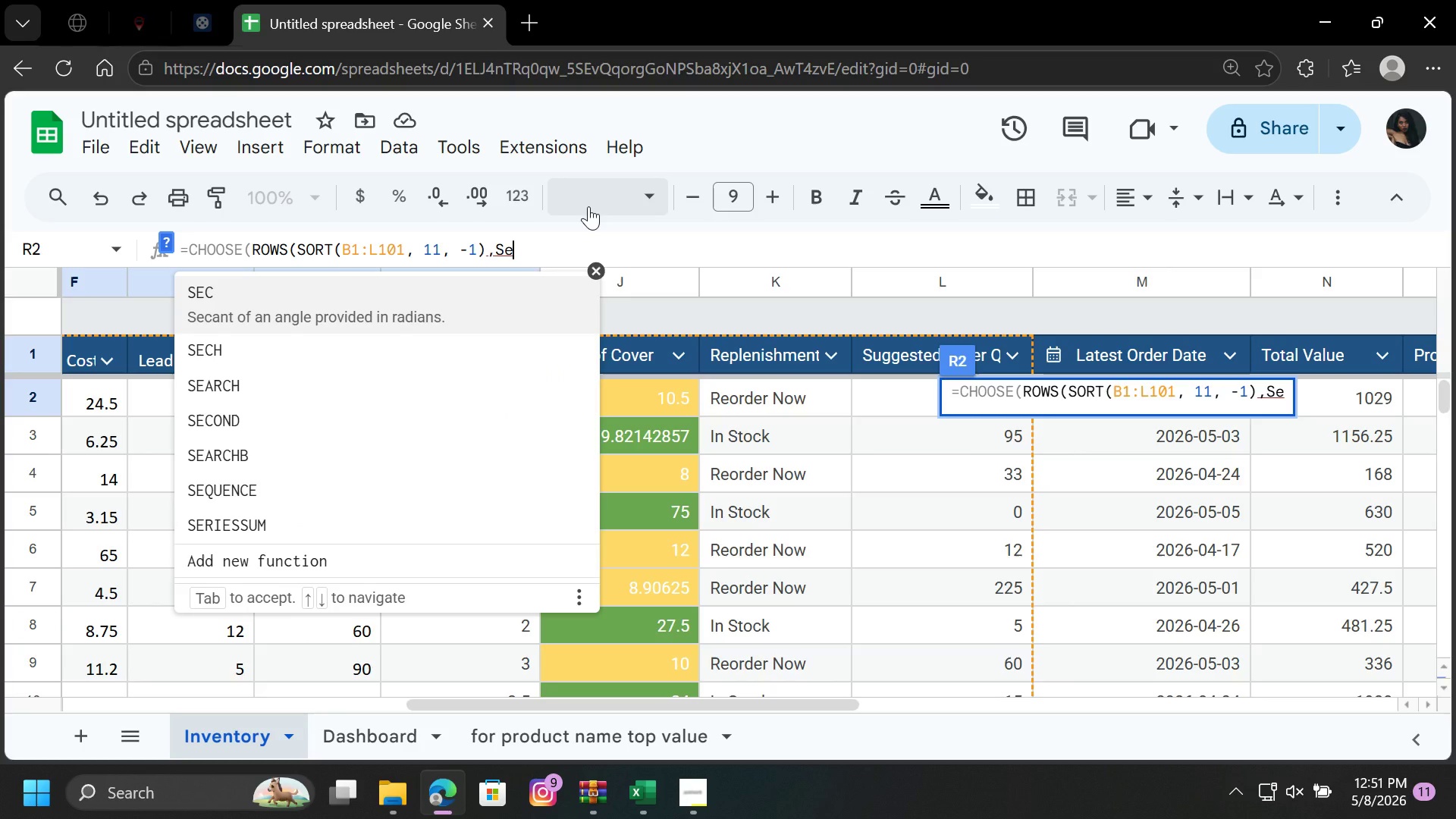 
key(ArrowDown)
 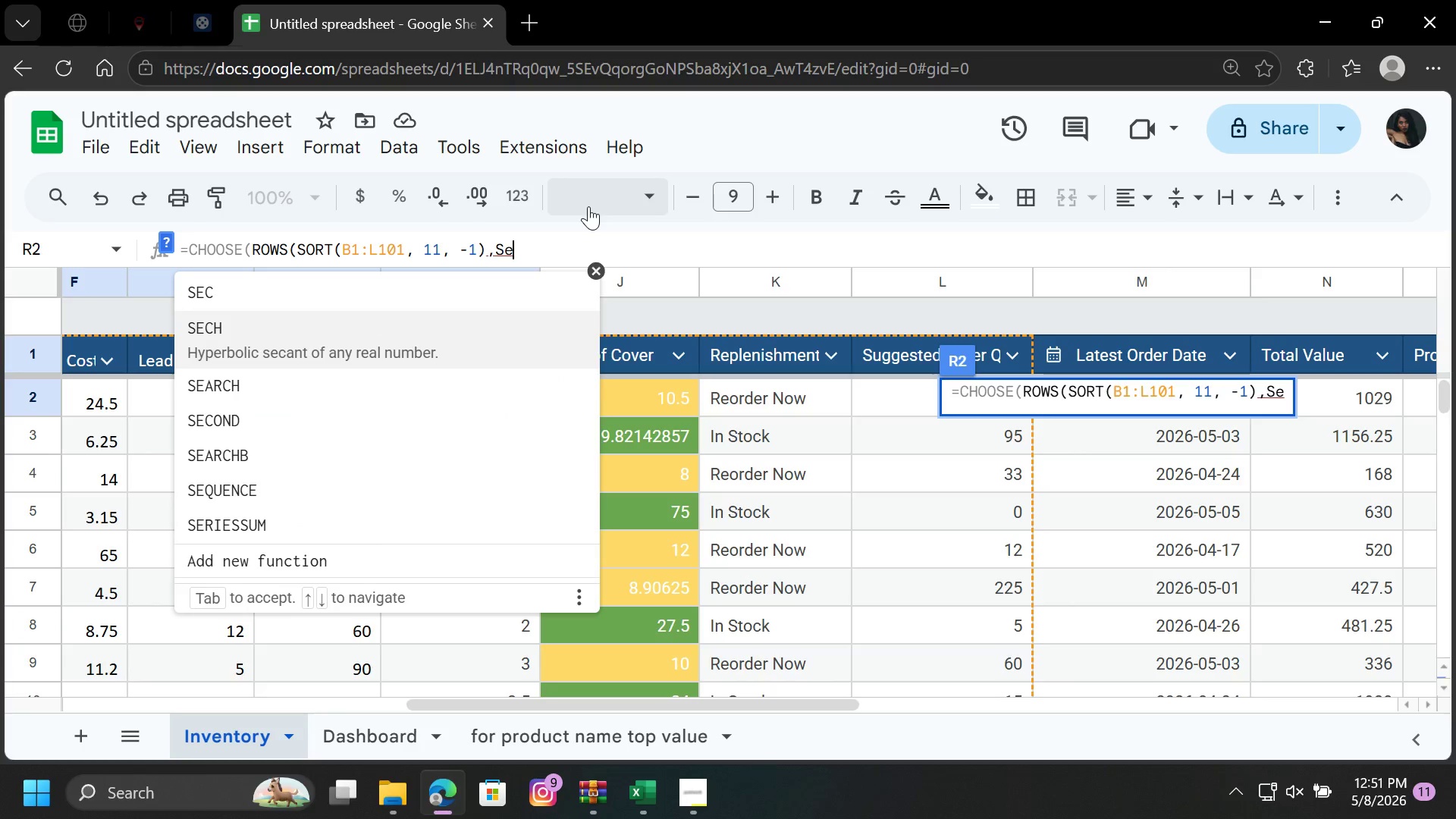 
key(ArrowDown)
 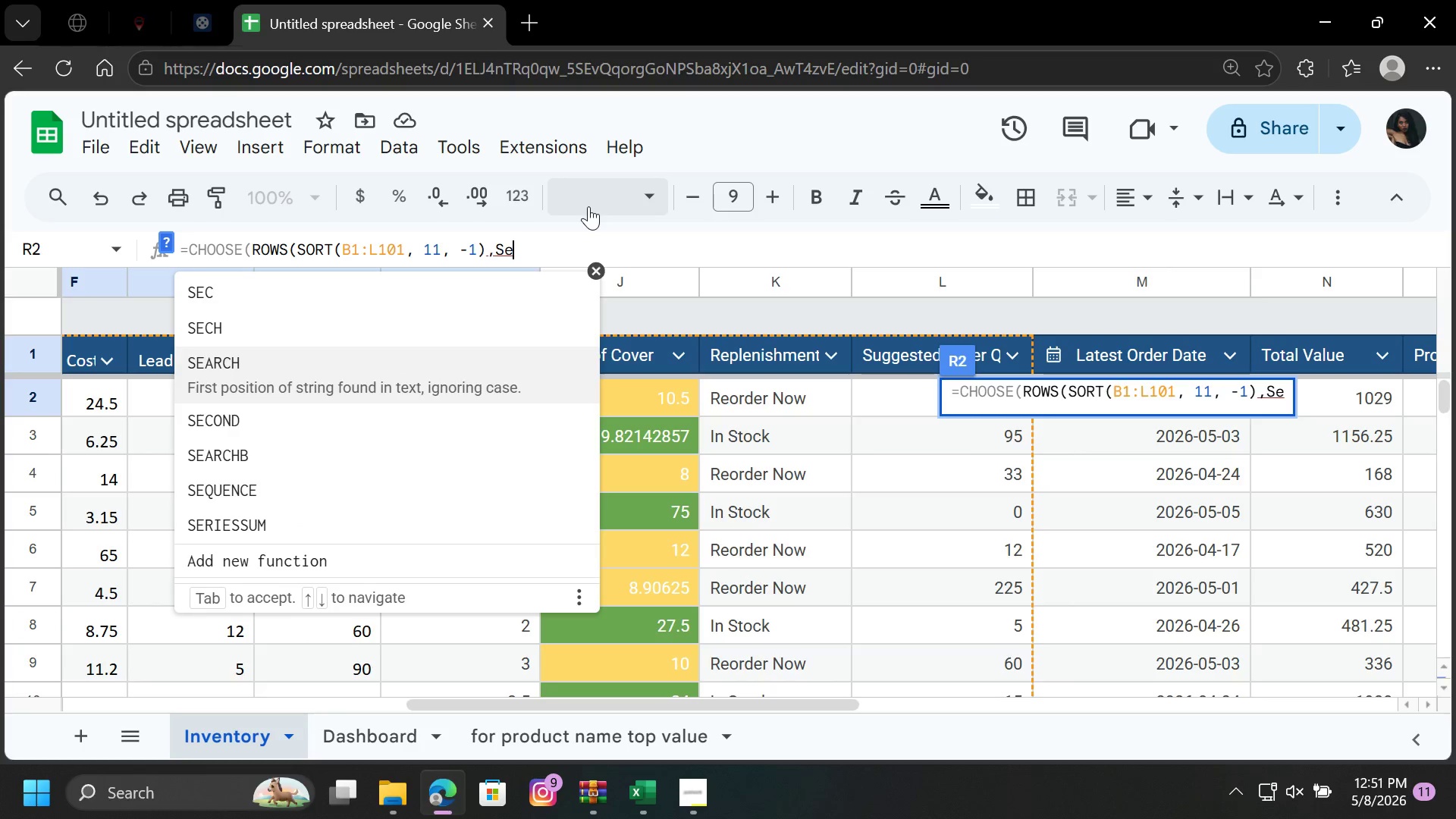 
key(ArrowDown)
 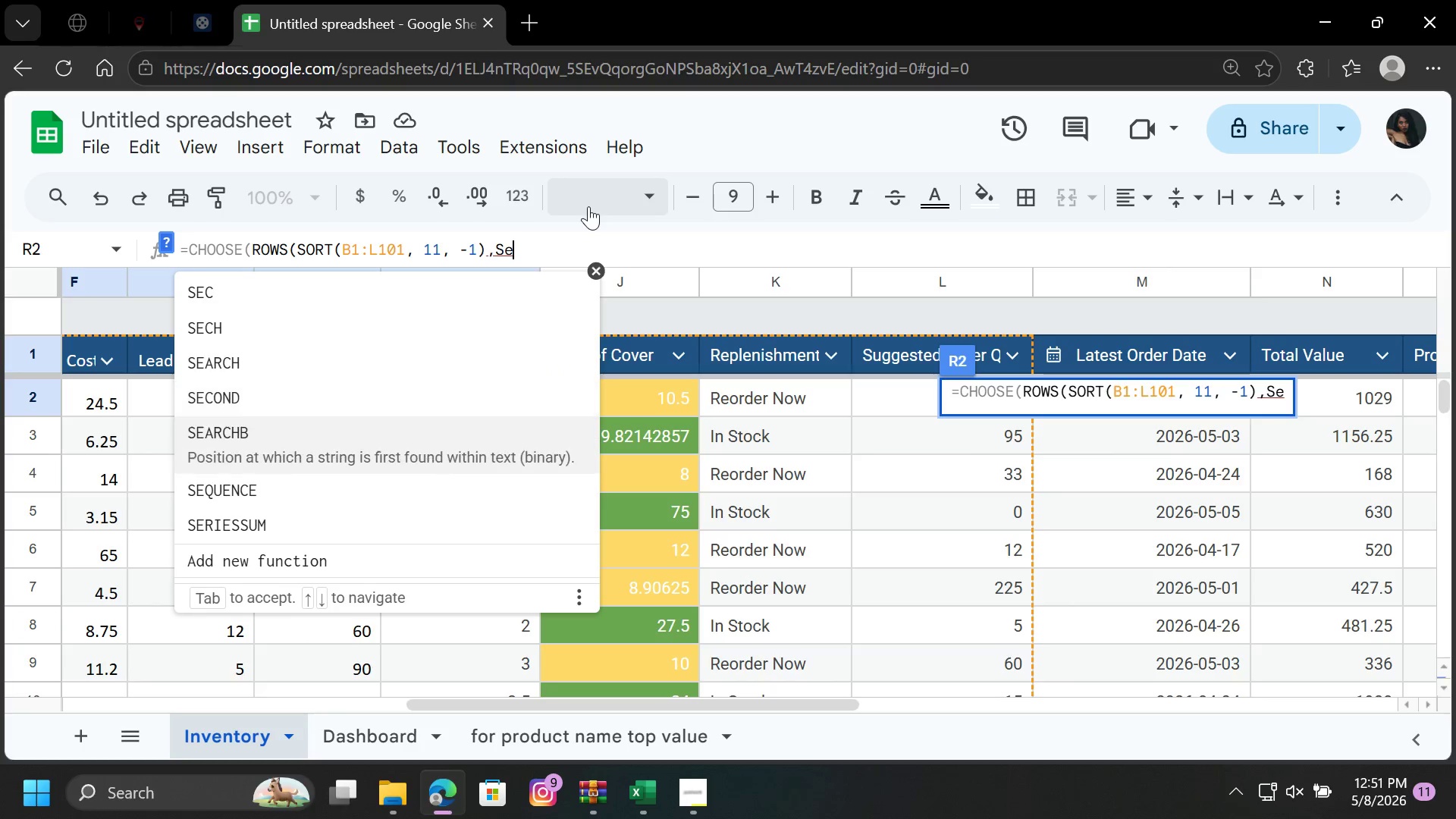 
key(ArrowDown)
 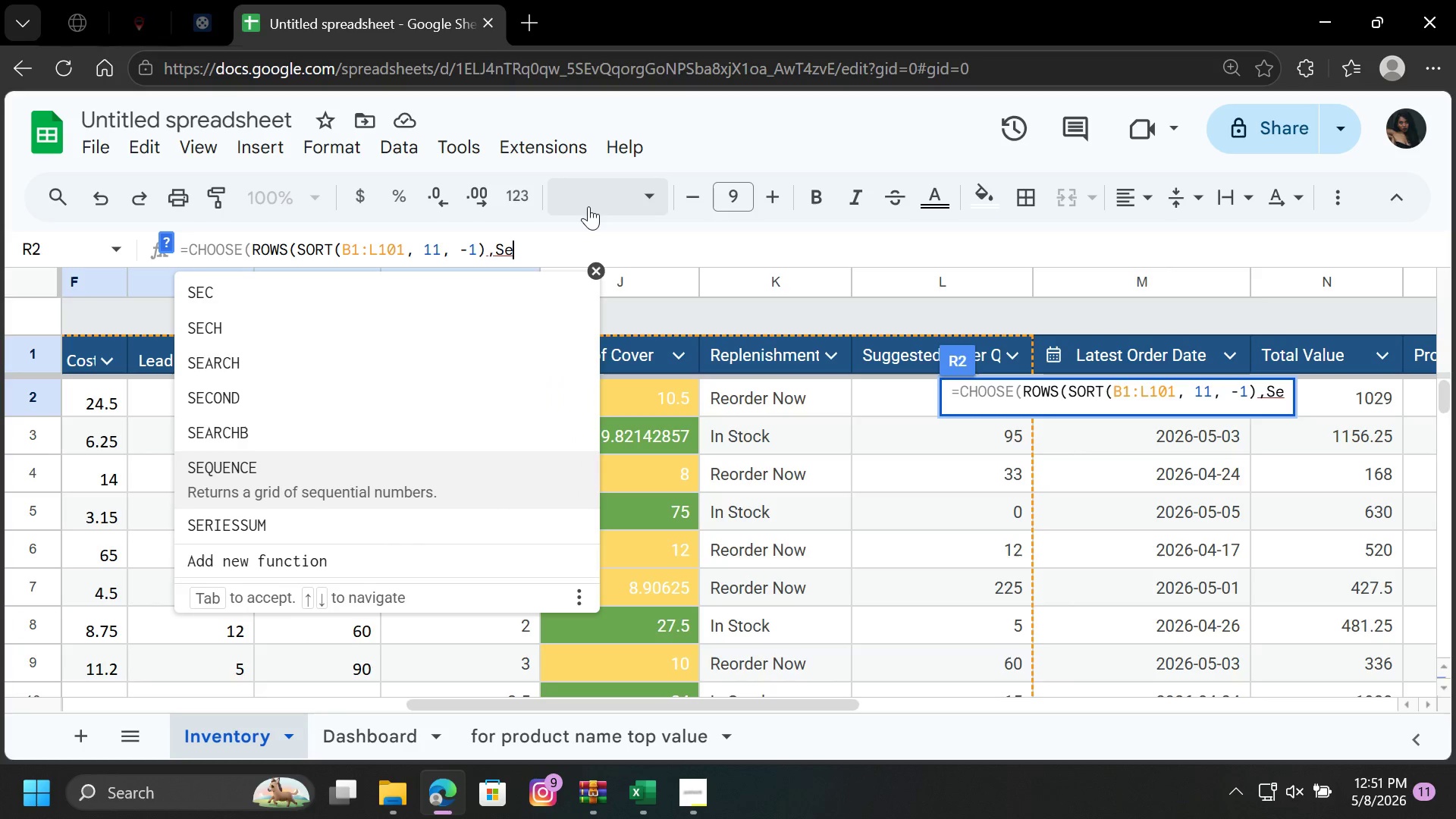 
key(ArrowDown)
 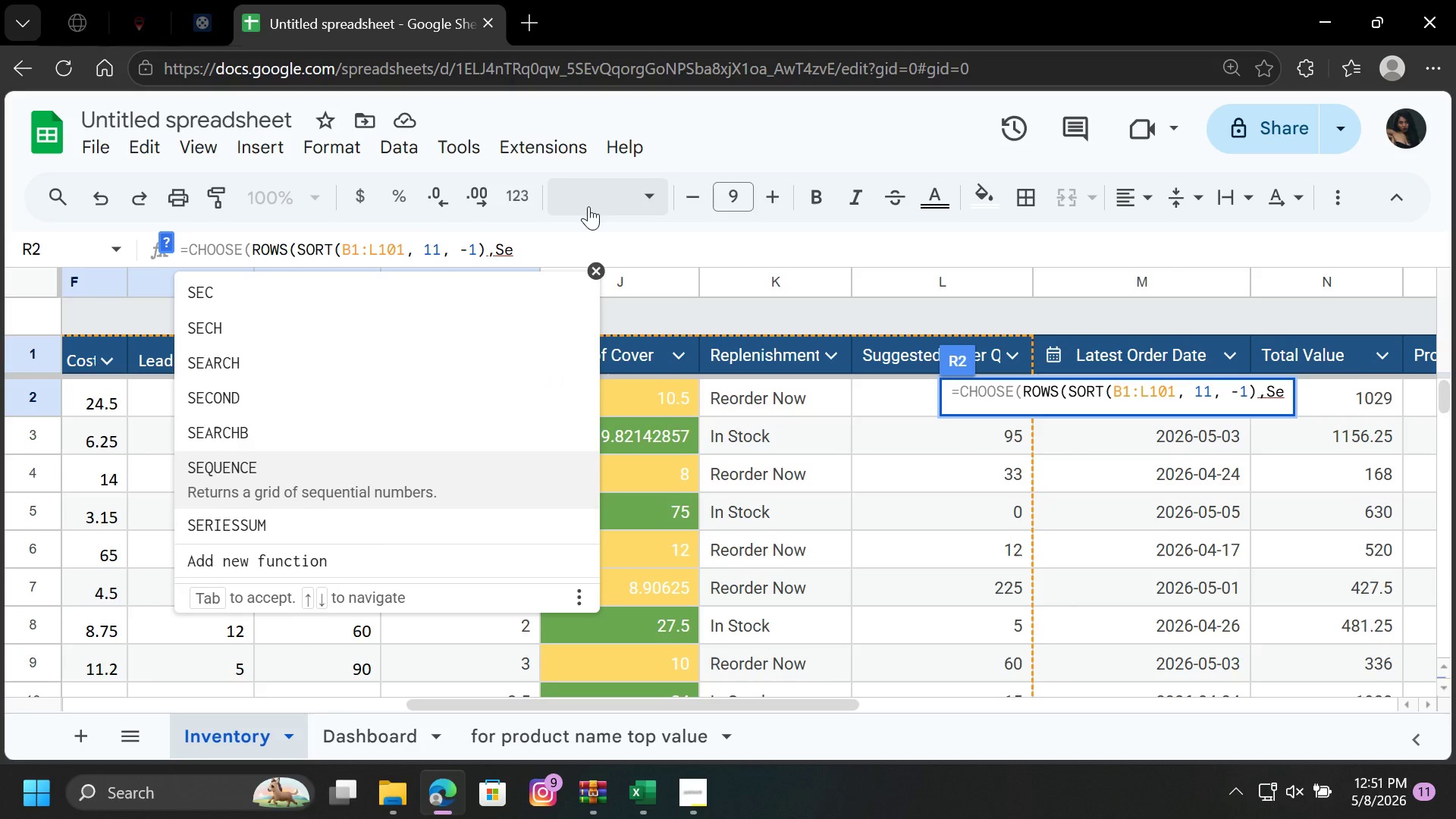 
key(Enter)
 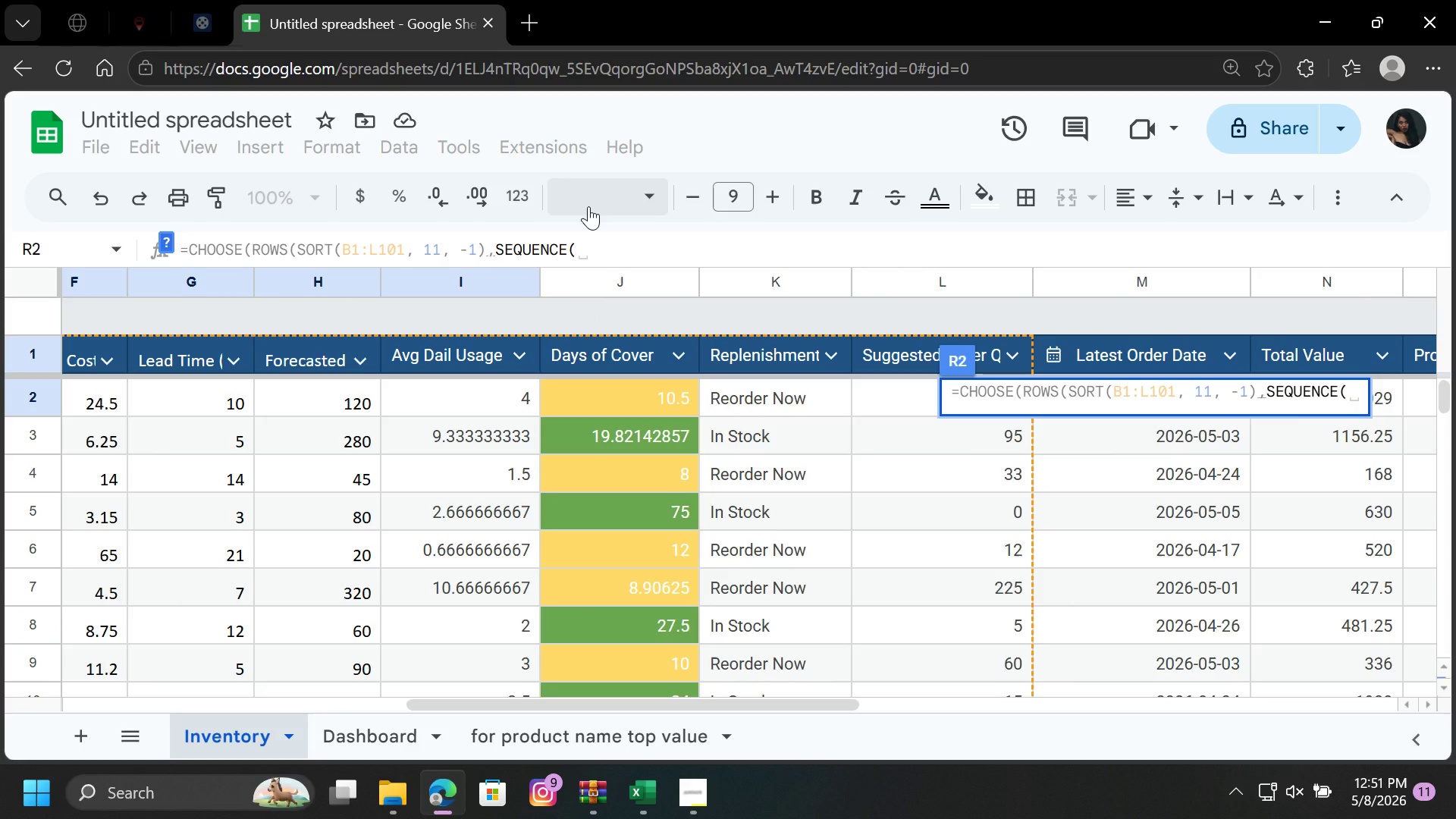 
hold_key(key=ShiftRight, duration=0.73)
 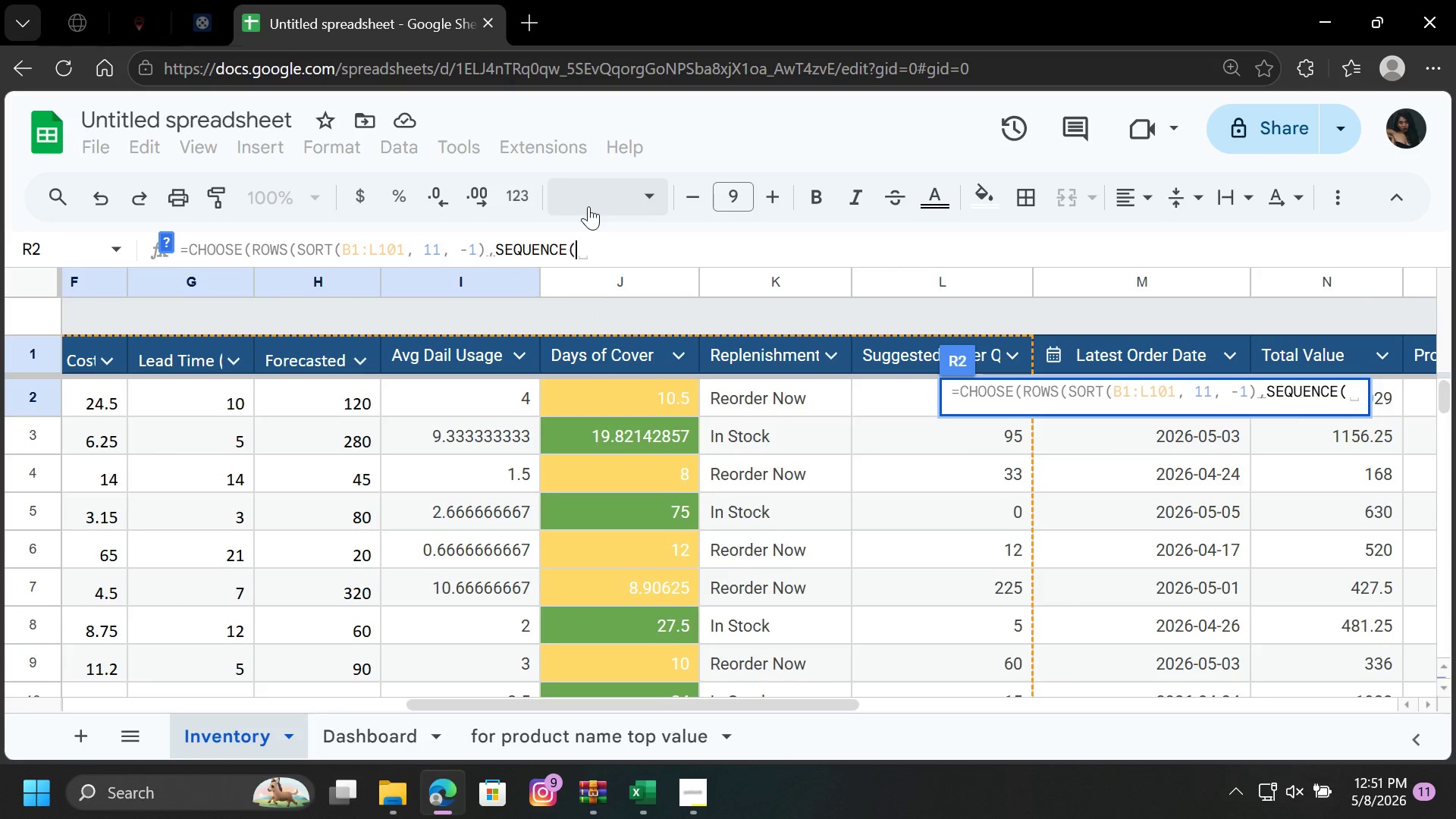 
type(5)))
 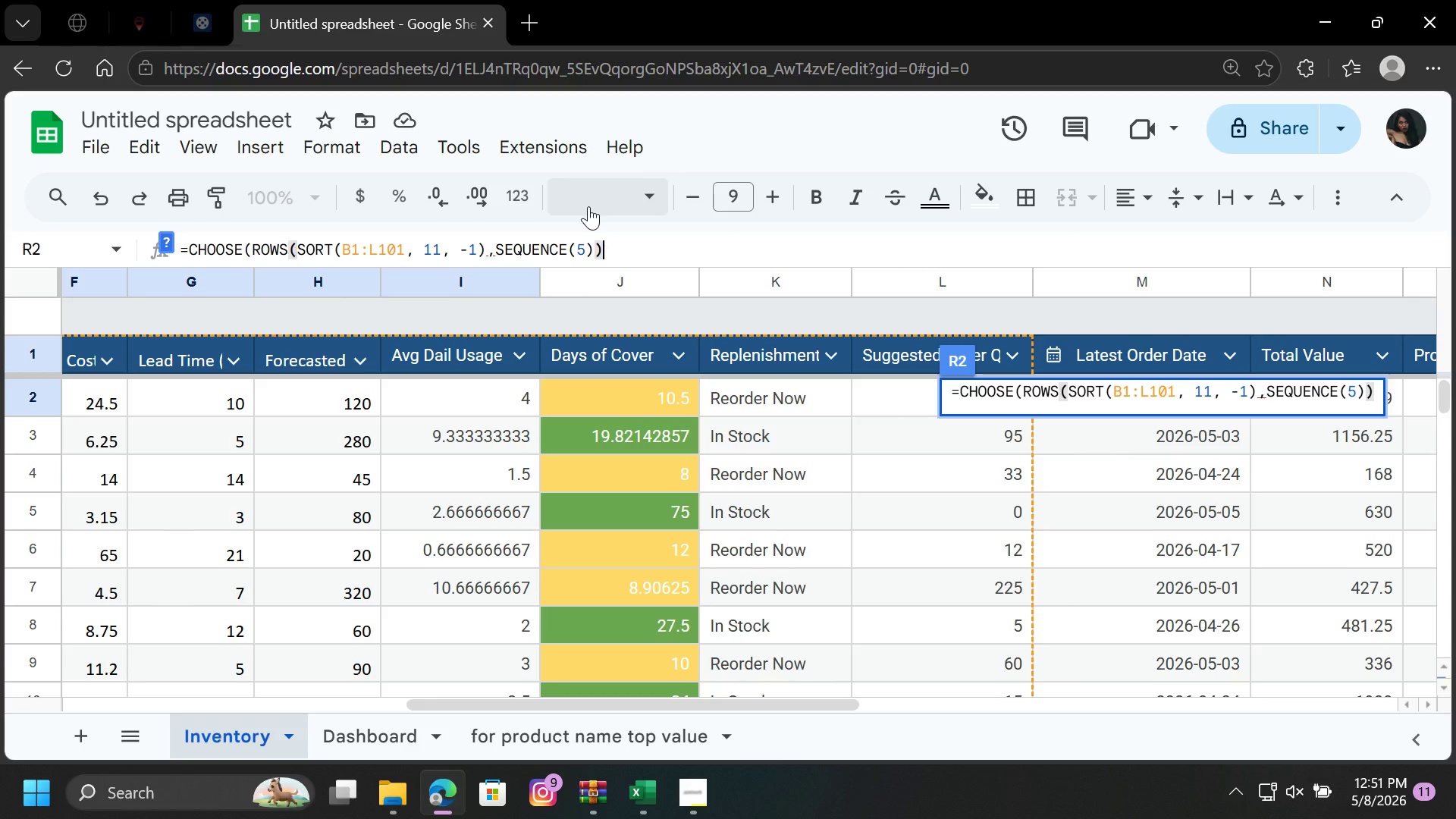 
wait(8.23)
 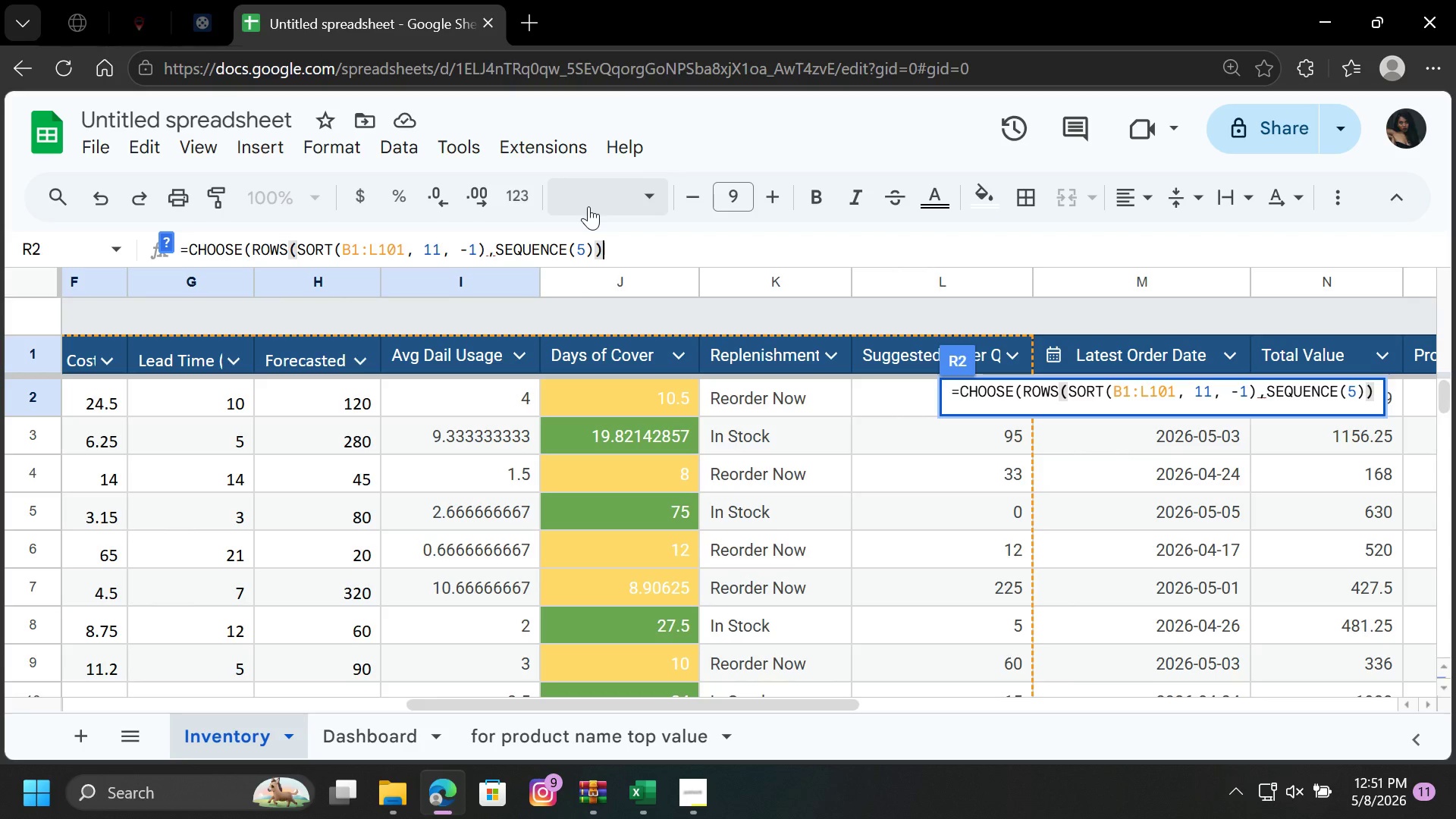 
key(Shift+0)
 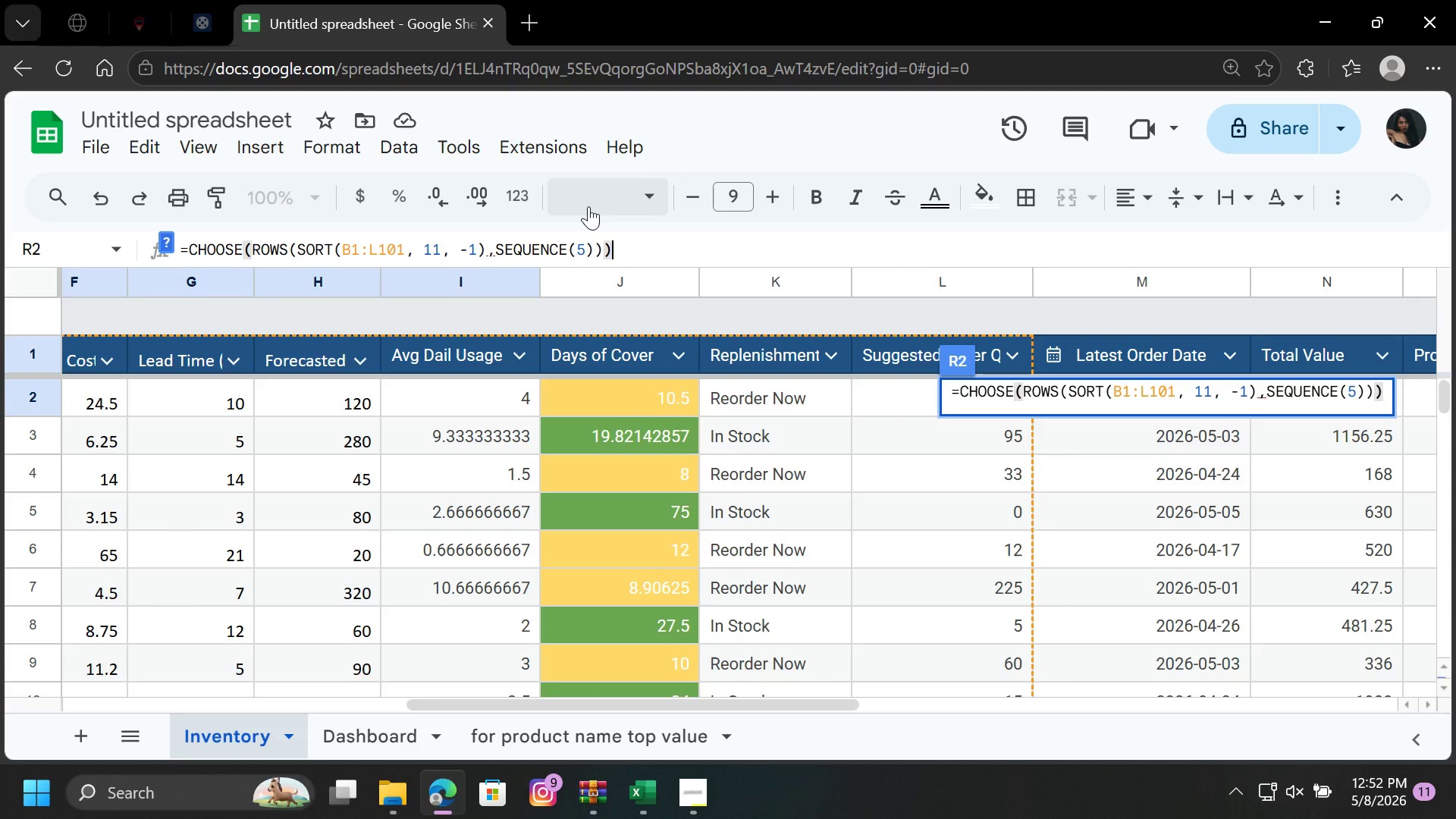 
key(Enter)
 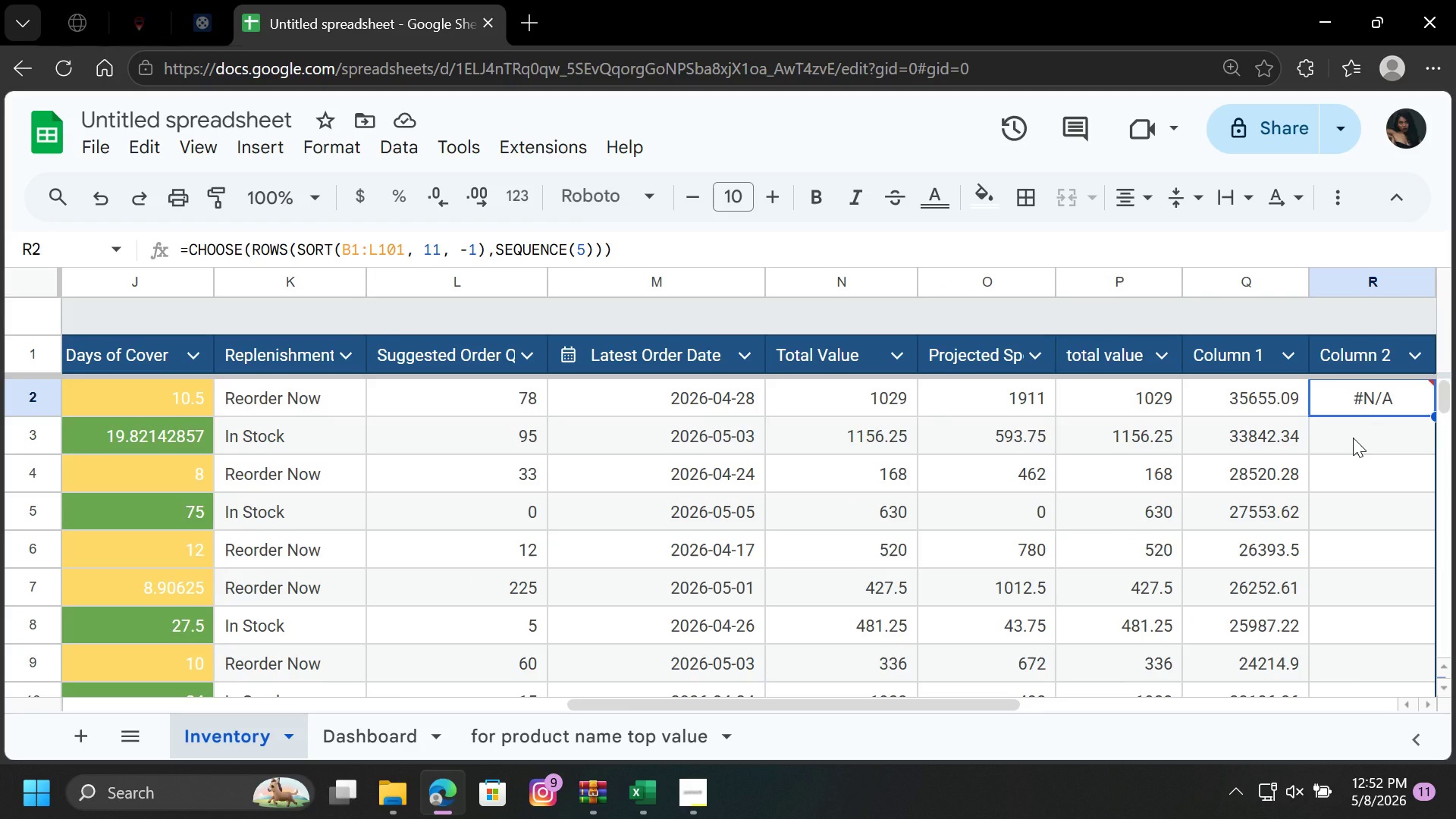 
wait(11.94)
 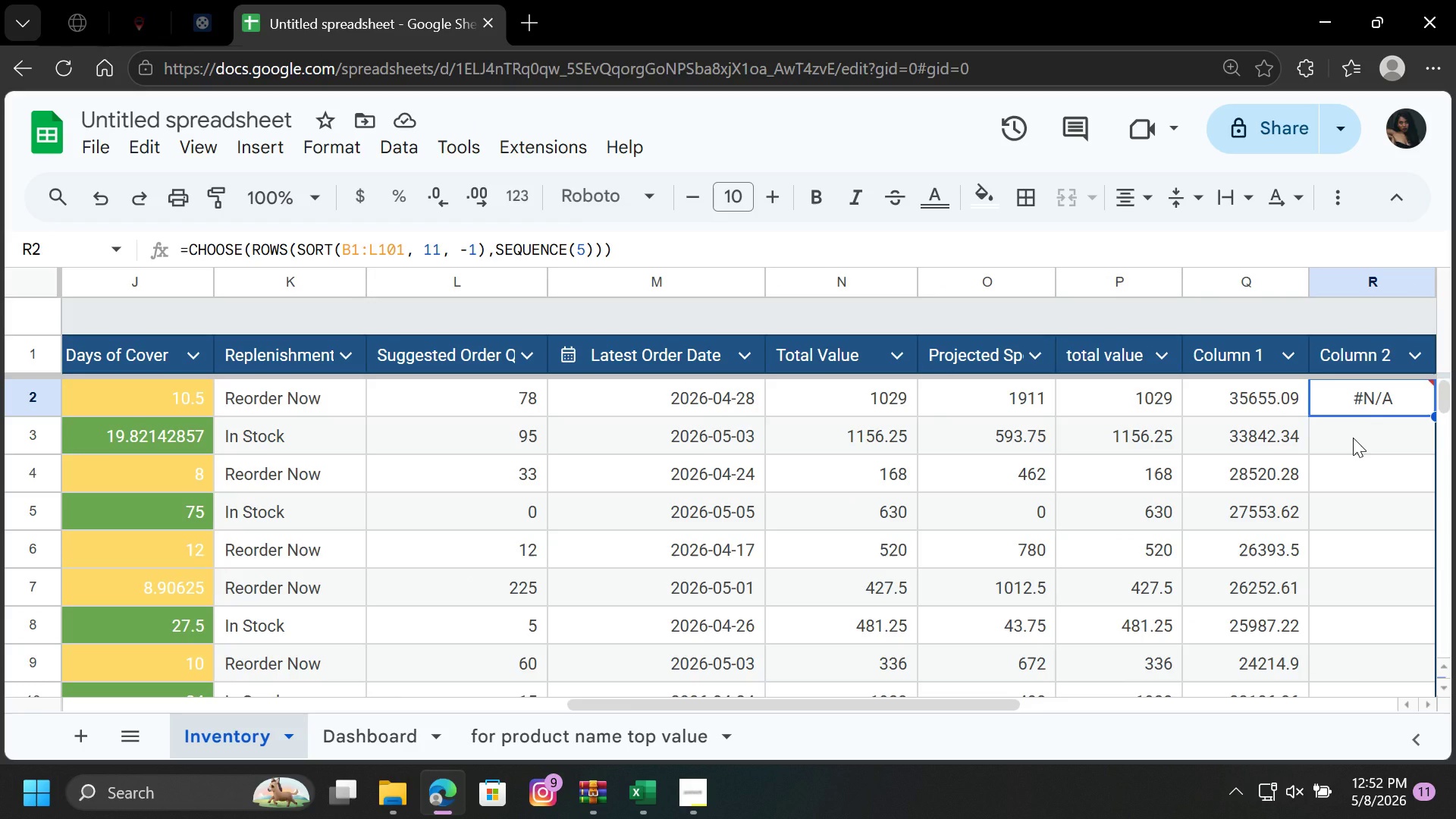 
left_click_drag(start_coordinate=[815, 715], to_coordinate=[844, 709])
 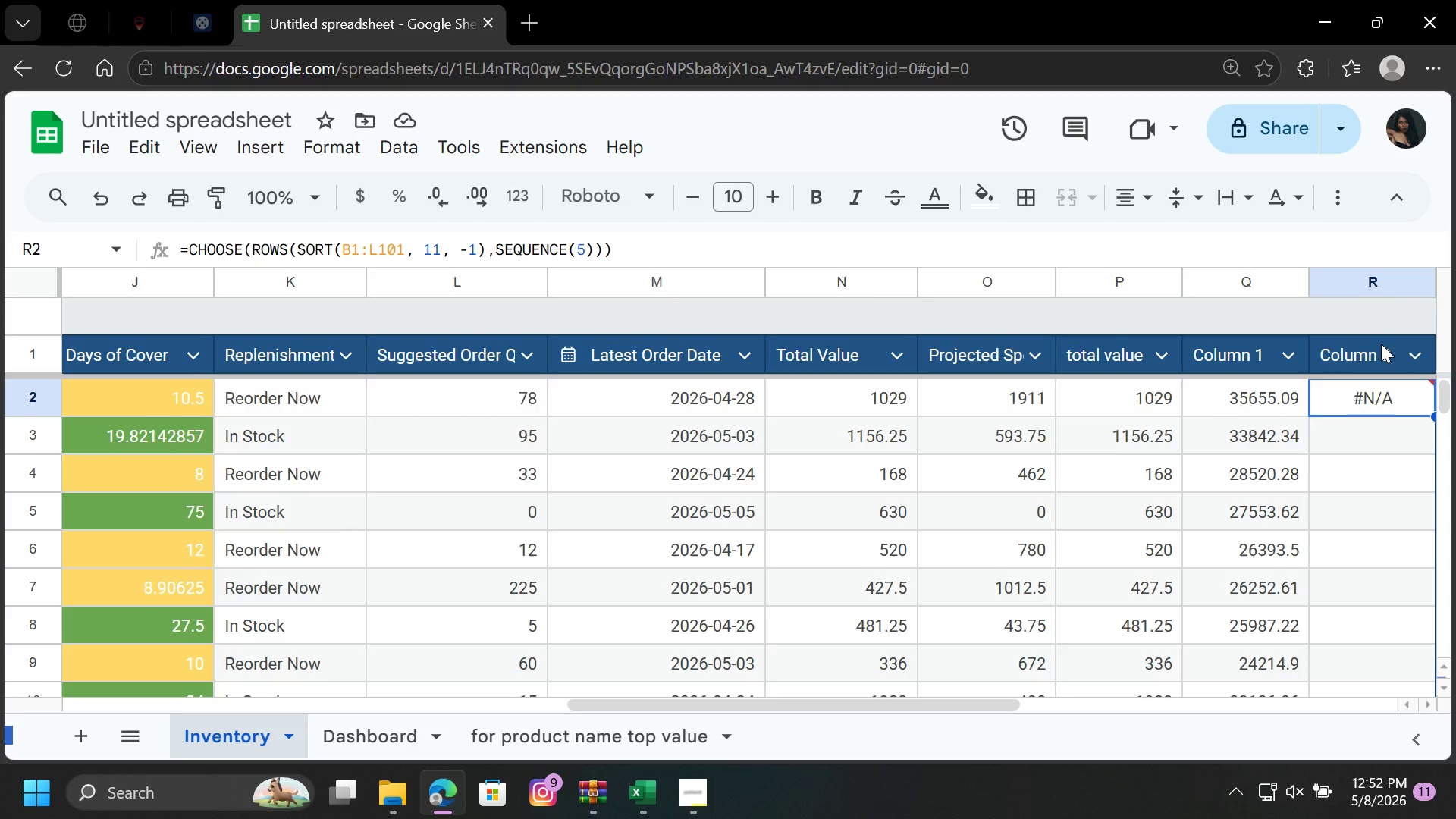 
left_click([1383, 275])
 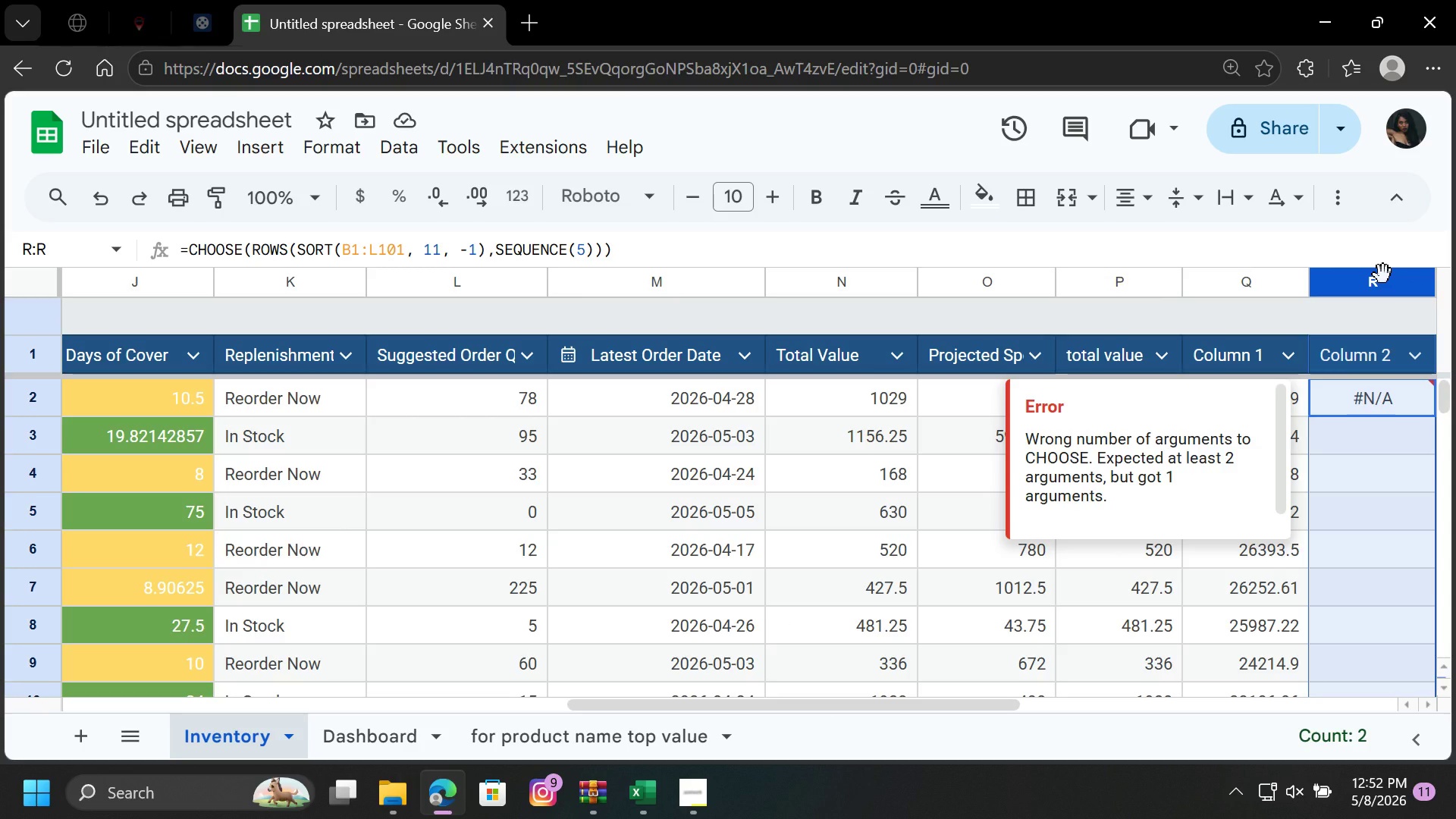 
key(Delete)
 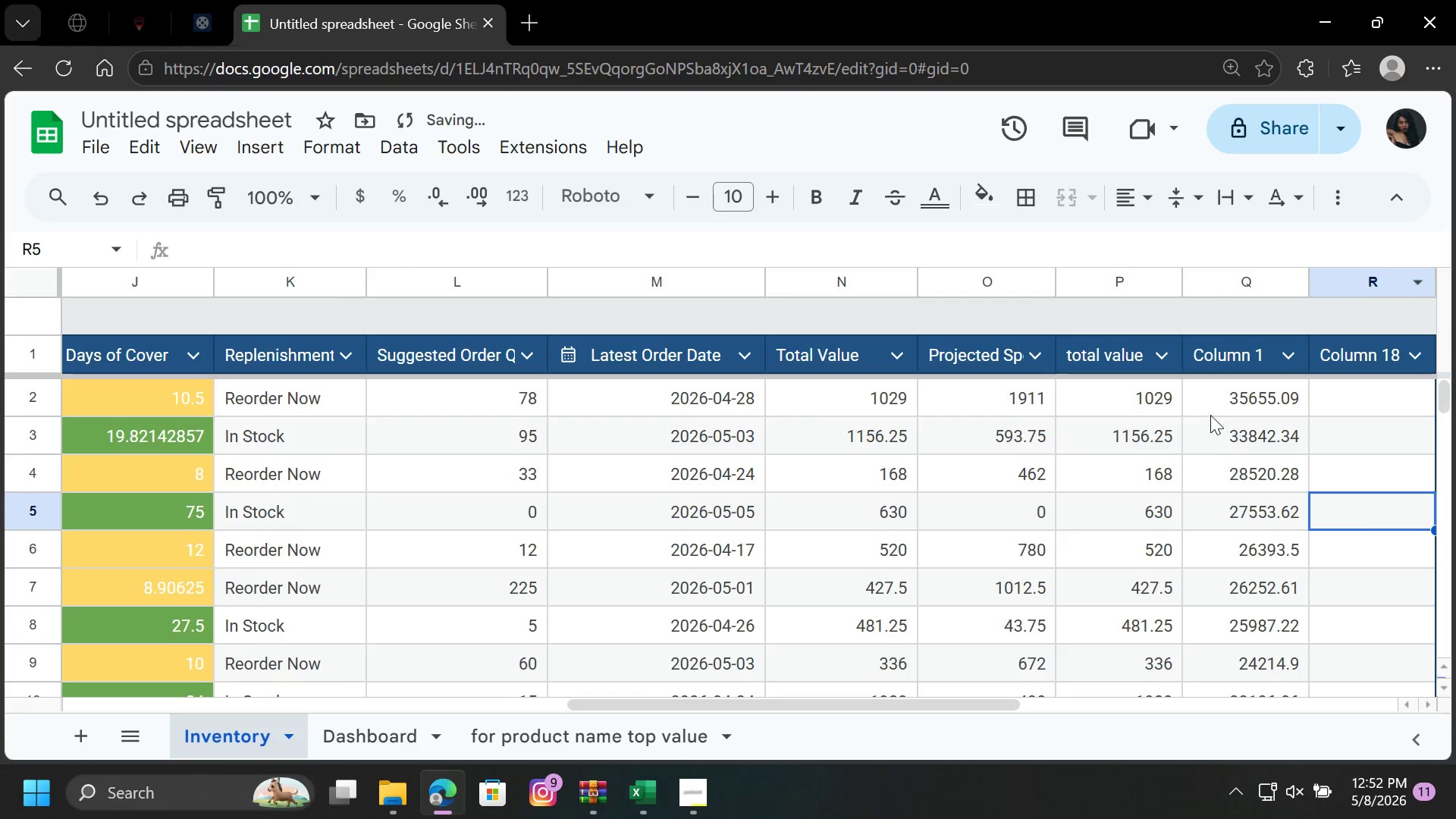 
left_click([1210, 404])
 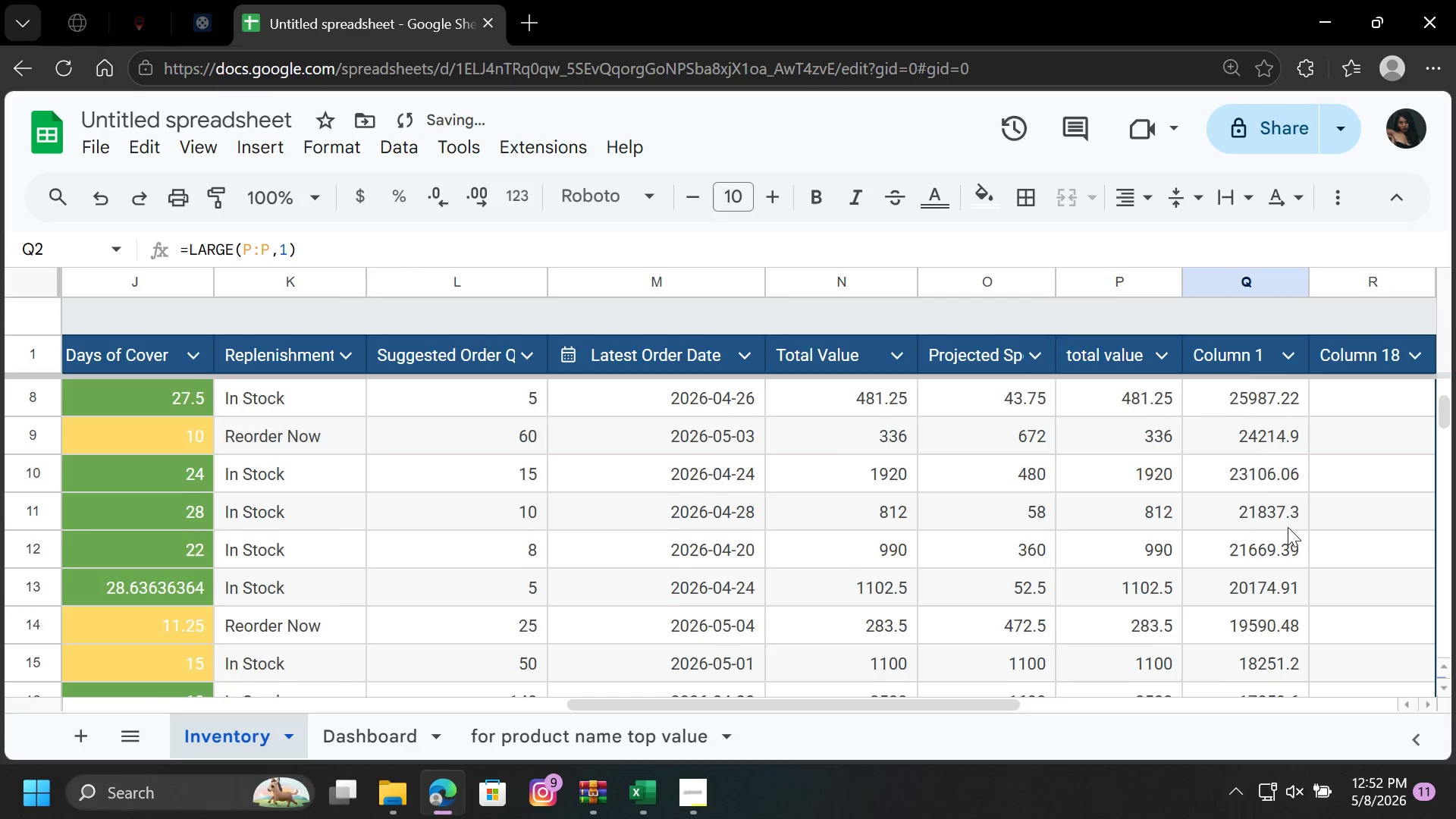 
scroll: coordinate [1269, 517], scroll_direction: down, amount: 5.0
 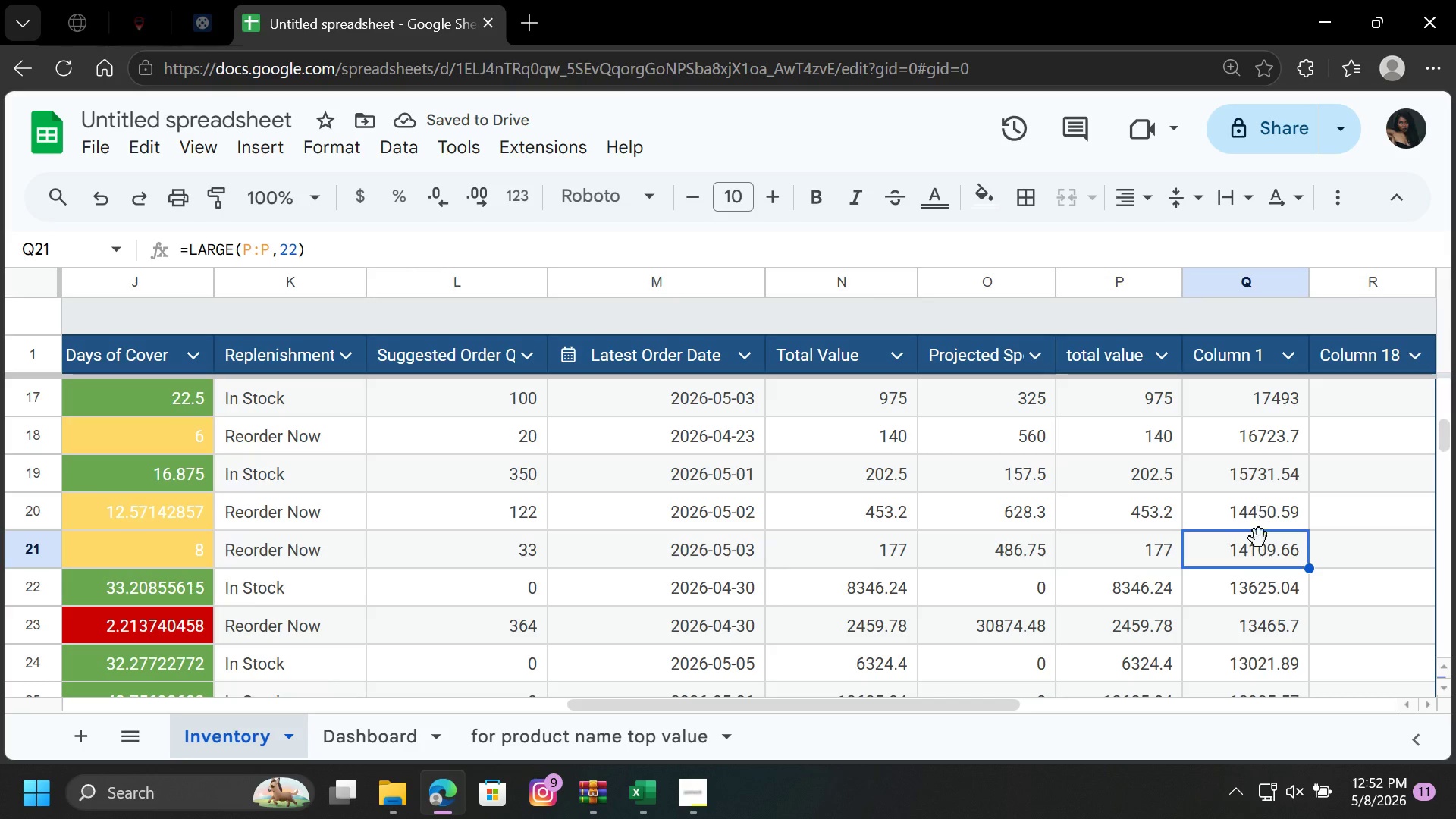 
left_click([1254, 589])
 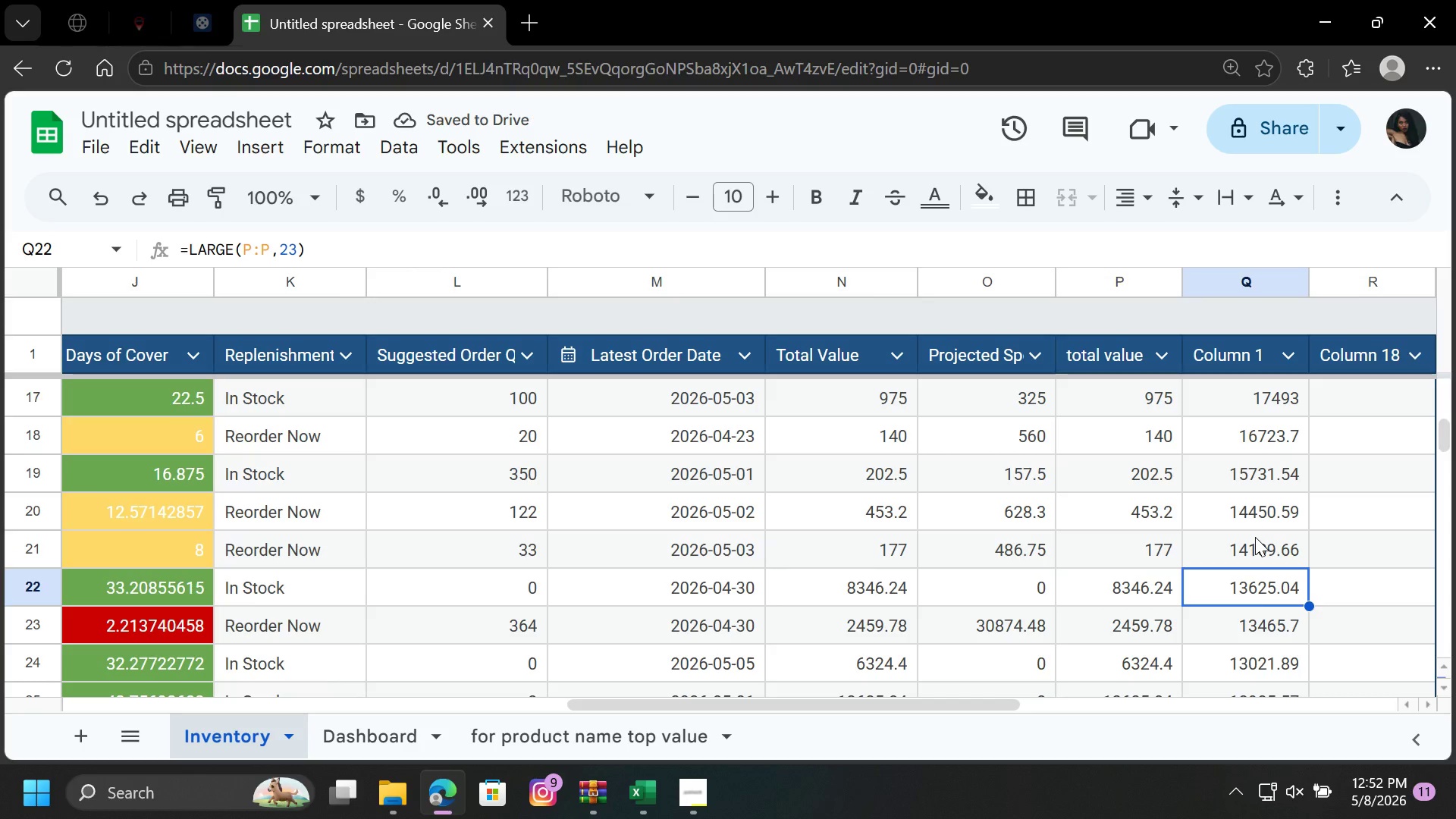 
key(ArrowDown)
 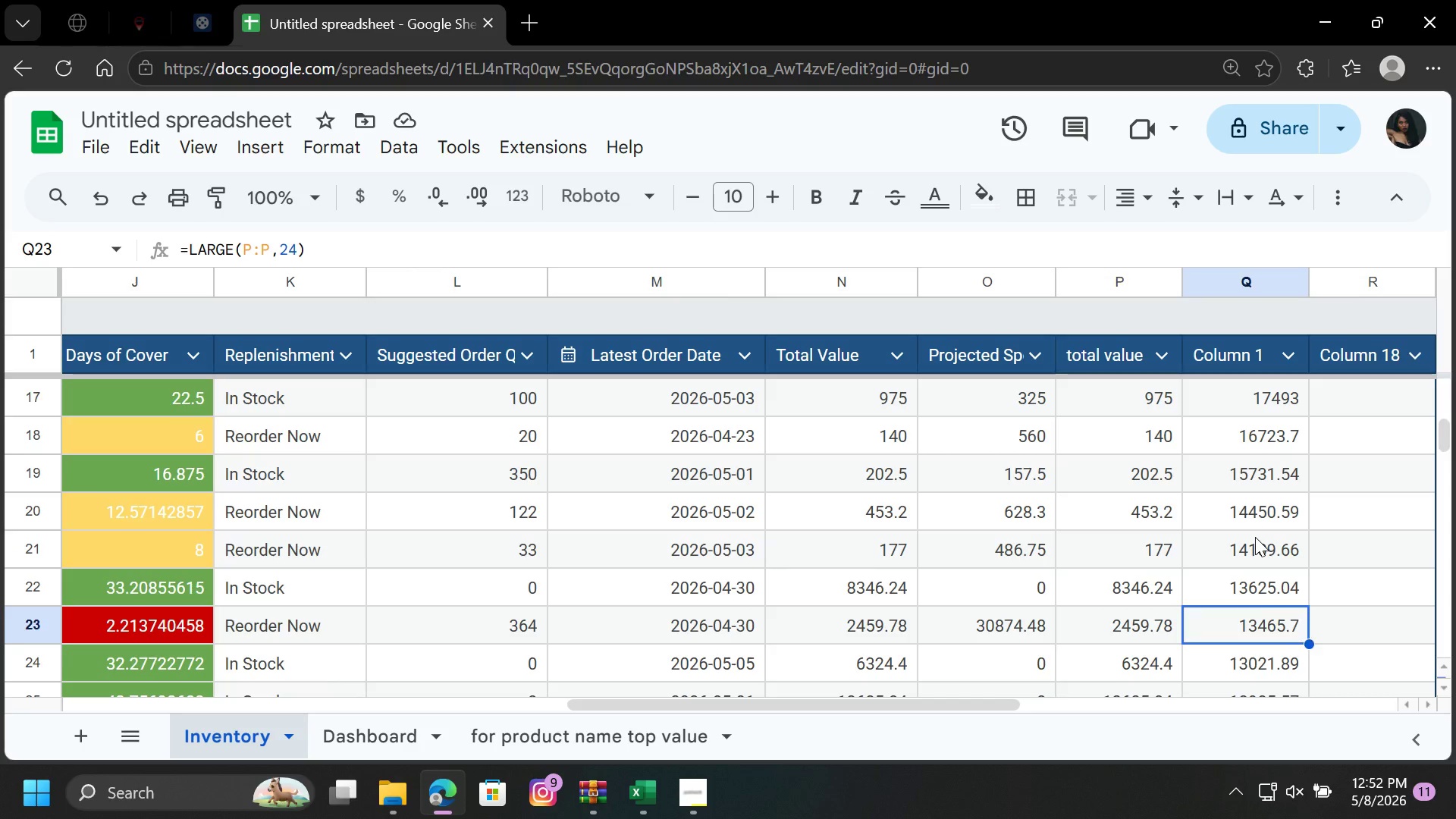 
key(ArrowDown)
 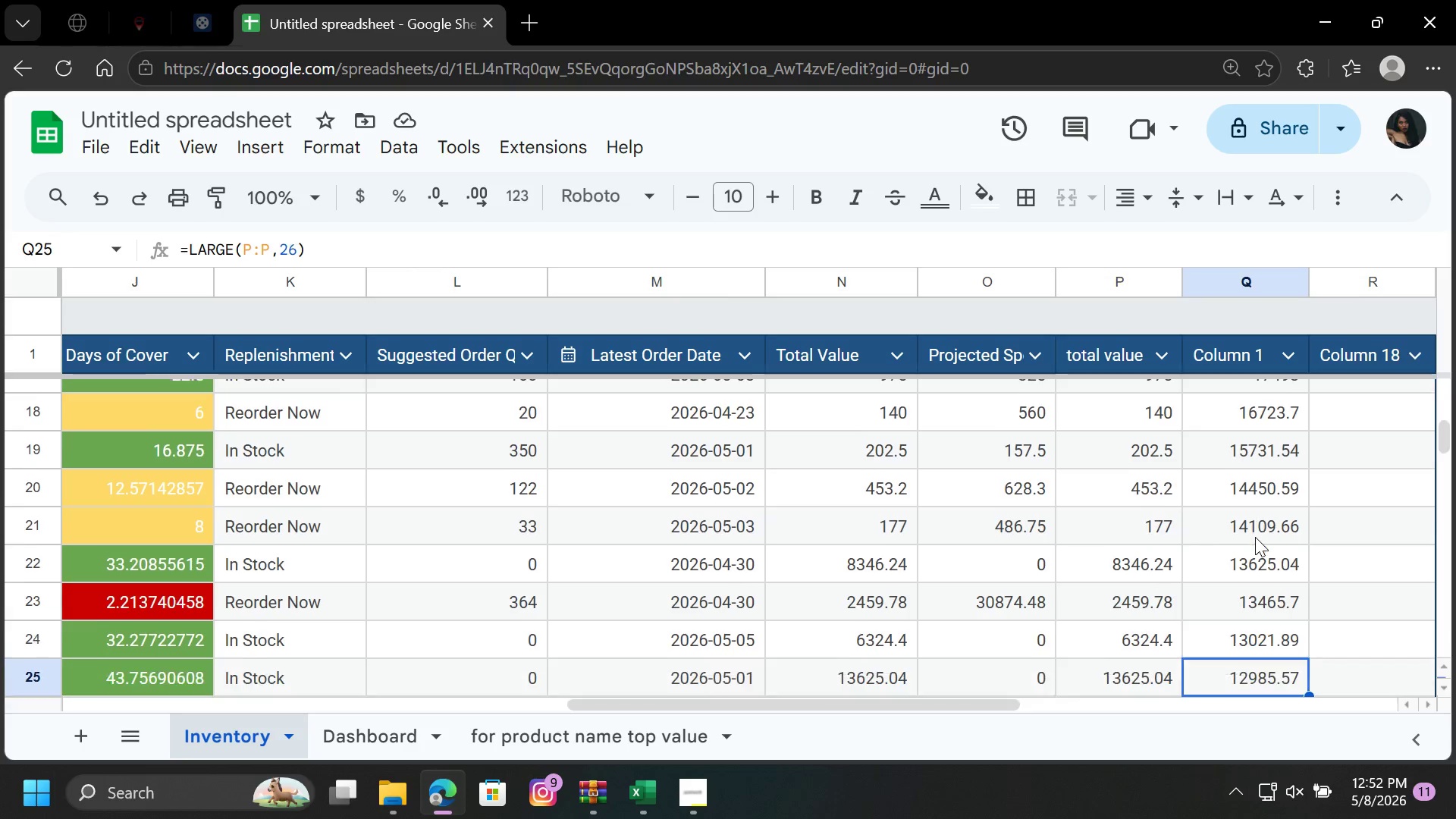 
key(ArrowDown)
 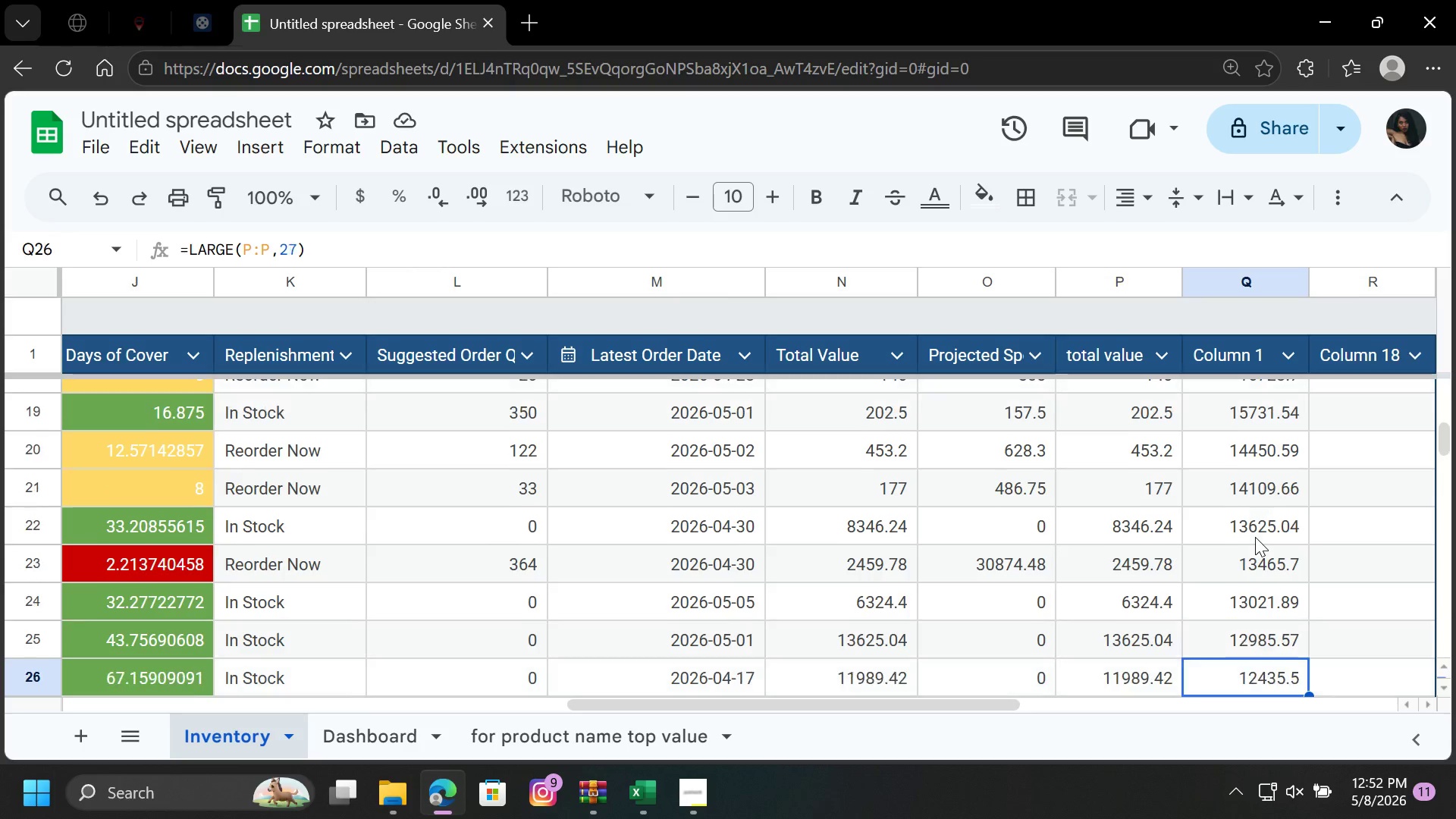 
key(ArrowDown)
 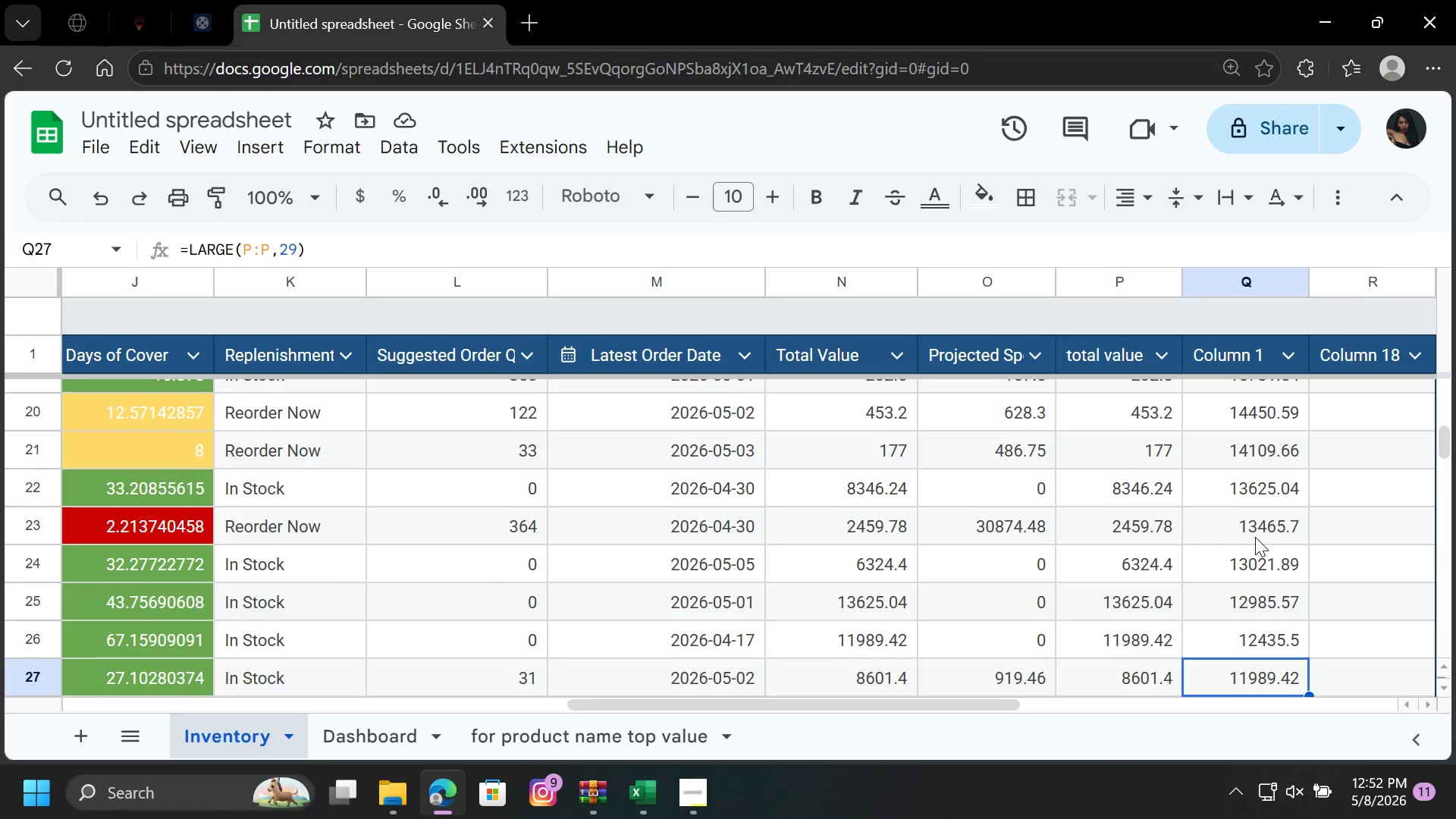 
key(ArrowDown)
 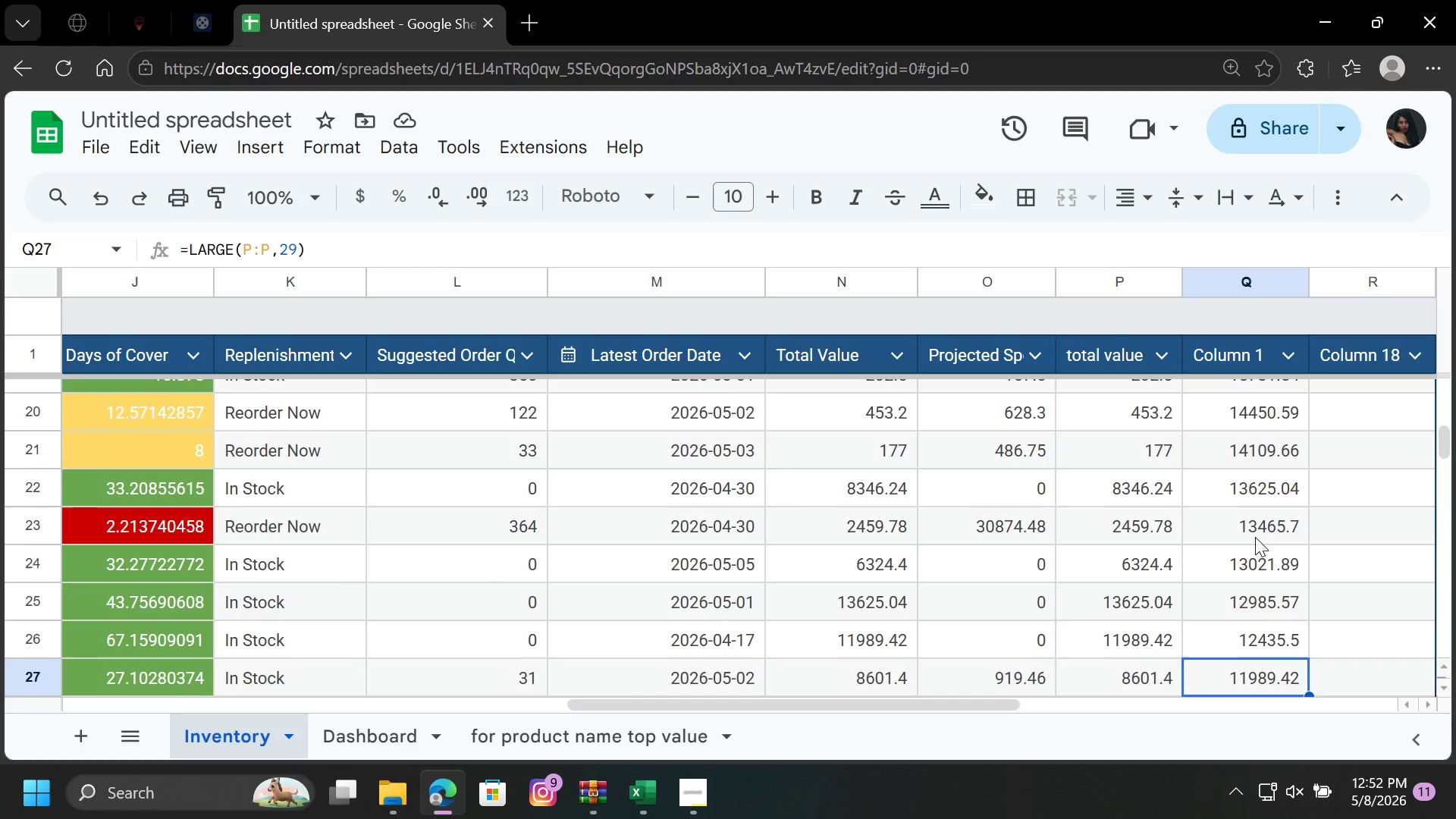 
key(ArrowUp)
 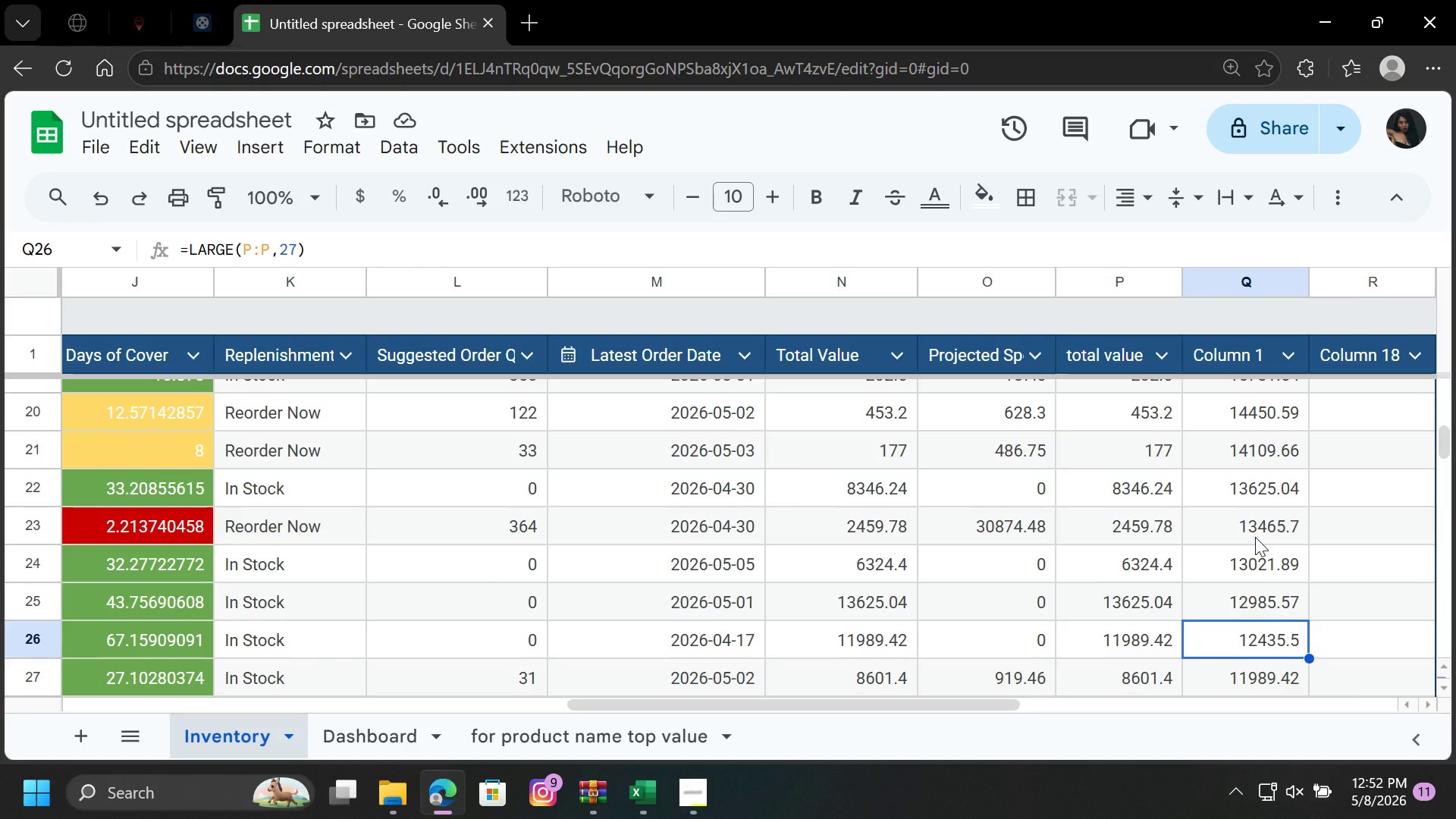 
key(ArrowUp)
 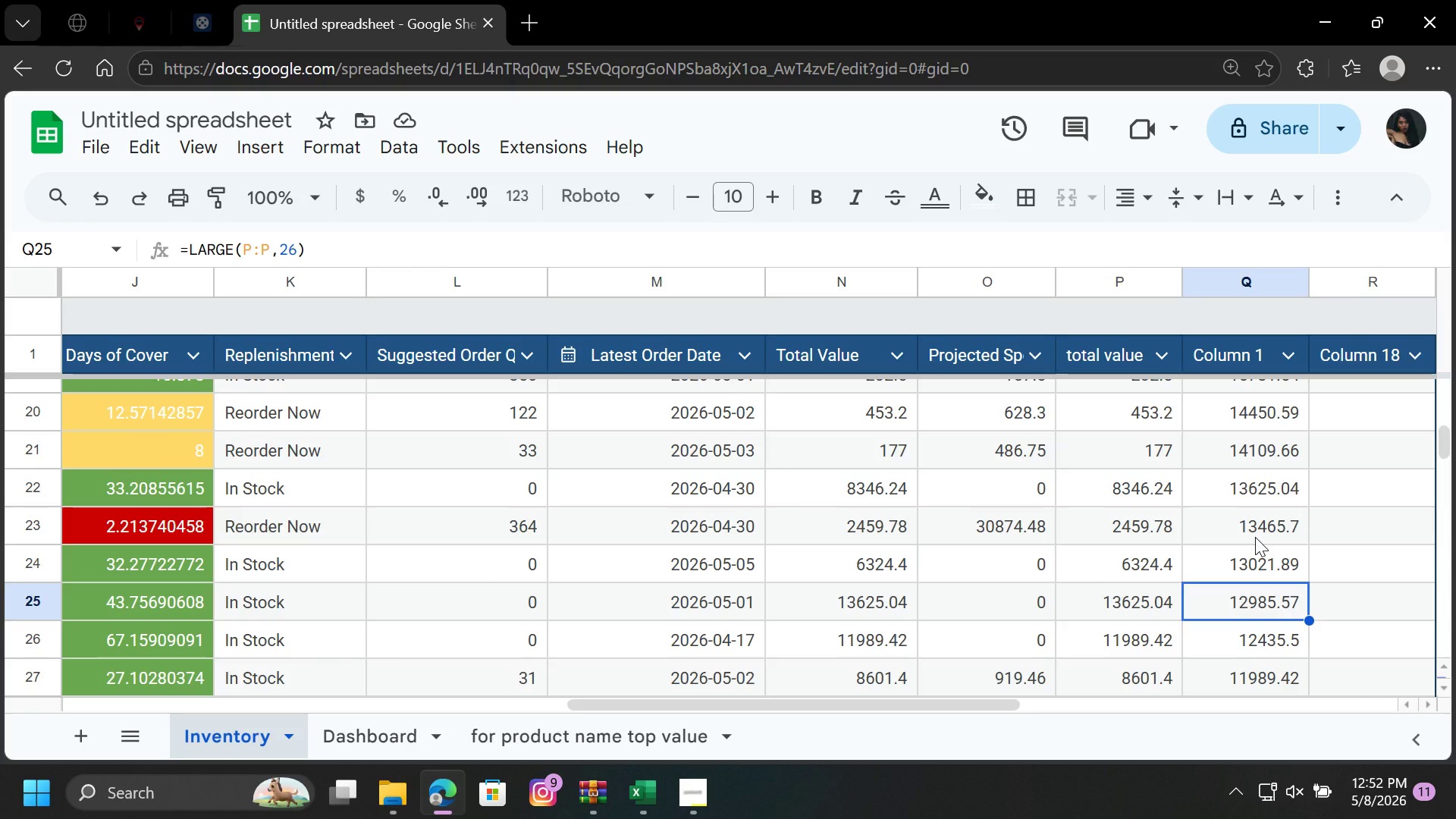 
key(ArrowDown)
 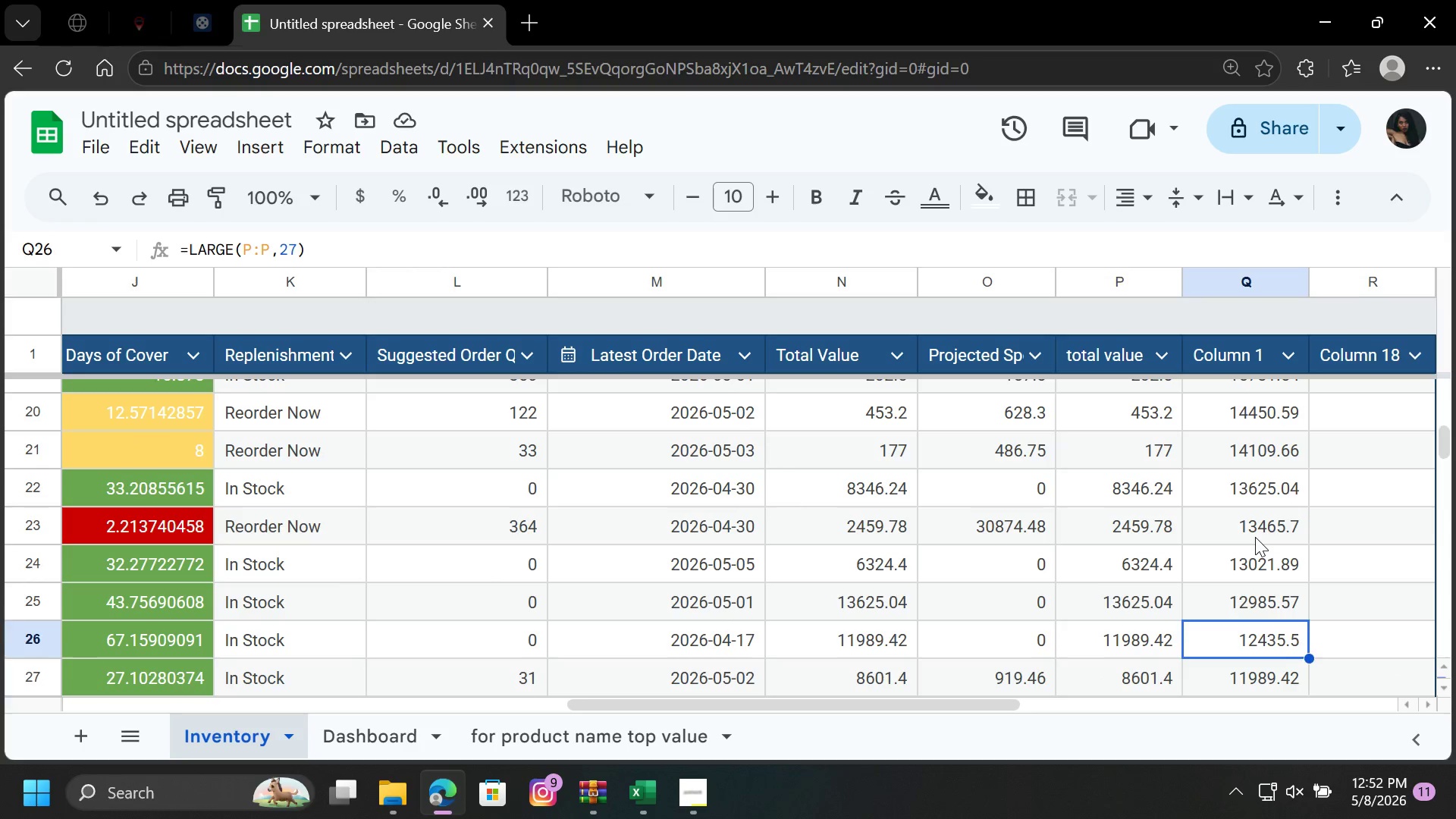 
key(ArrowDown)
 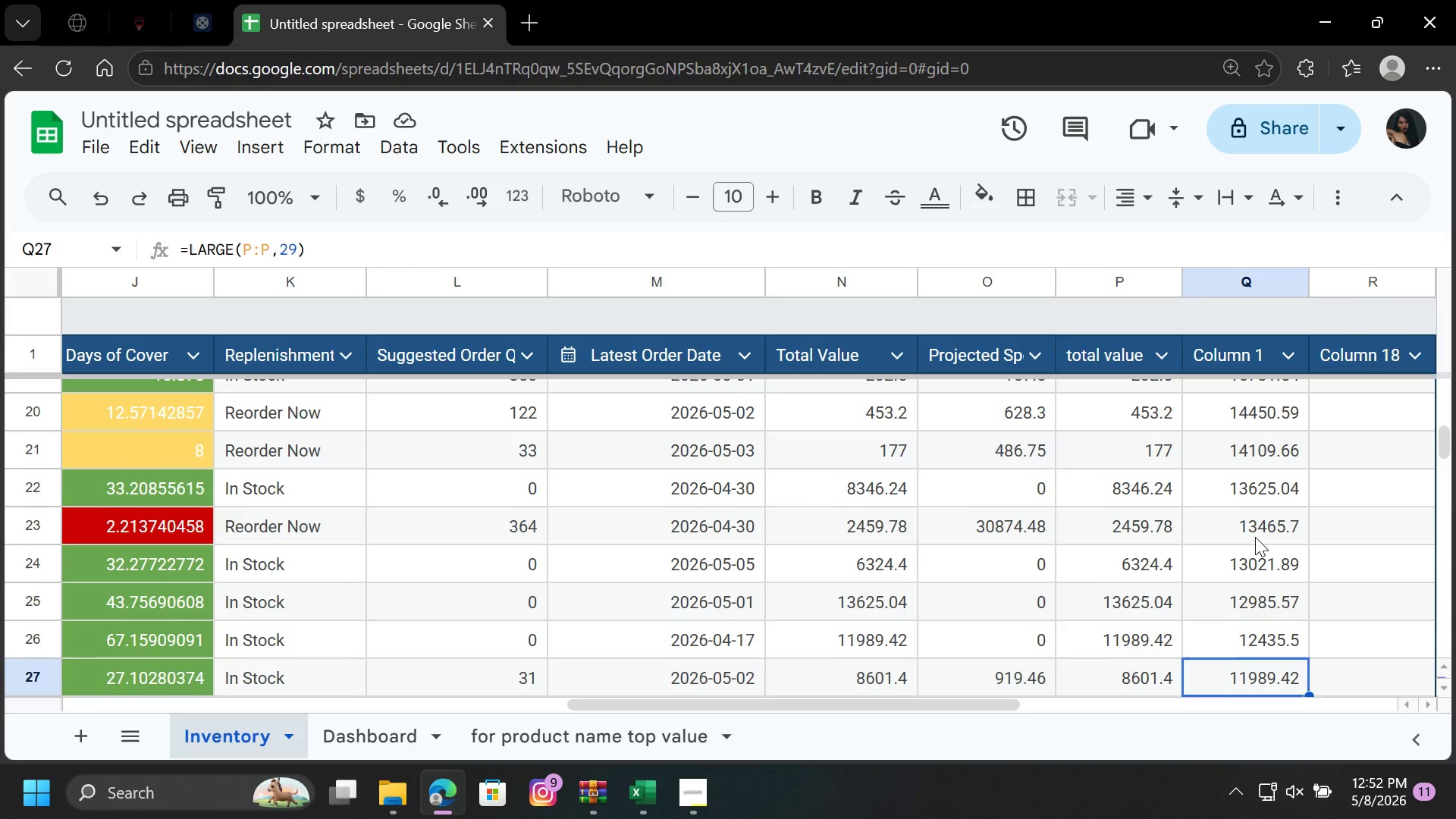 
key(ArrowUp)
 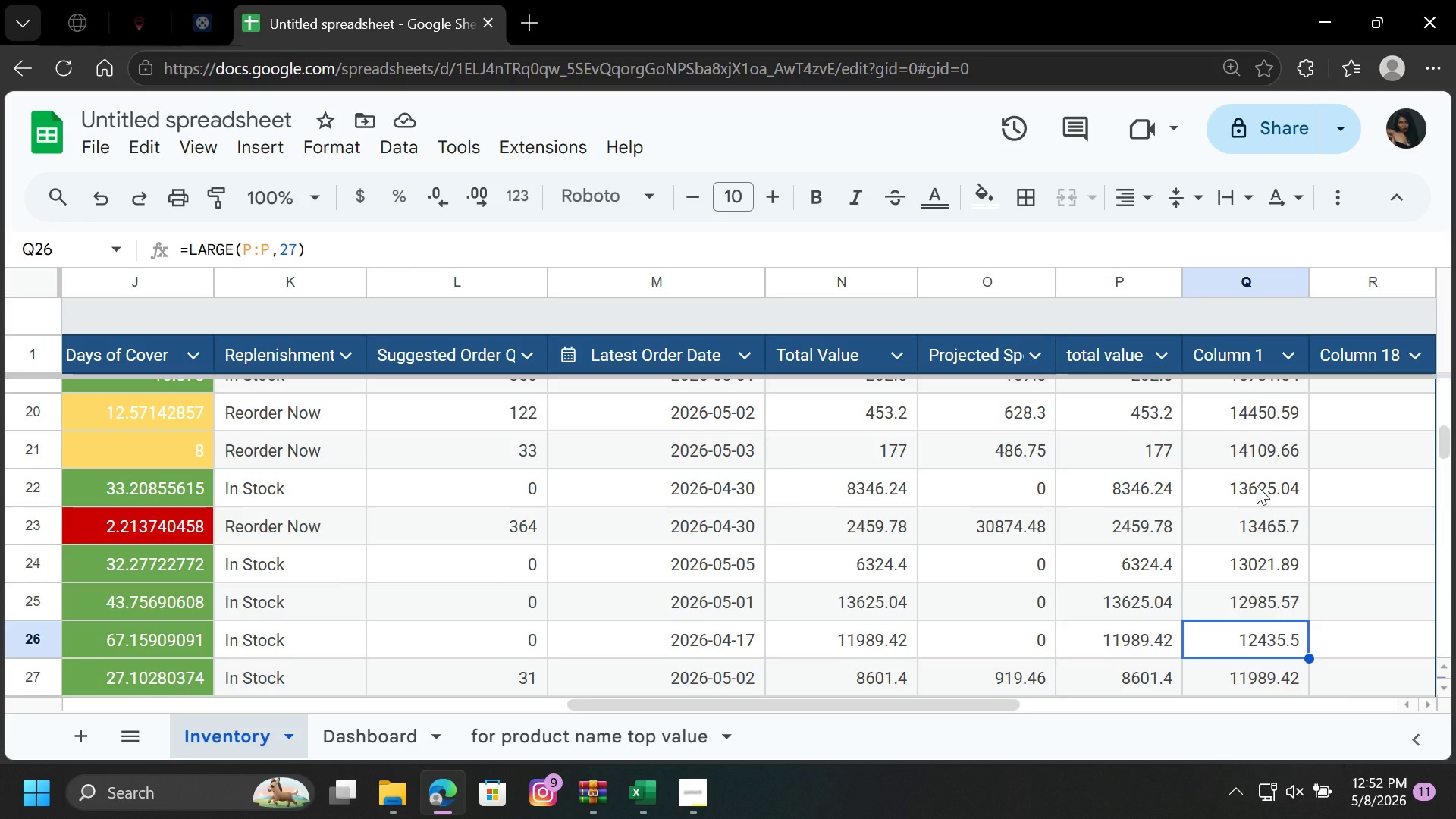 
key(ArrowDown)
 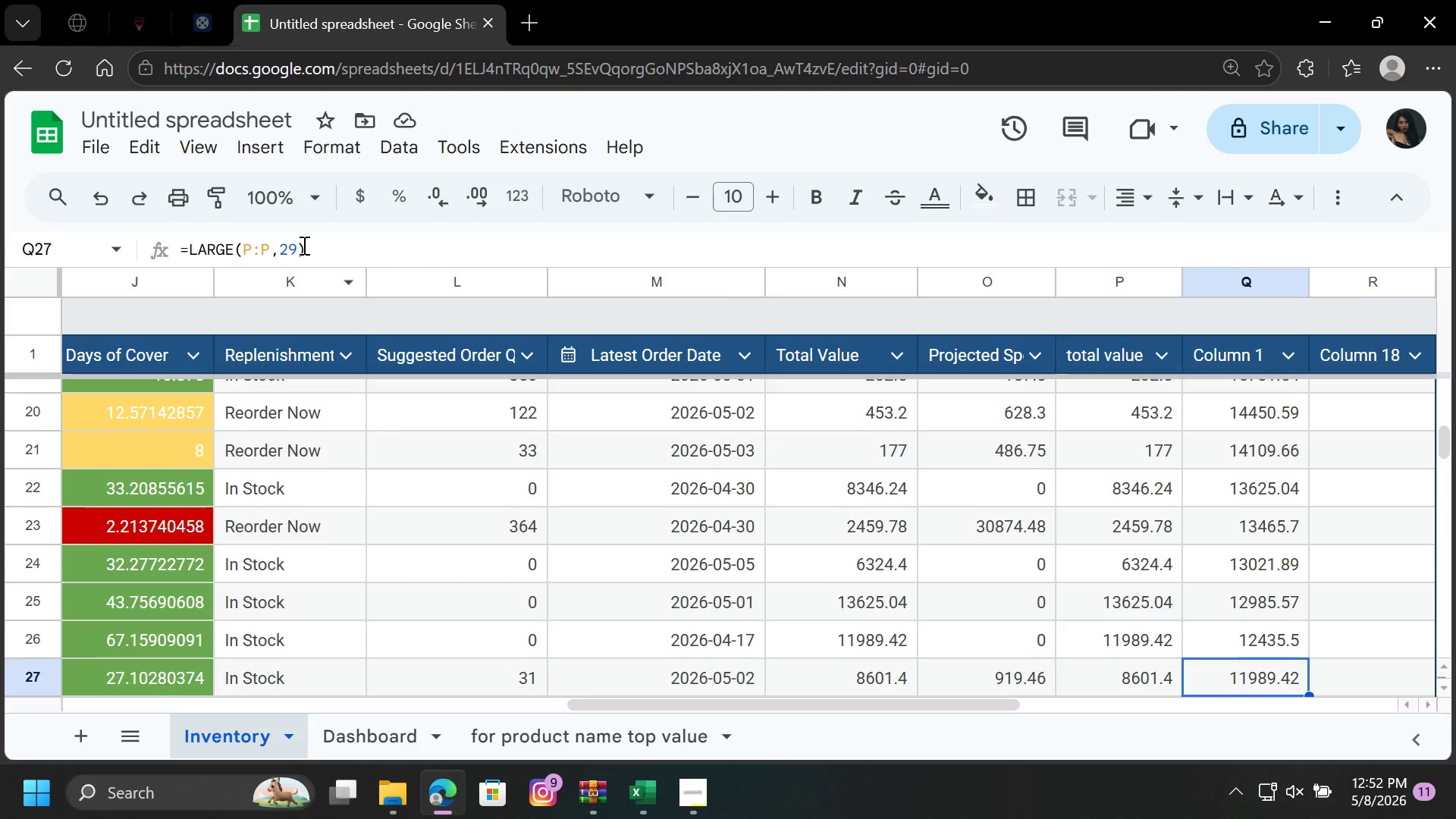 
left_click([297, 248])
 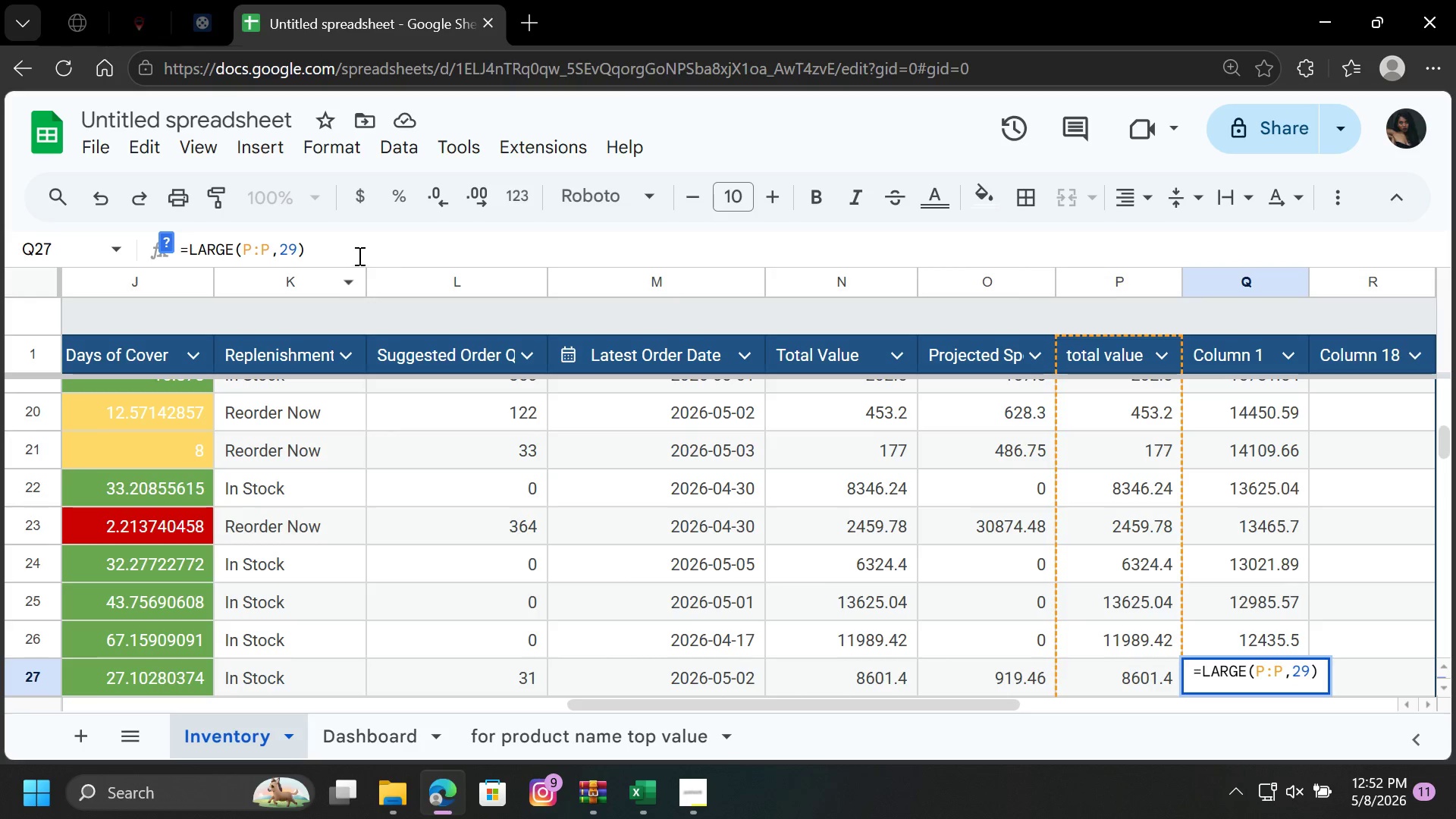 
key(Backspace)
 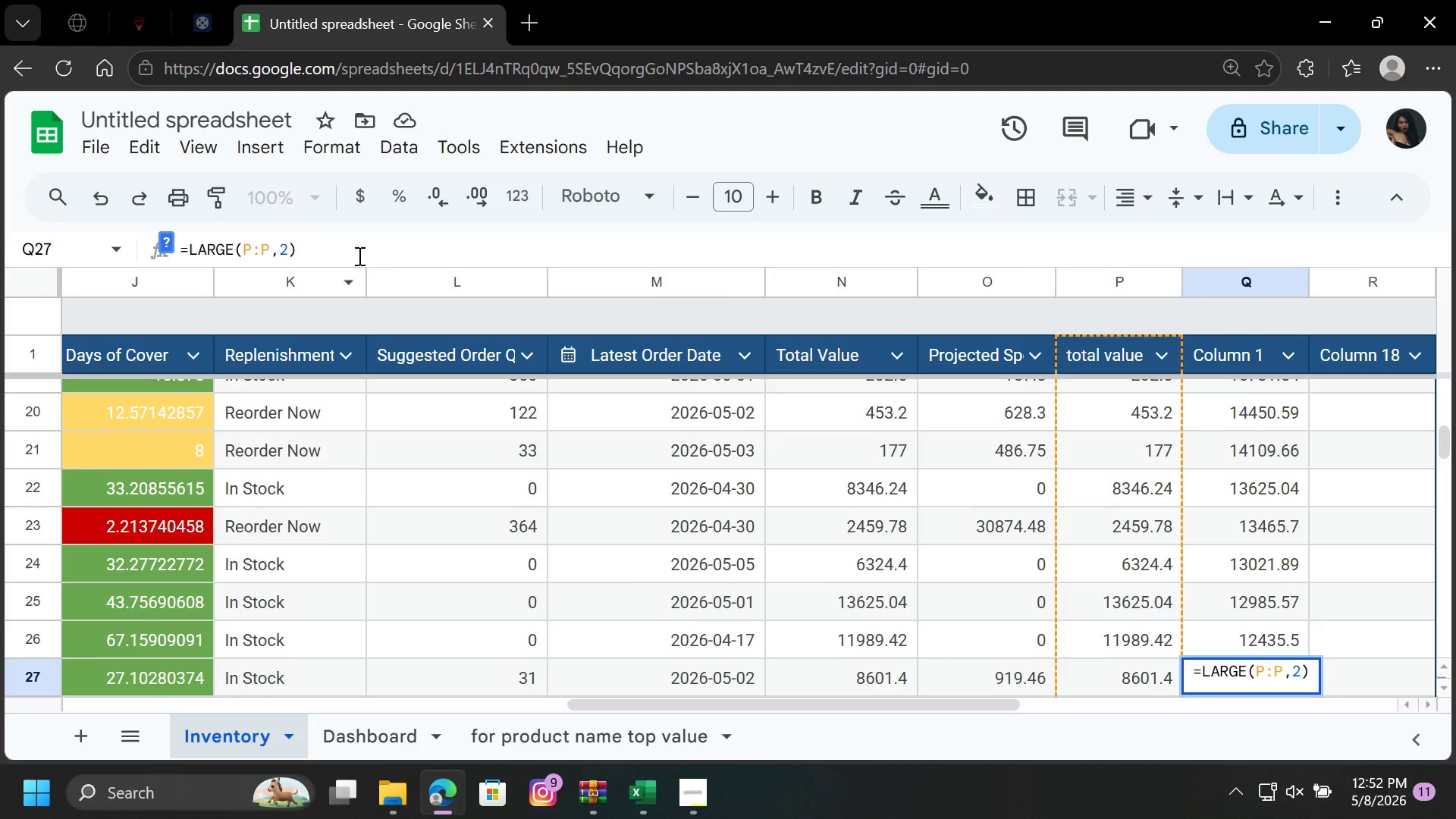 
key(8)
 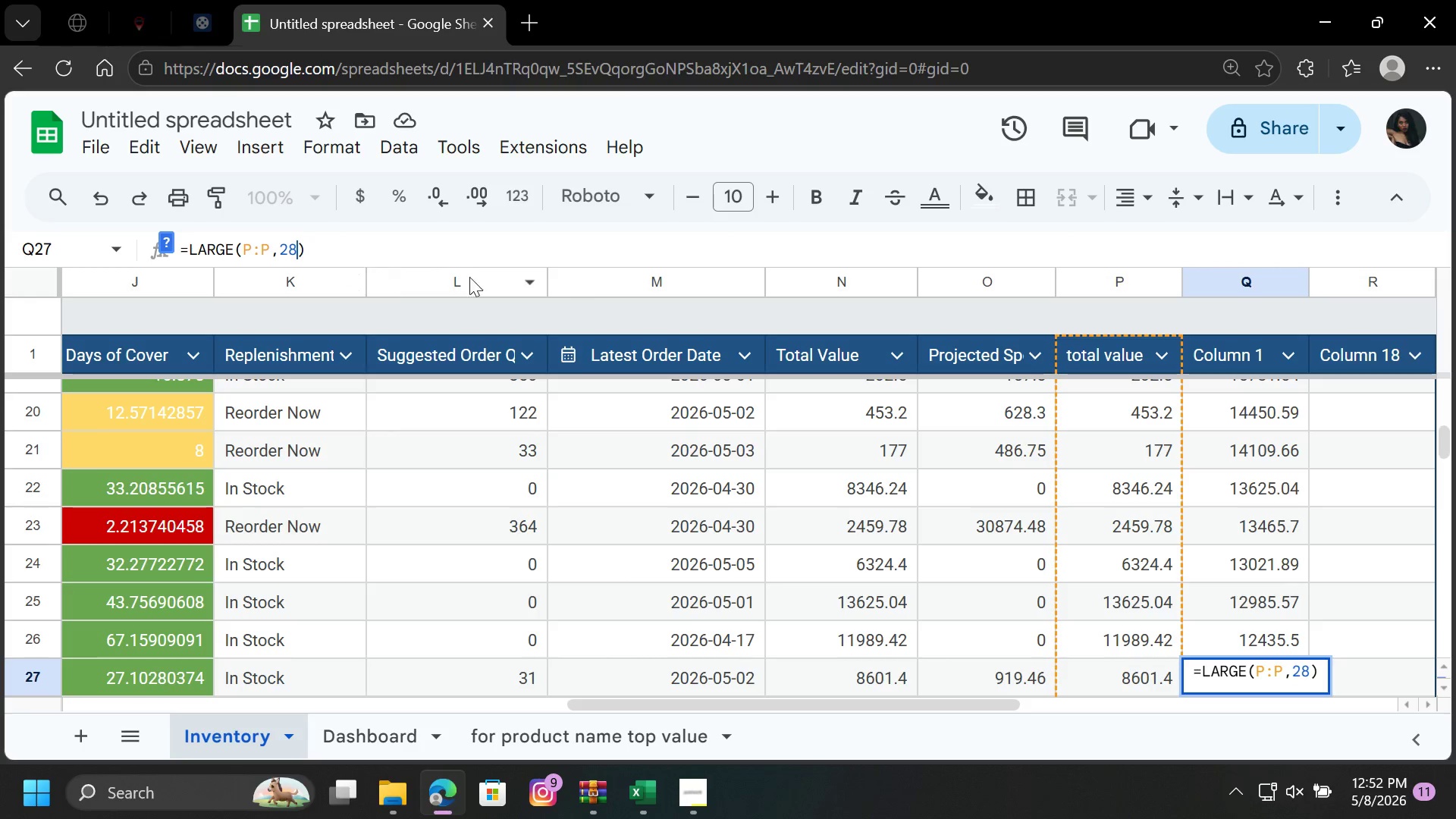 
key(Enter)
 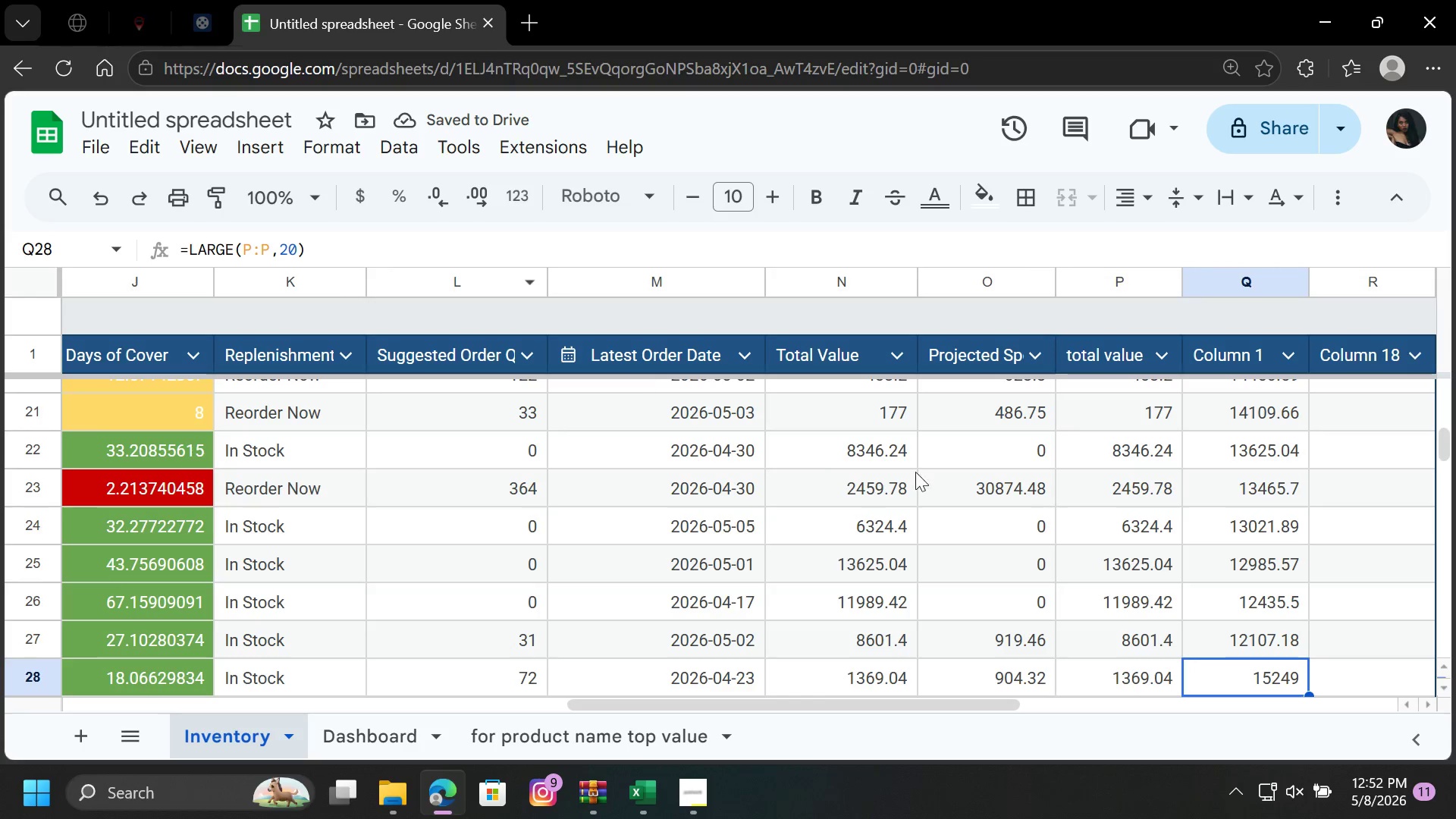 
left_click([1221, 638])
 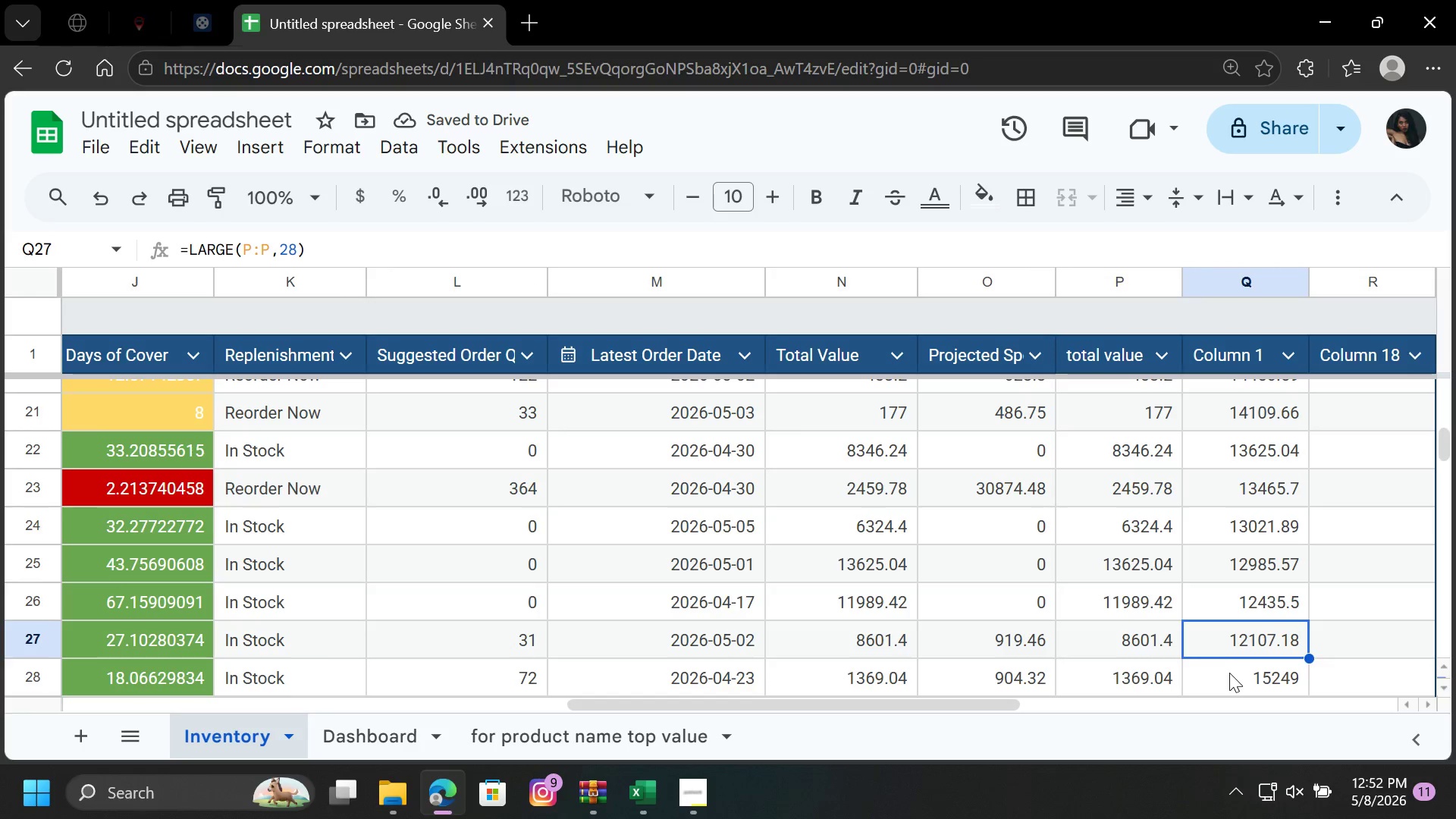 
left_click([1227, 679])
 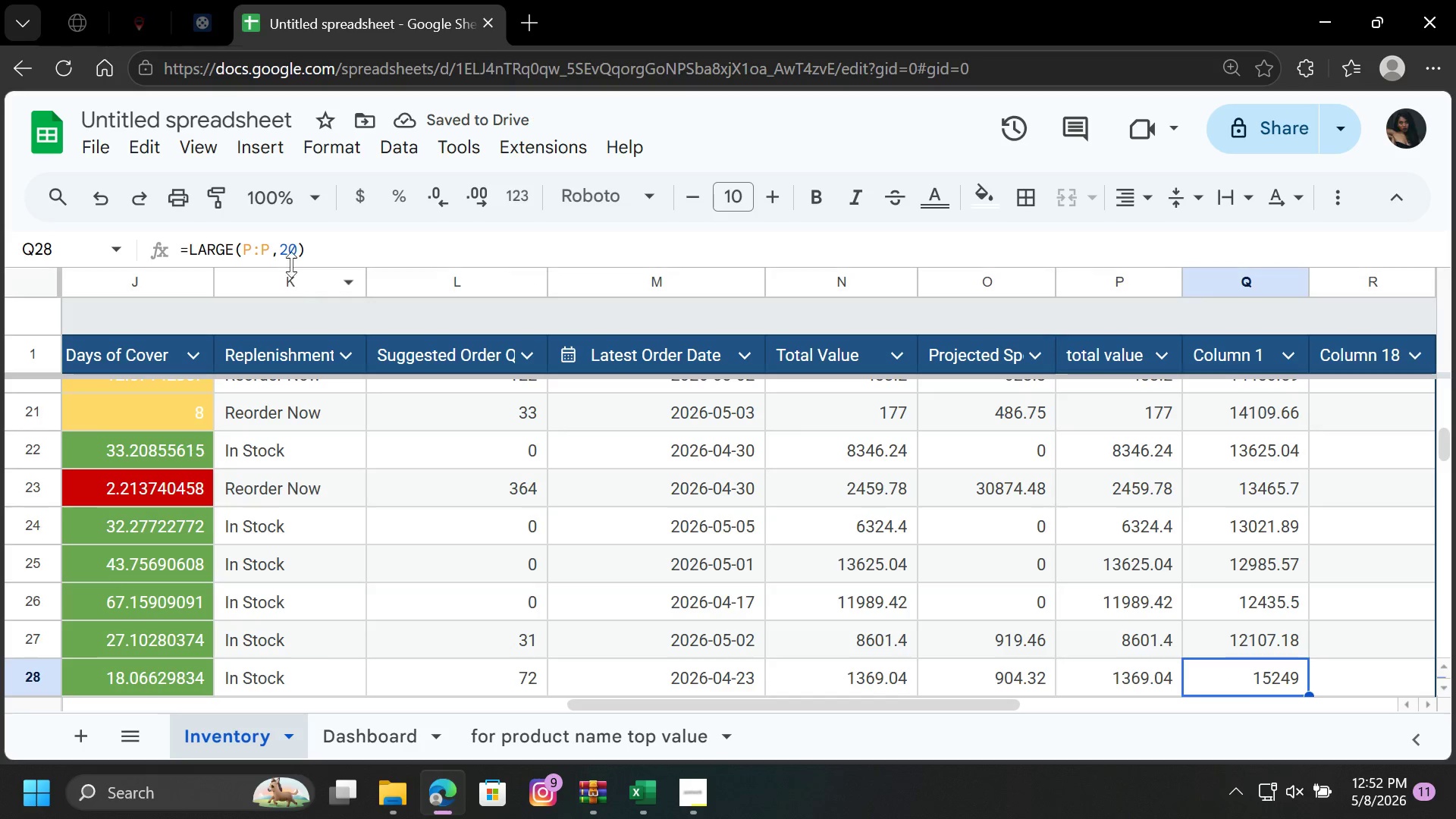 
left_click([297, 252])
 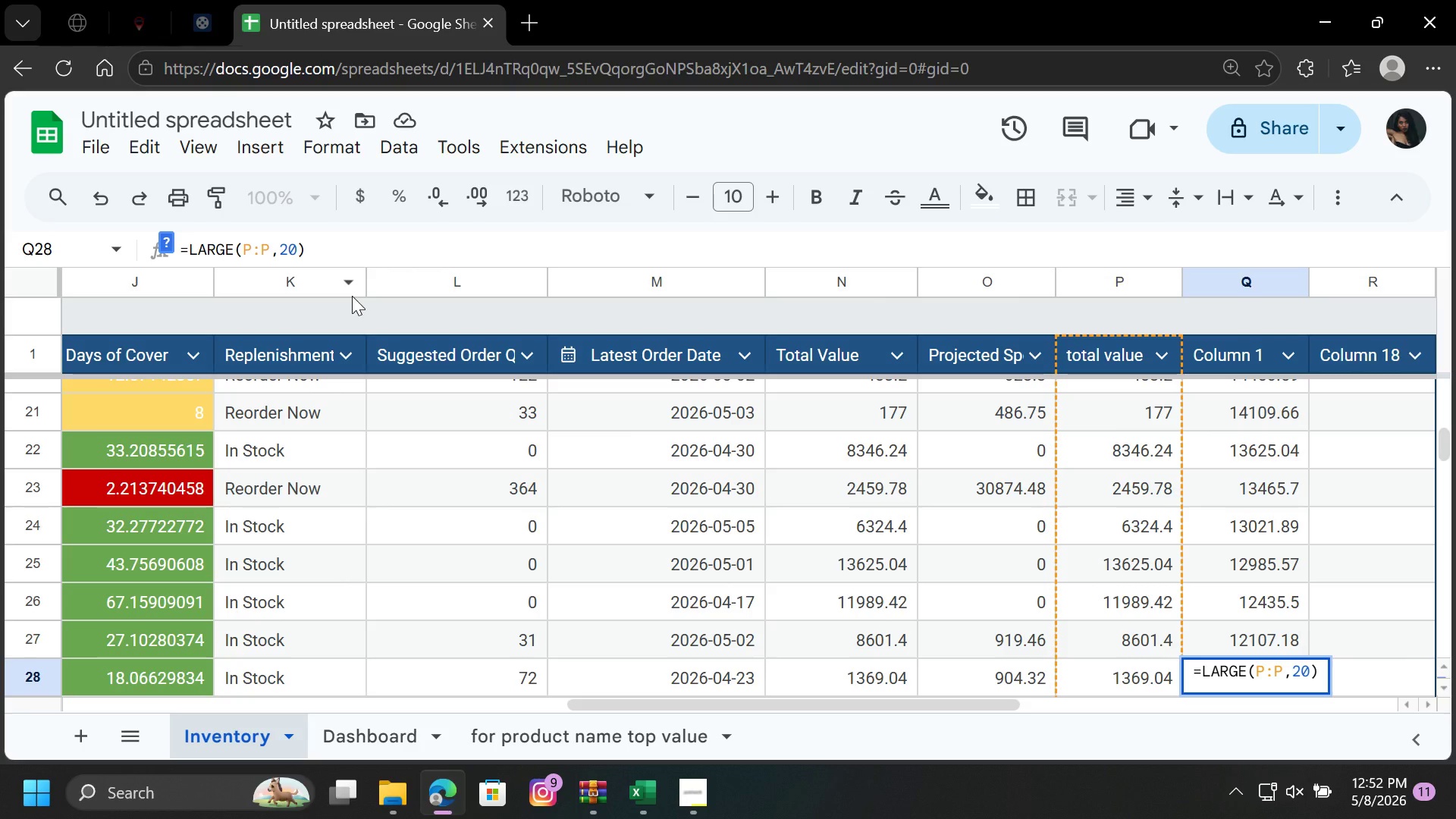 
key(9)
 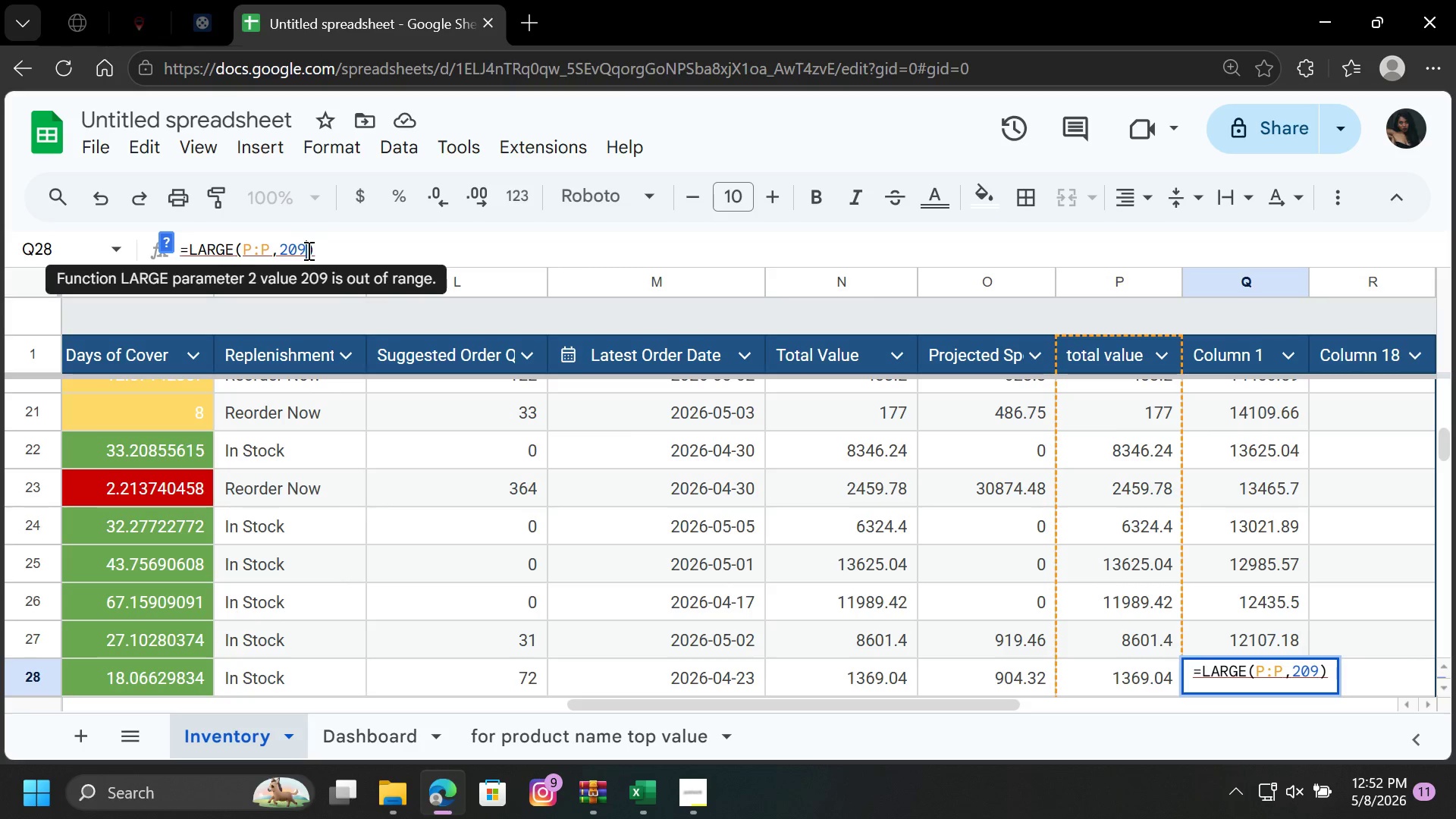 
key(Backspace)
 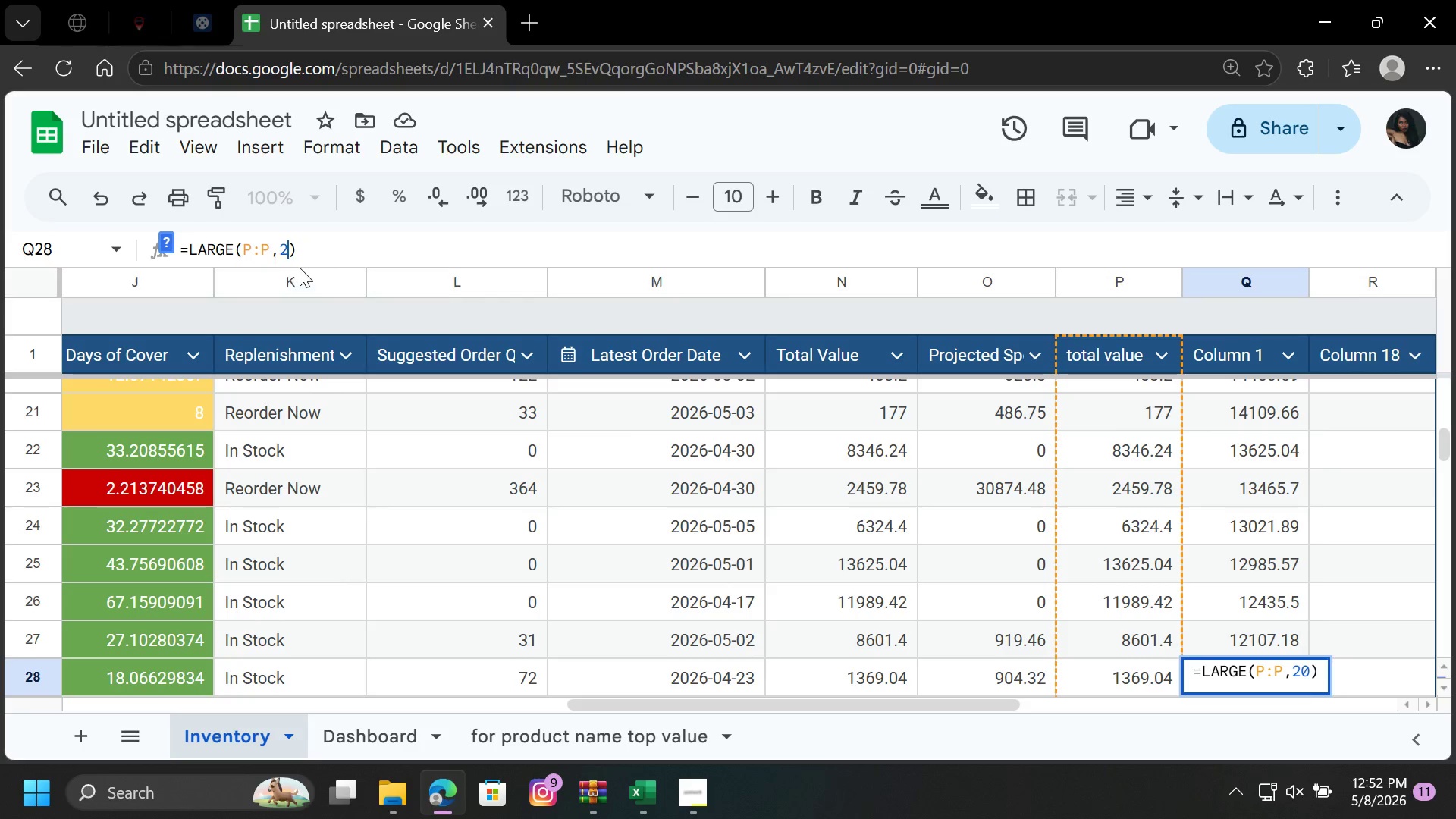 
key(Backspace)
 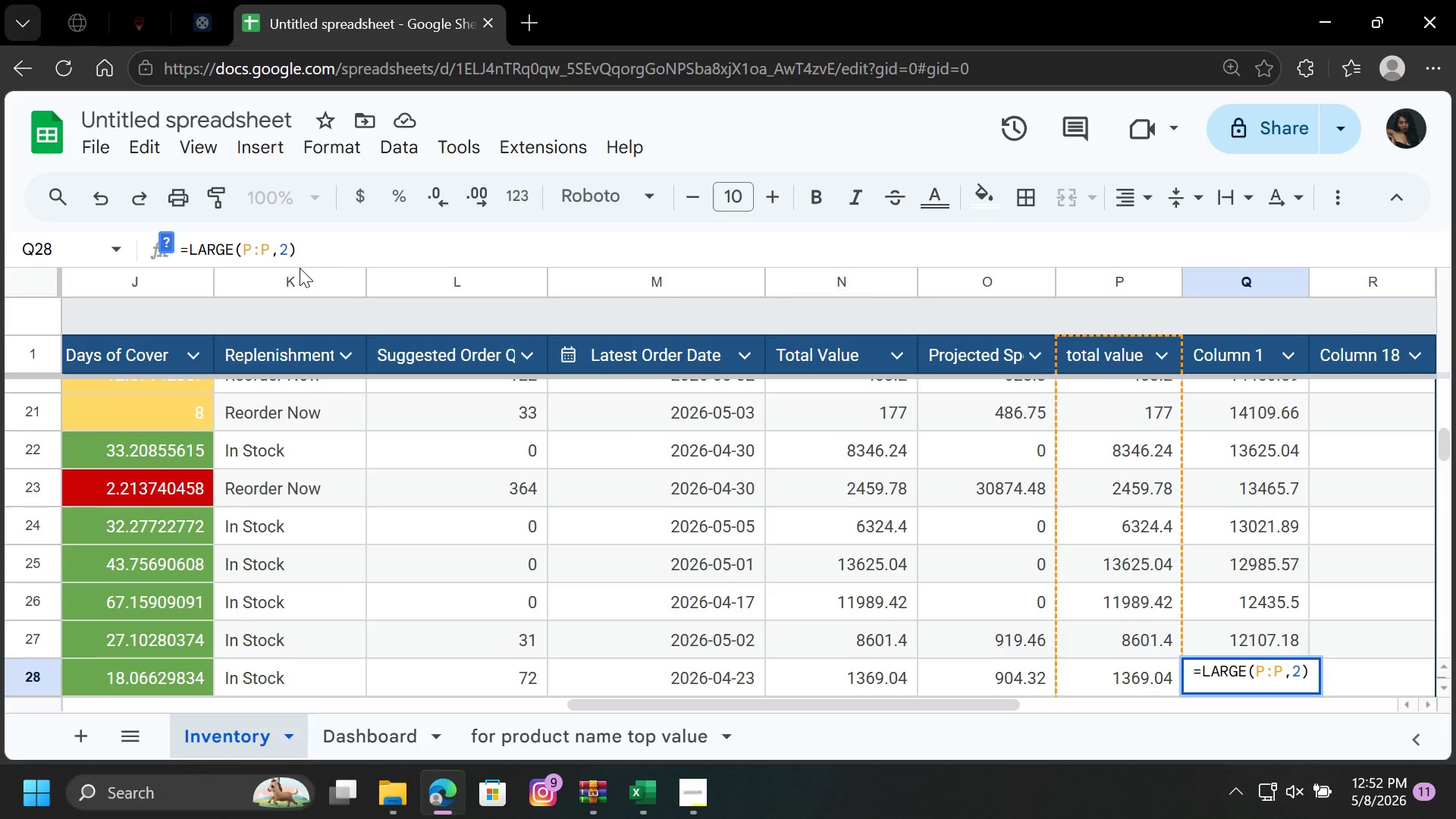 
key(9)
 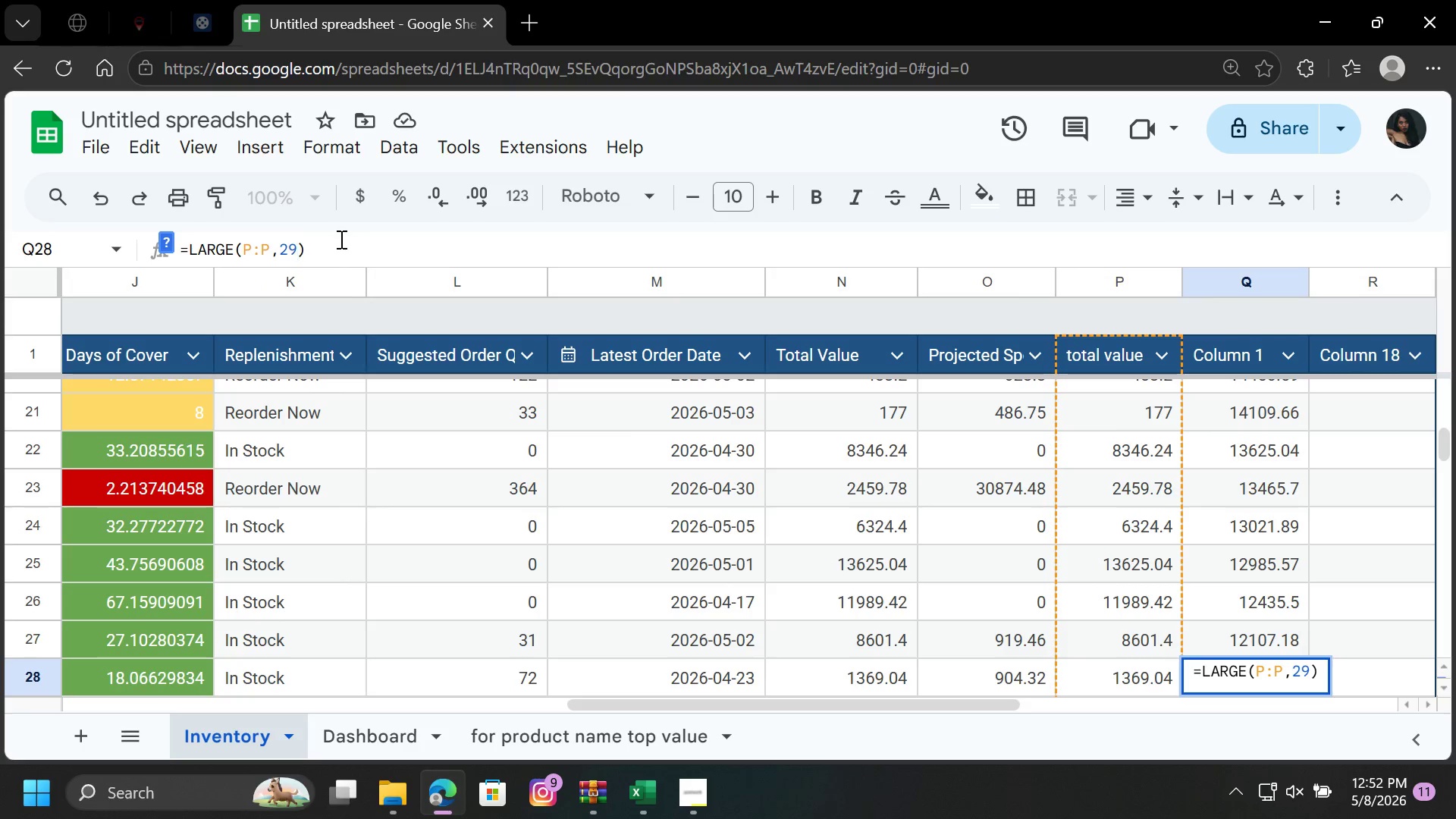 
left_click([340, 239])
 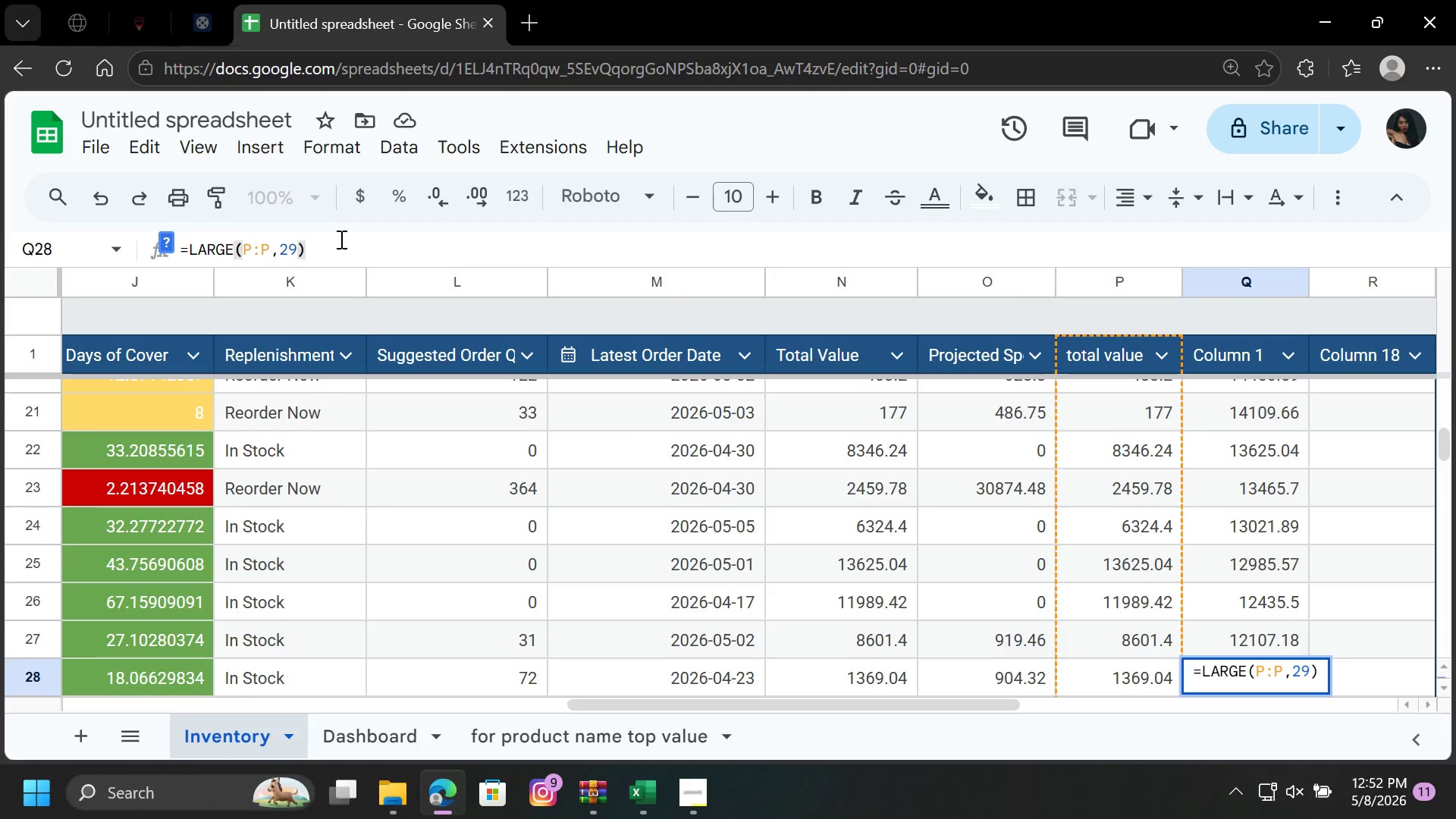 
key(Enter)
 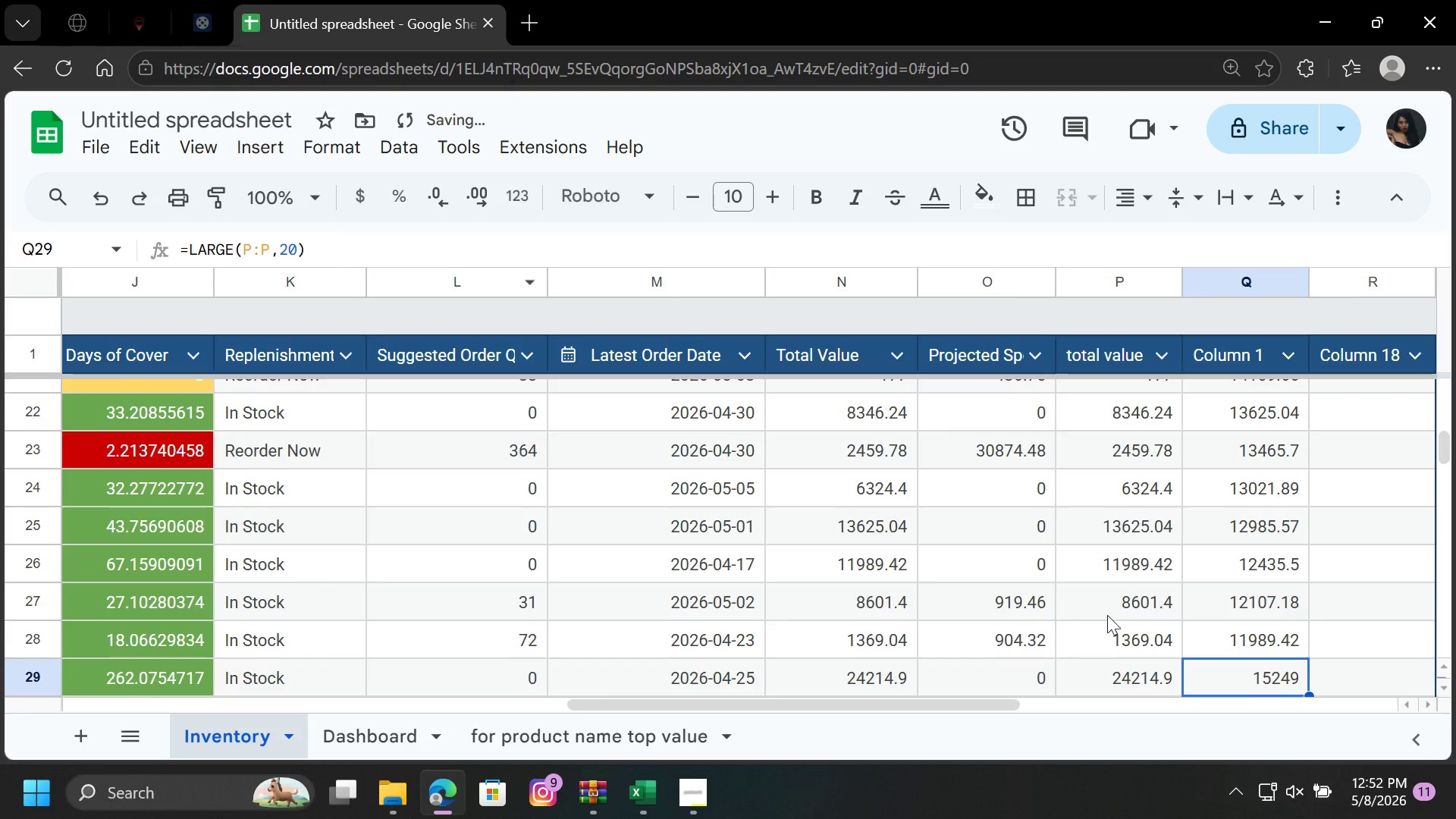 
scroll: coordinate [1152, 595], scroll_direction: down, amount: 1.0
 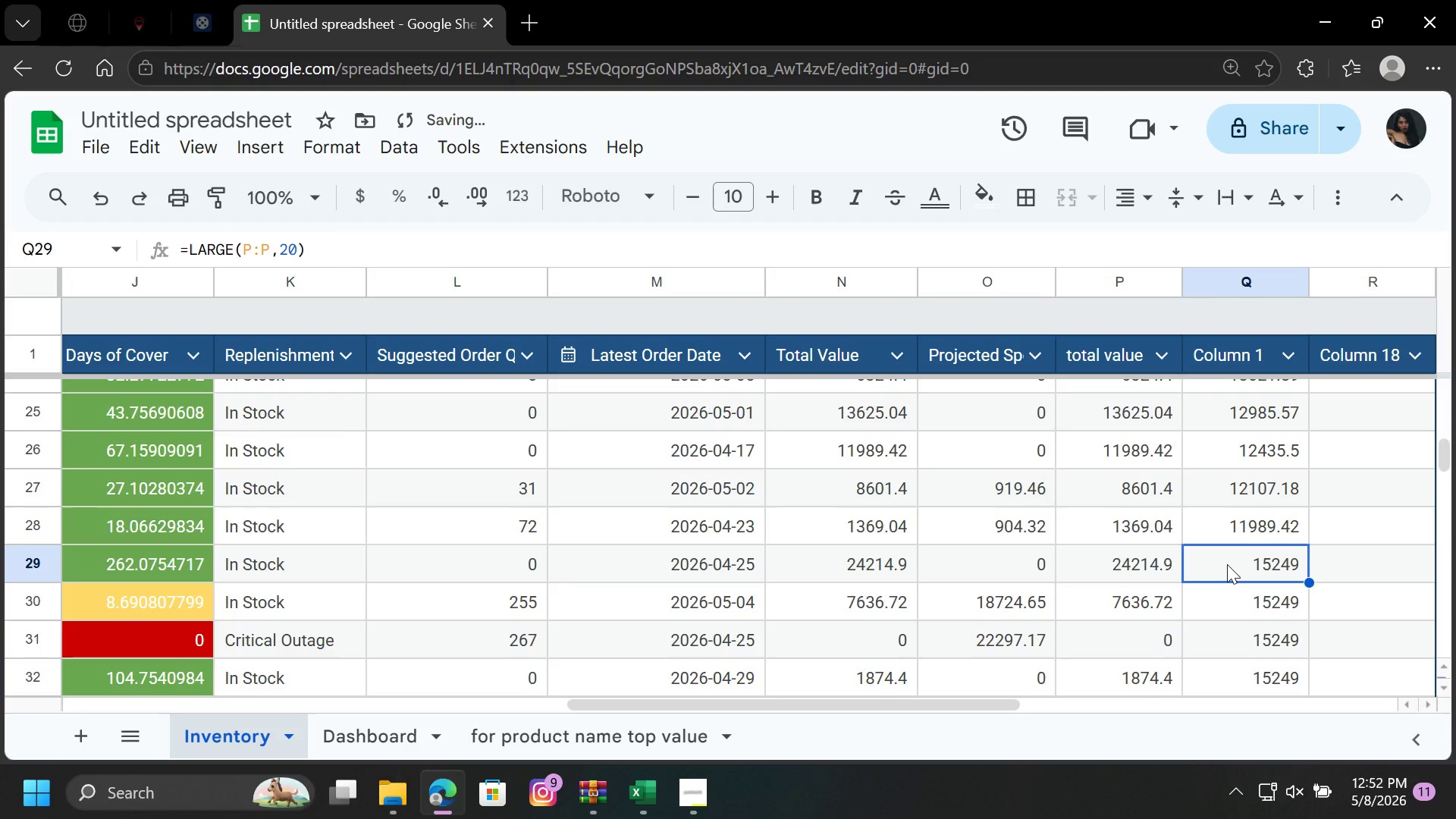 
left_click([1225, 564])
 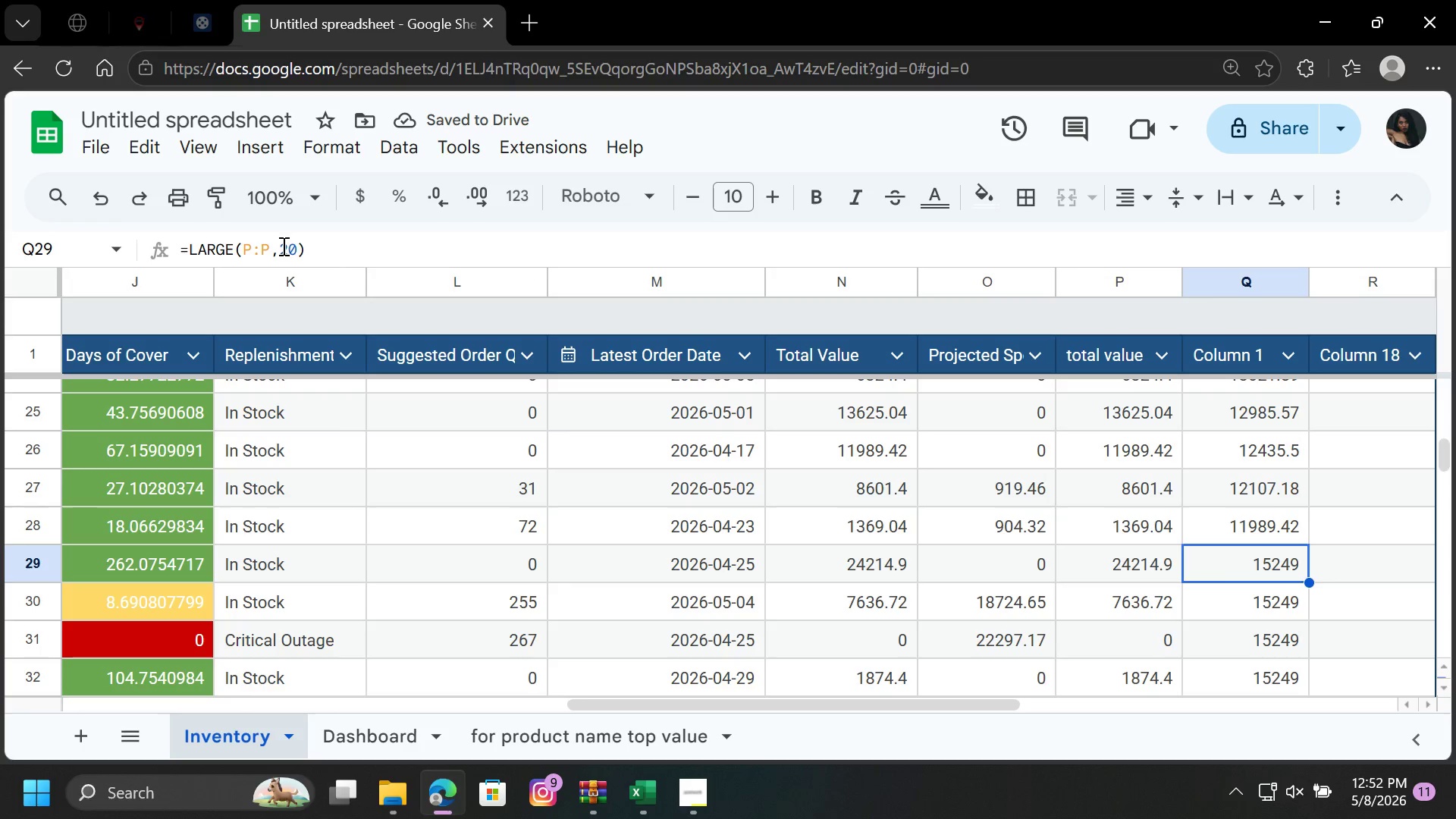 
left_click([298, 249])
 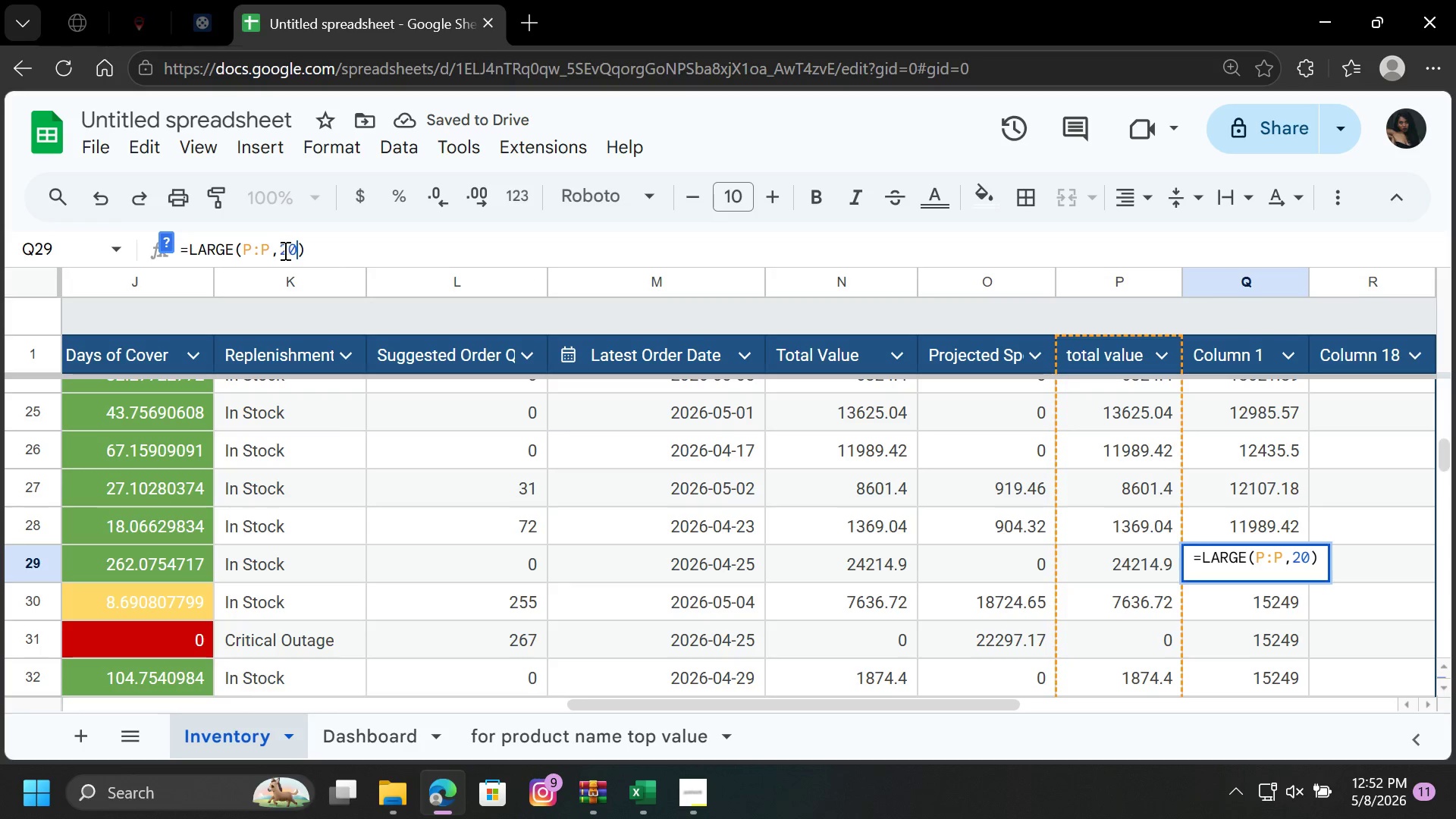 
left_click([284, 250])
 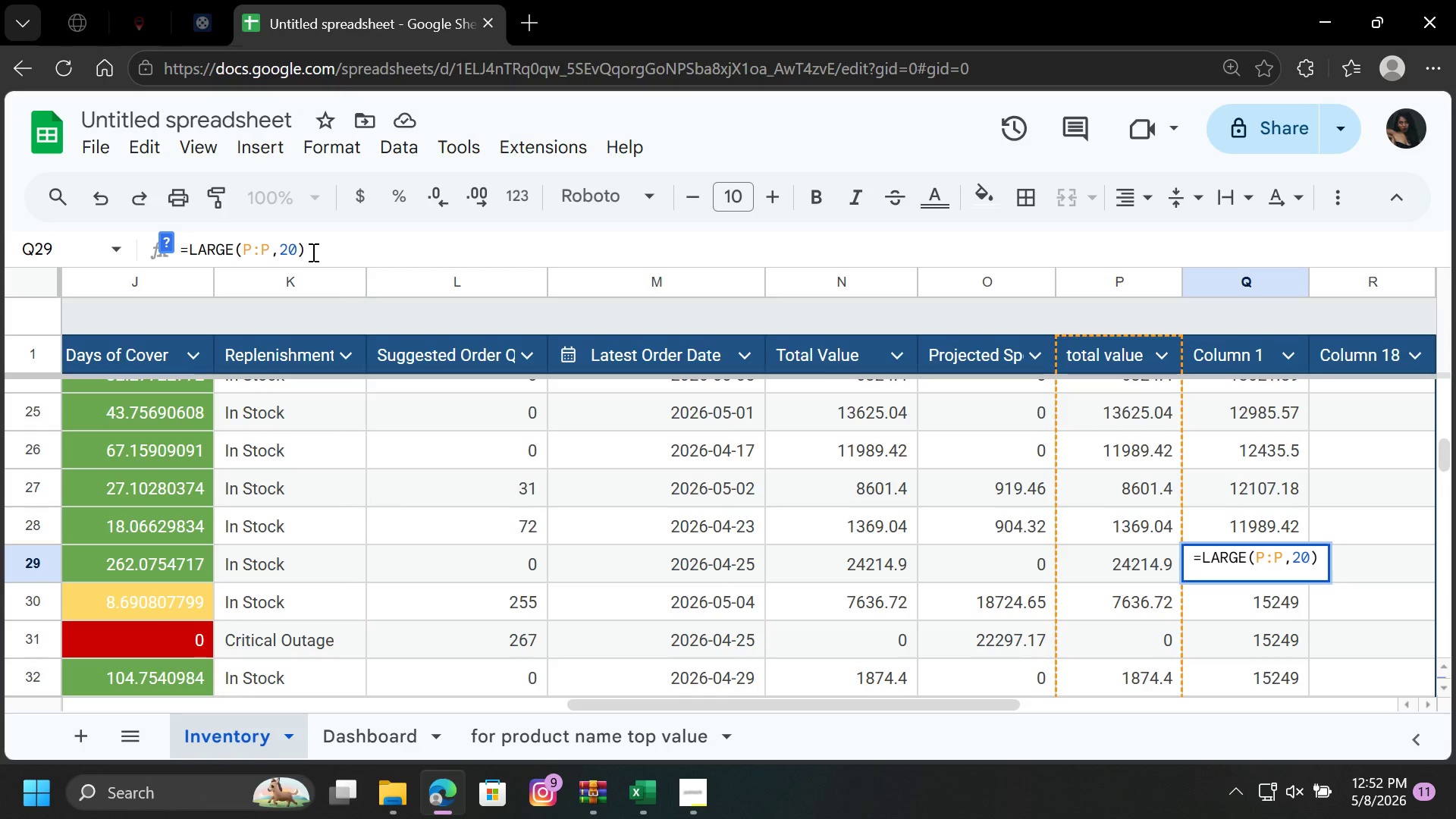 
key(Backspace)
 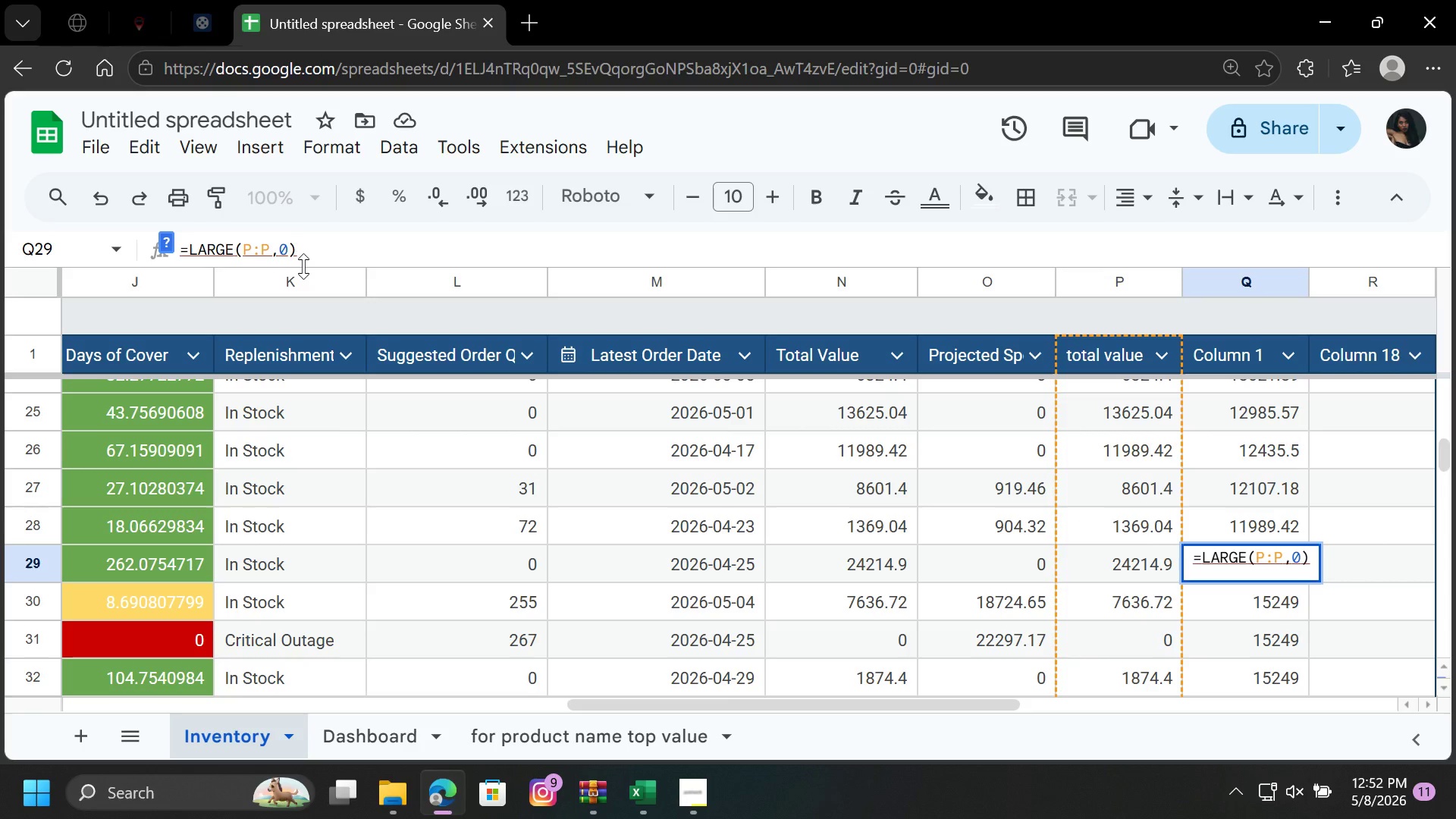 
key(3)
 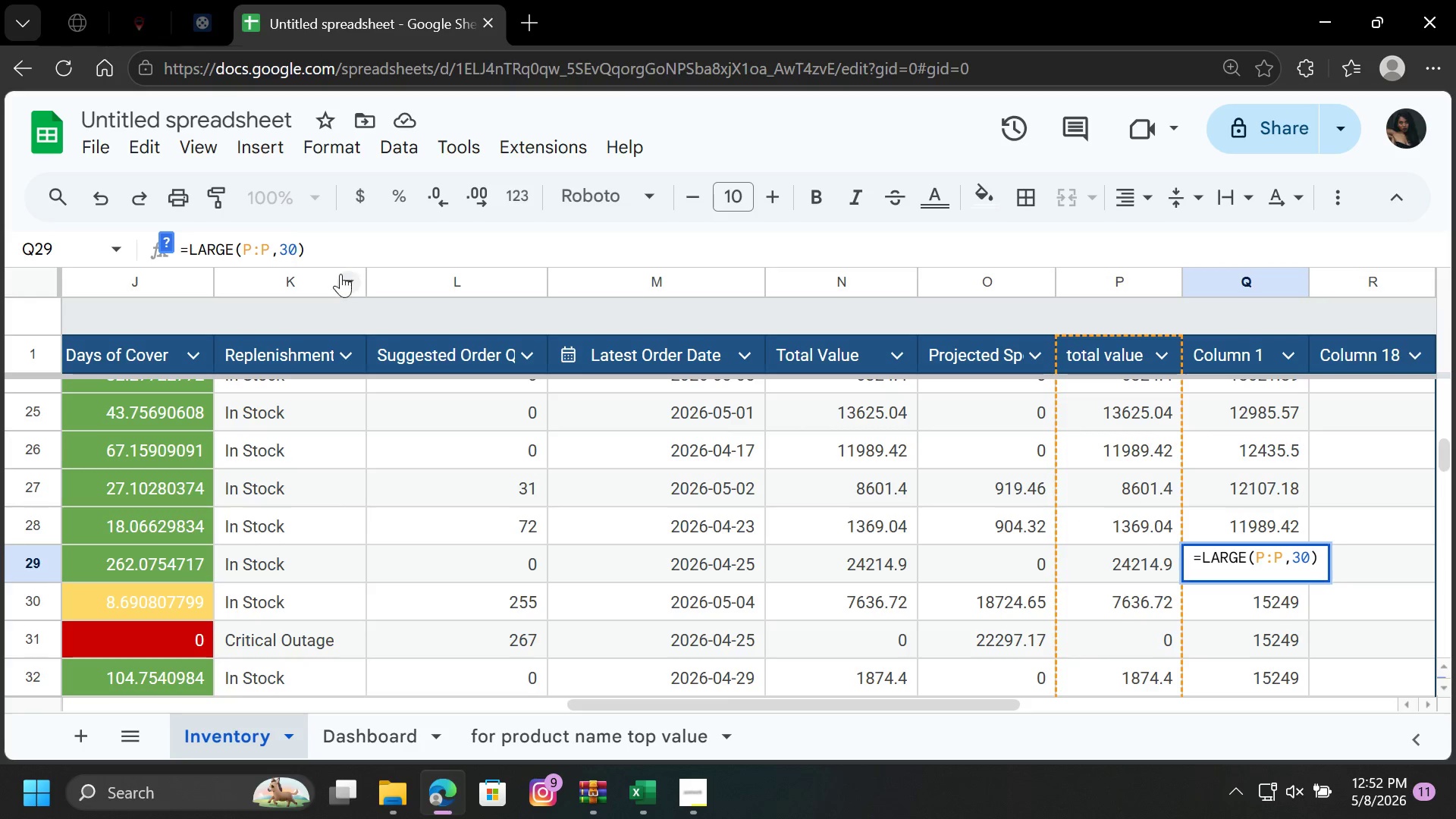 
key(Enter)
 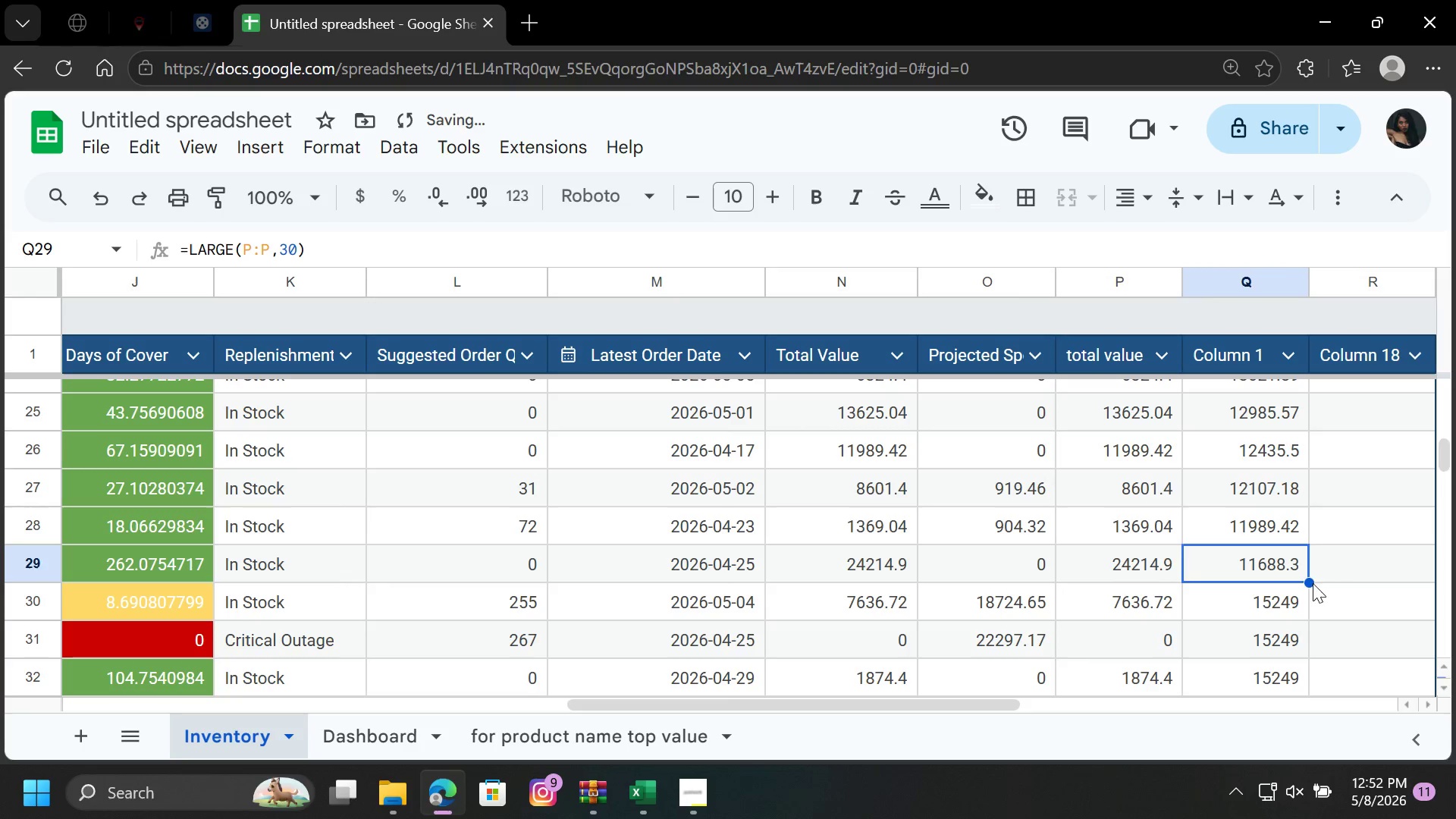 
left_click_drag(start_coordinate=[1310, 582], to_coordinate=[1320, 723])
 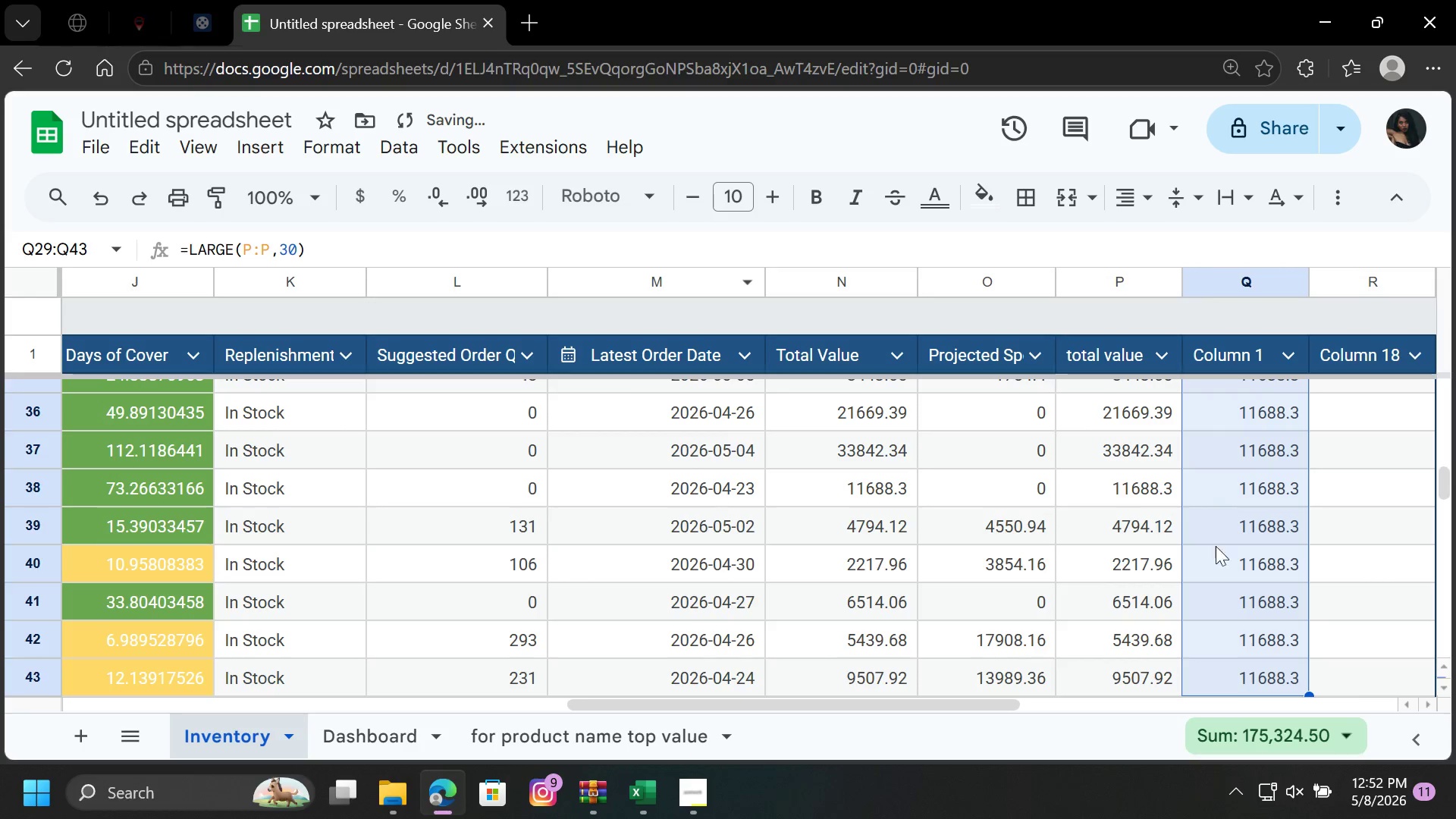 
scroll: coordinate [1288, 552], scroll_direction: up, amount: 3.0
 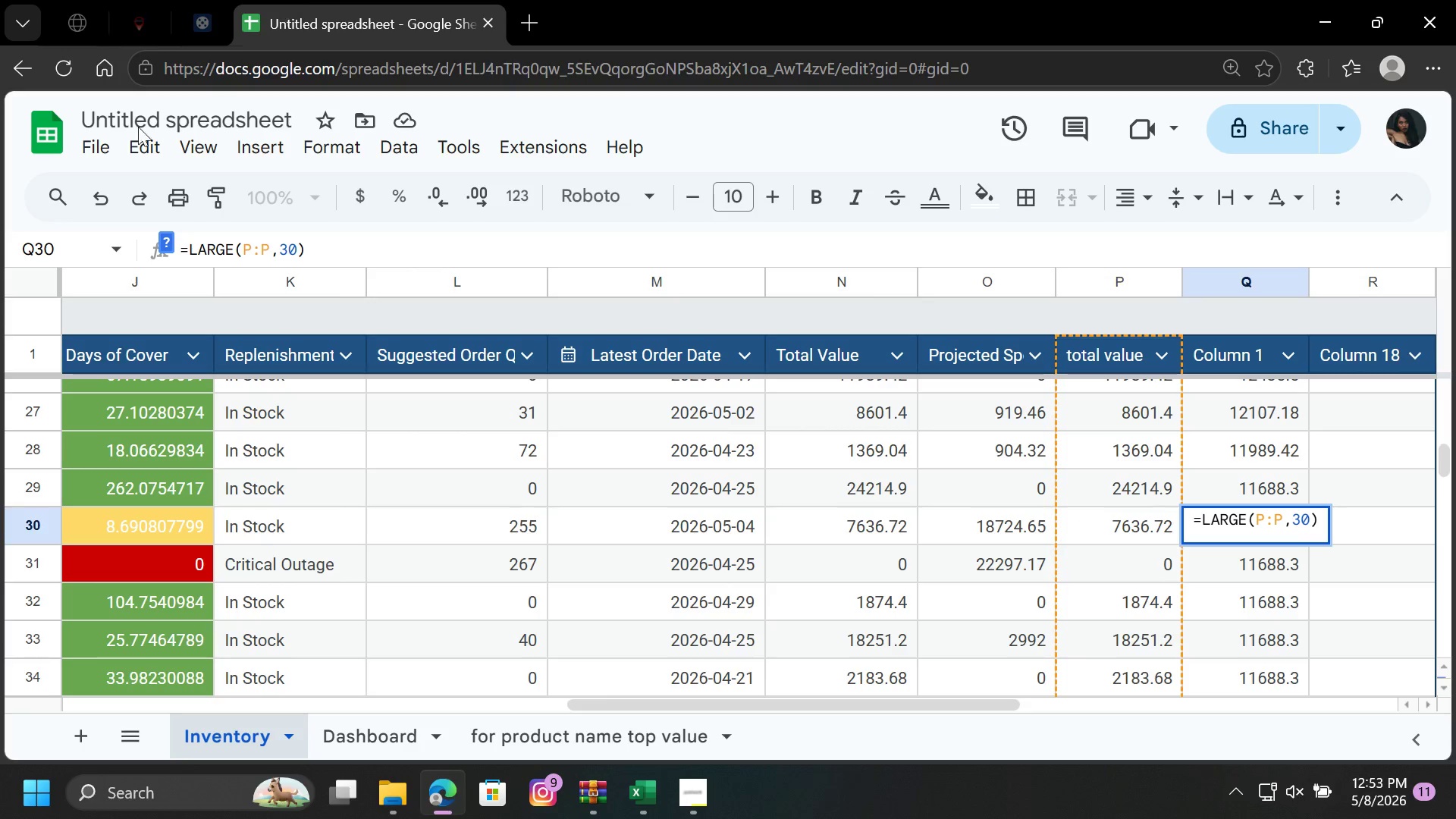 
key(Backspace)
 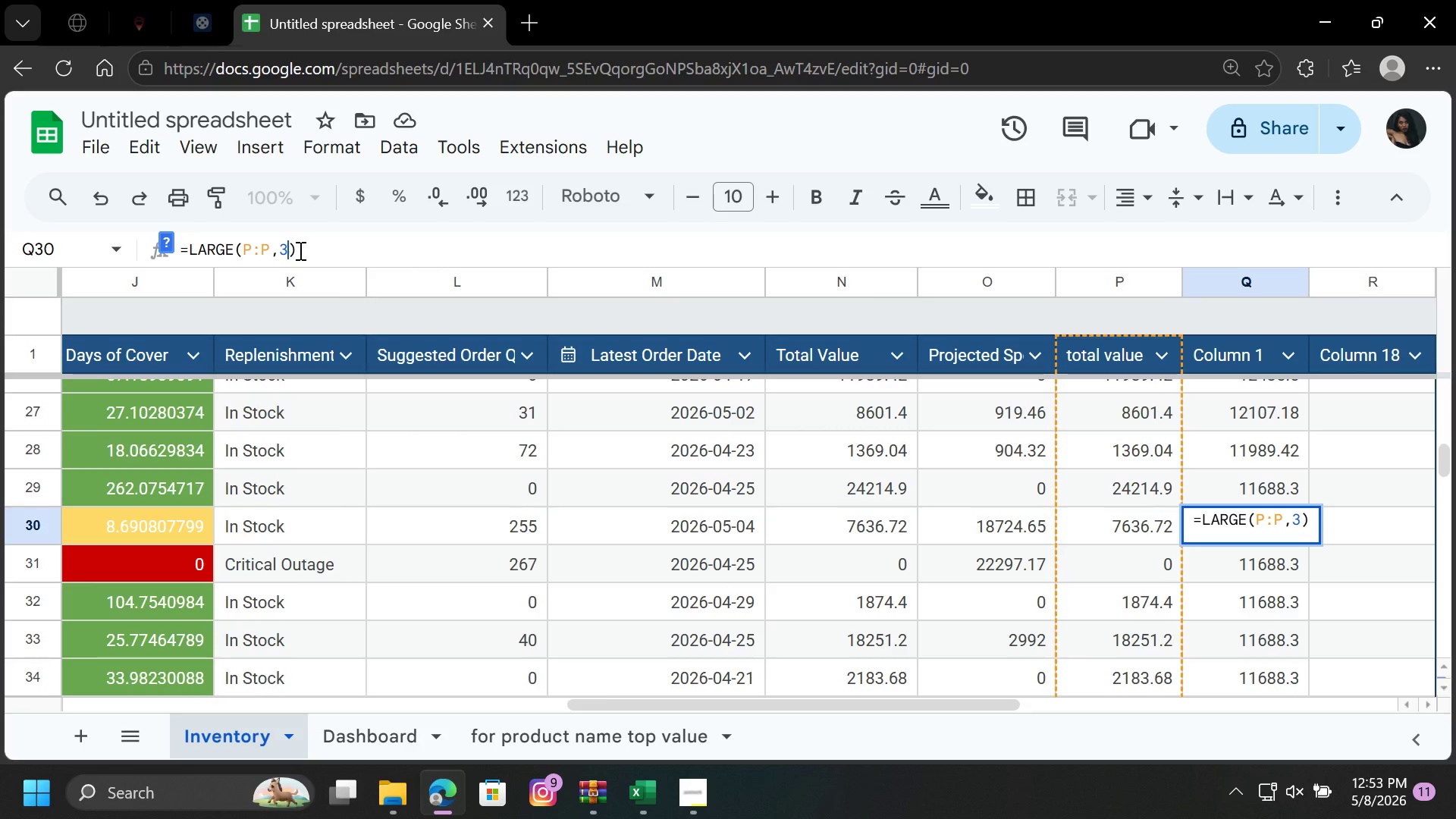 
key(1)
 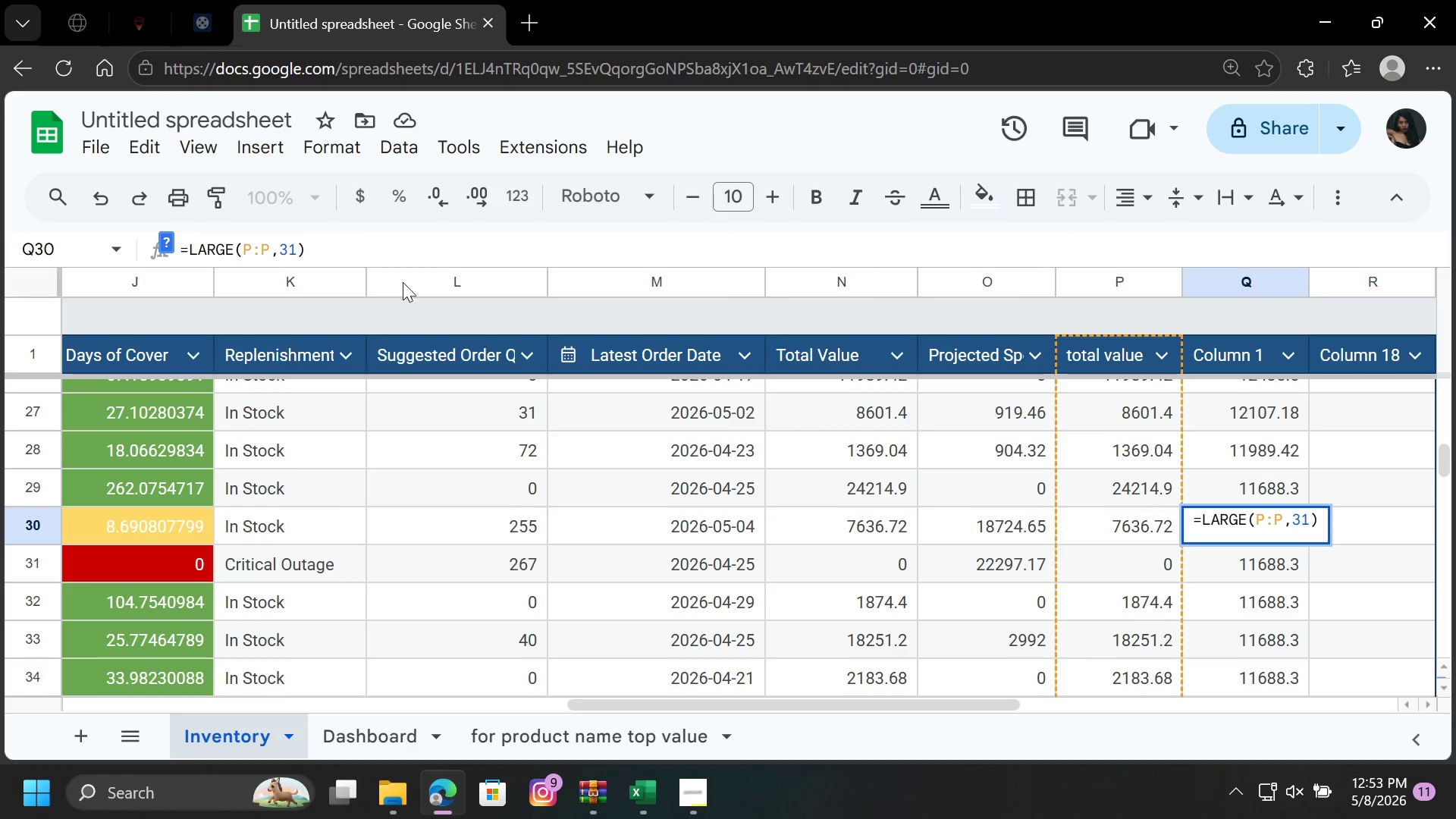 
key(Enter)
 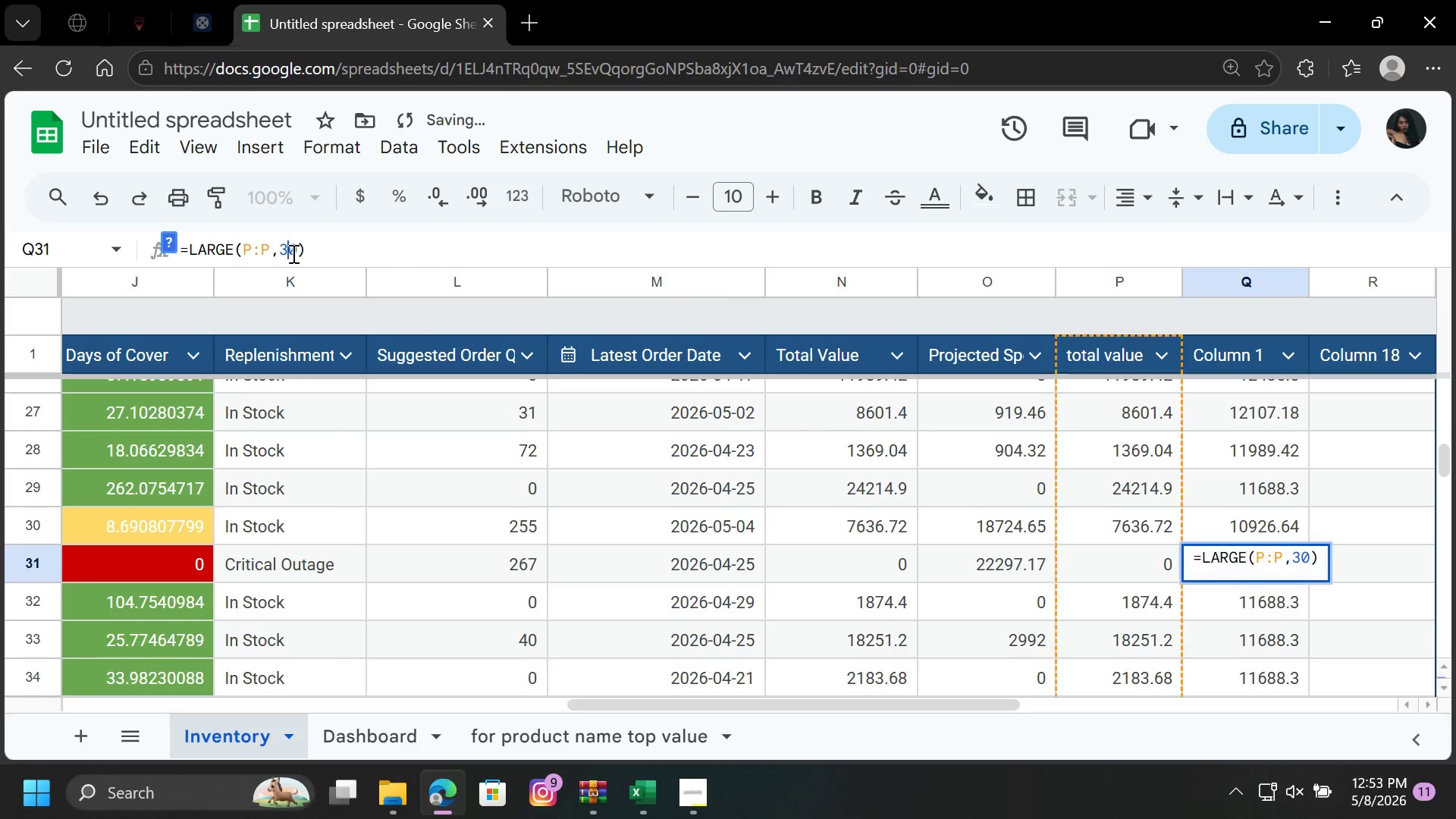 
double_click([298, 250])
 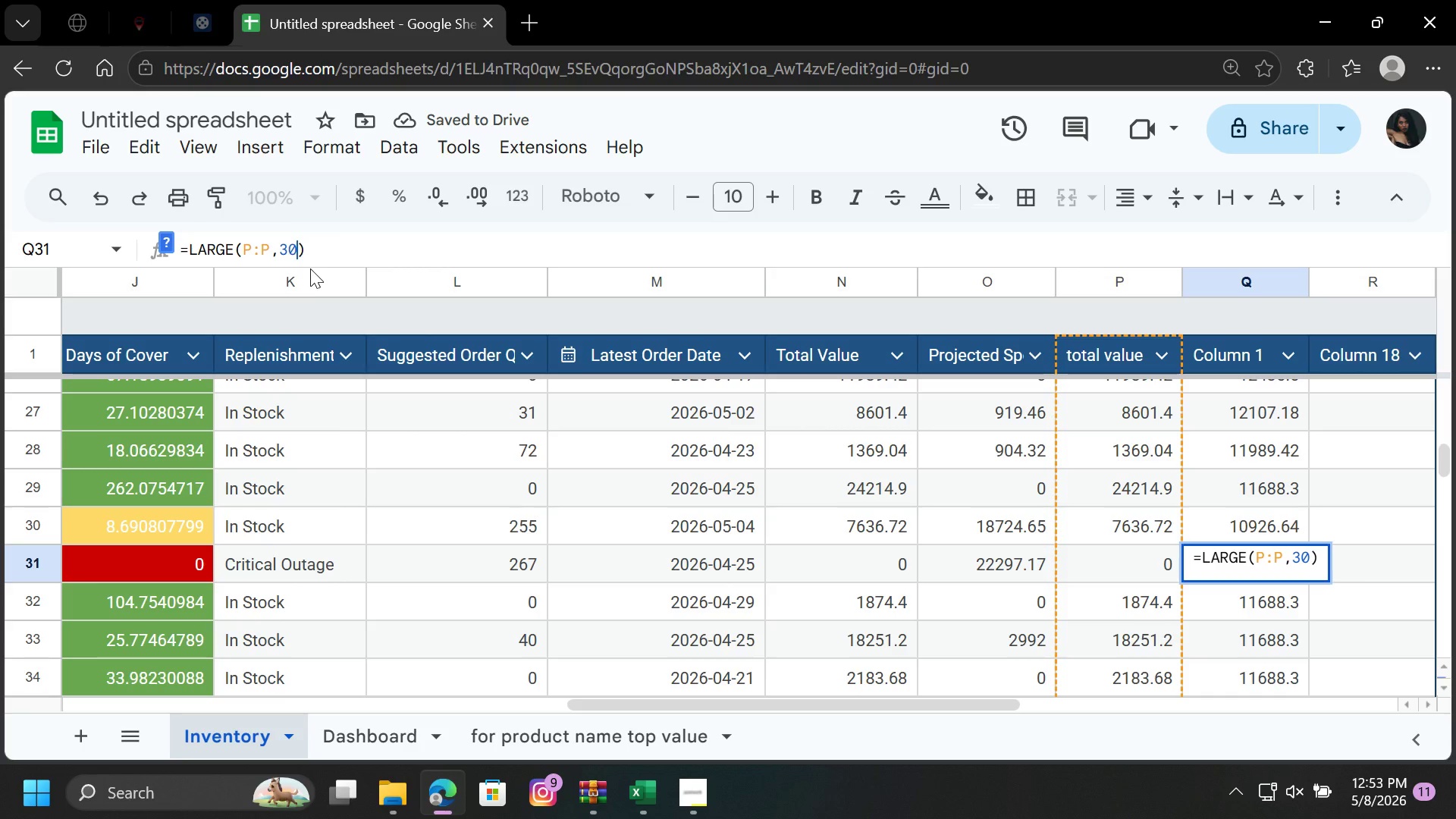 
key(Backspace)
 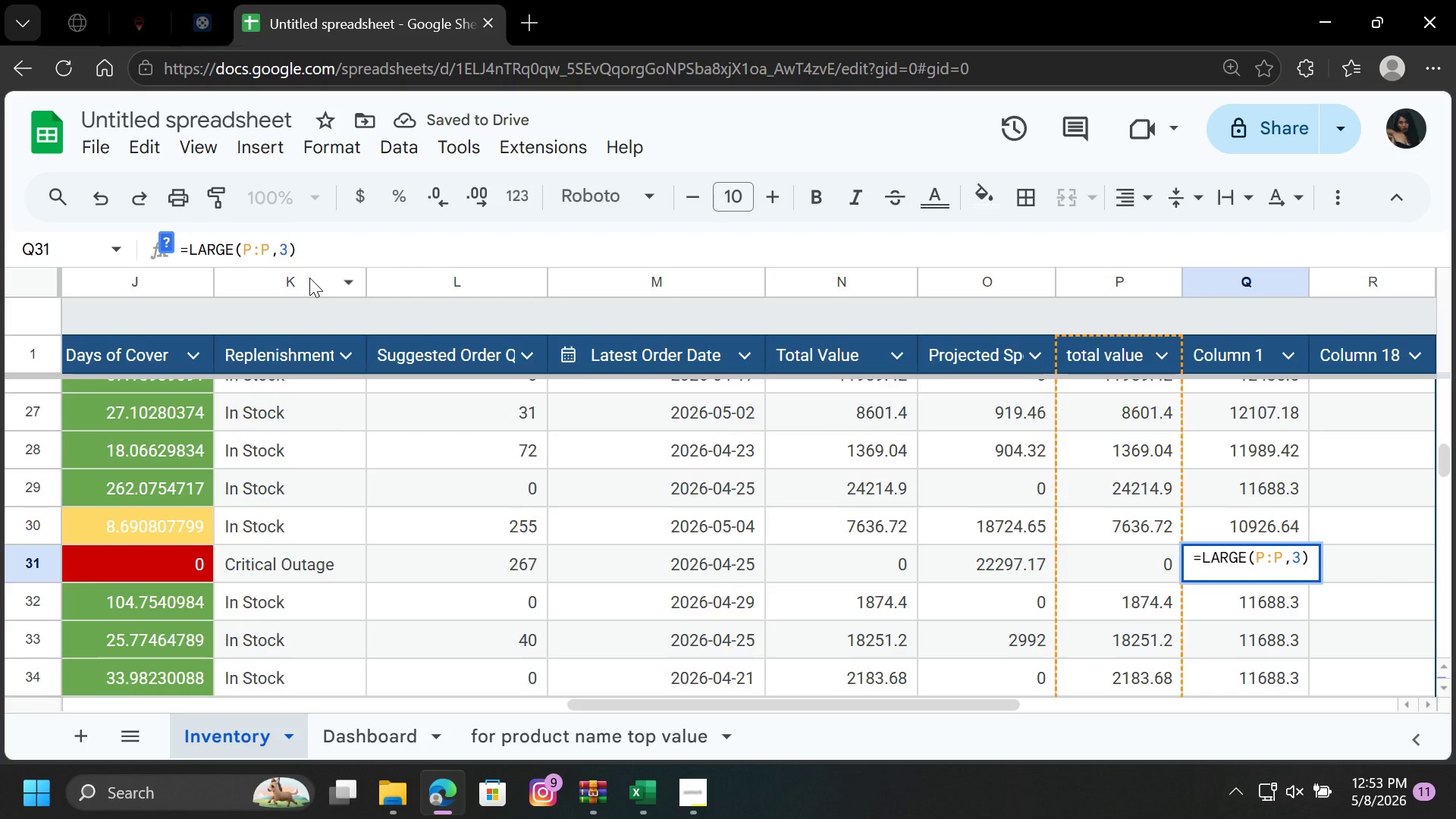 
key(2)
 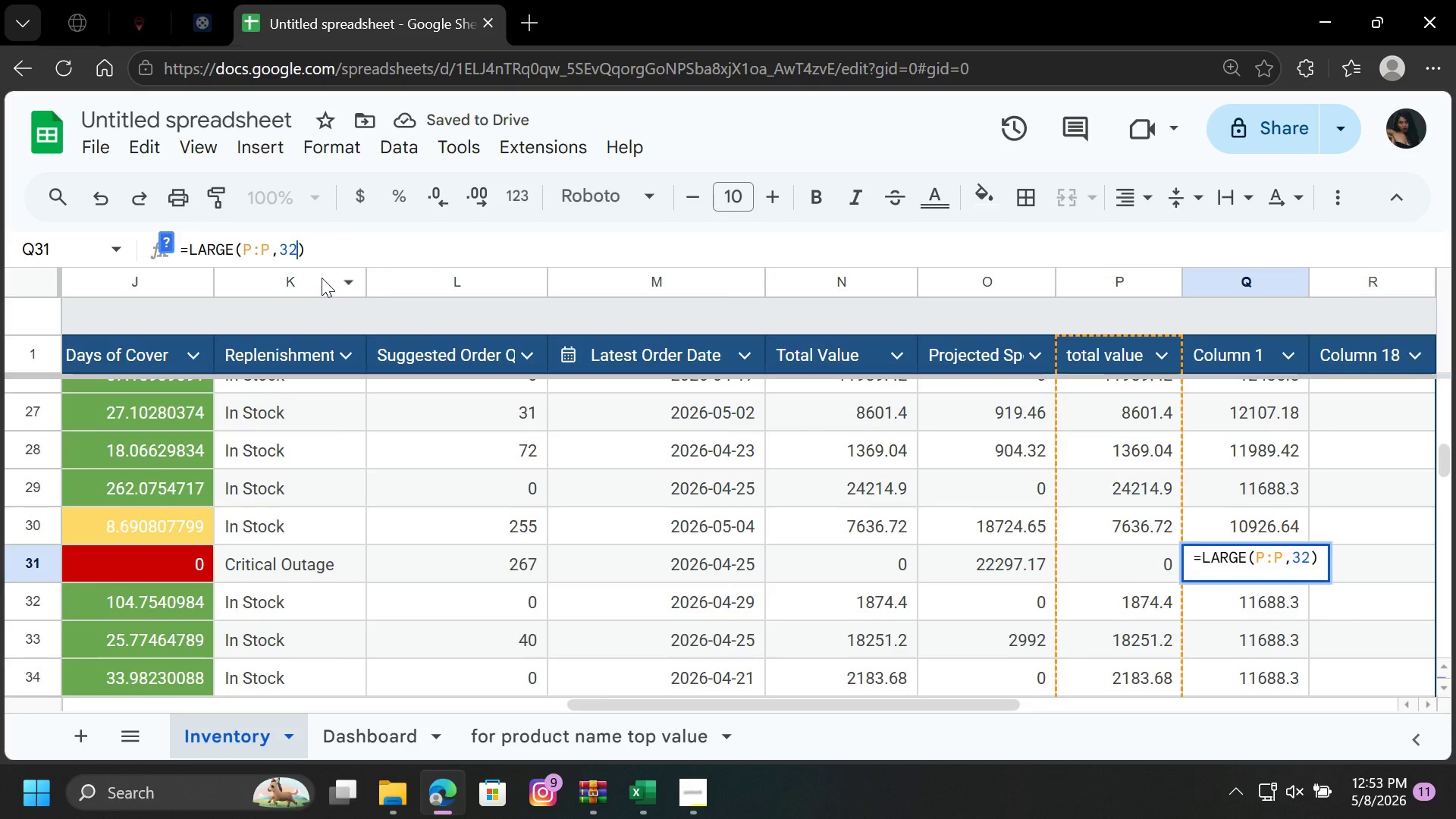 
key(Enter)
 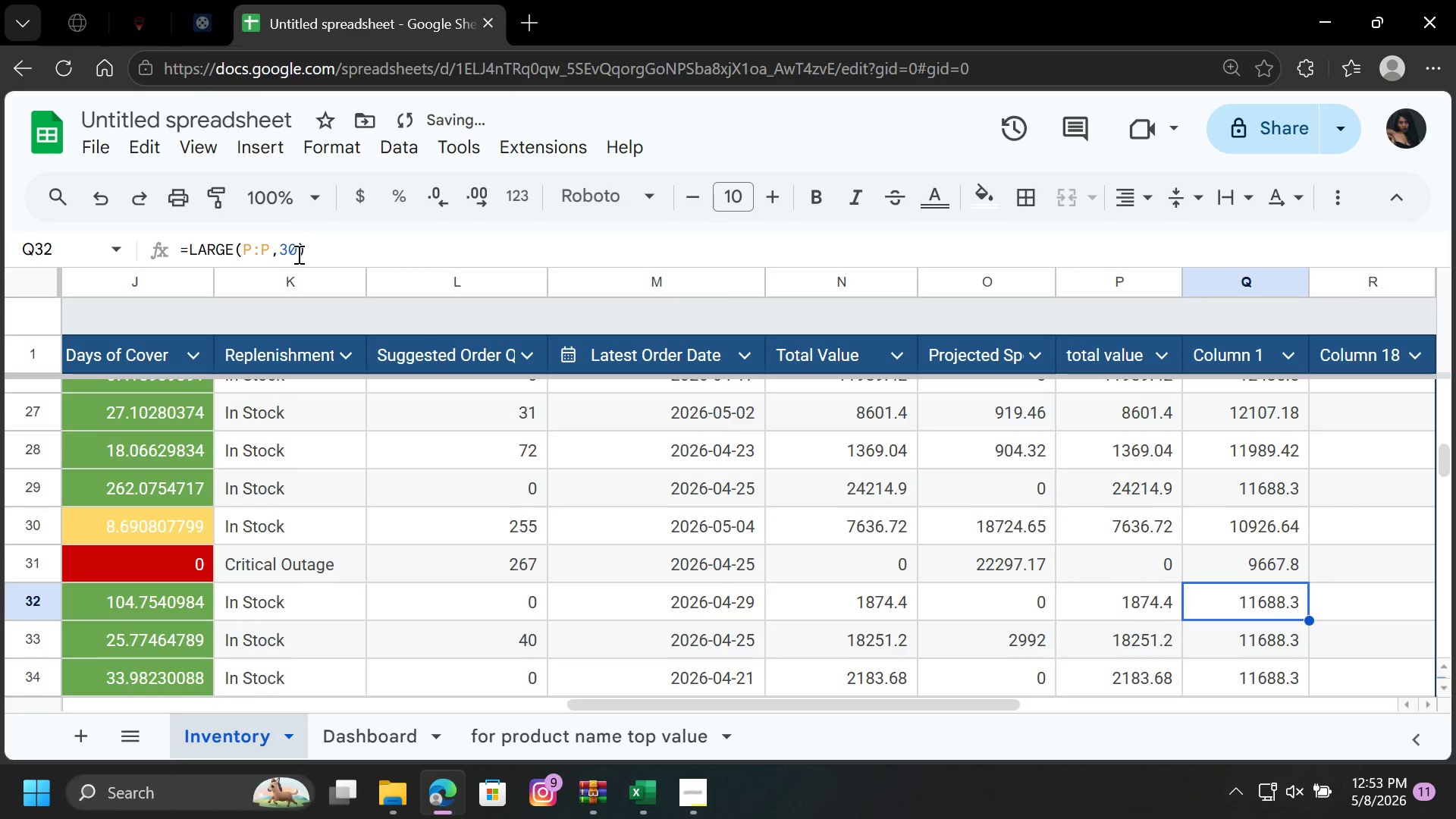 
left_click([297, 254])
 